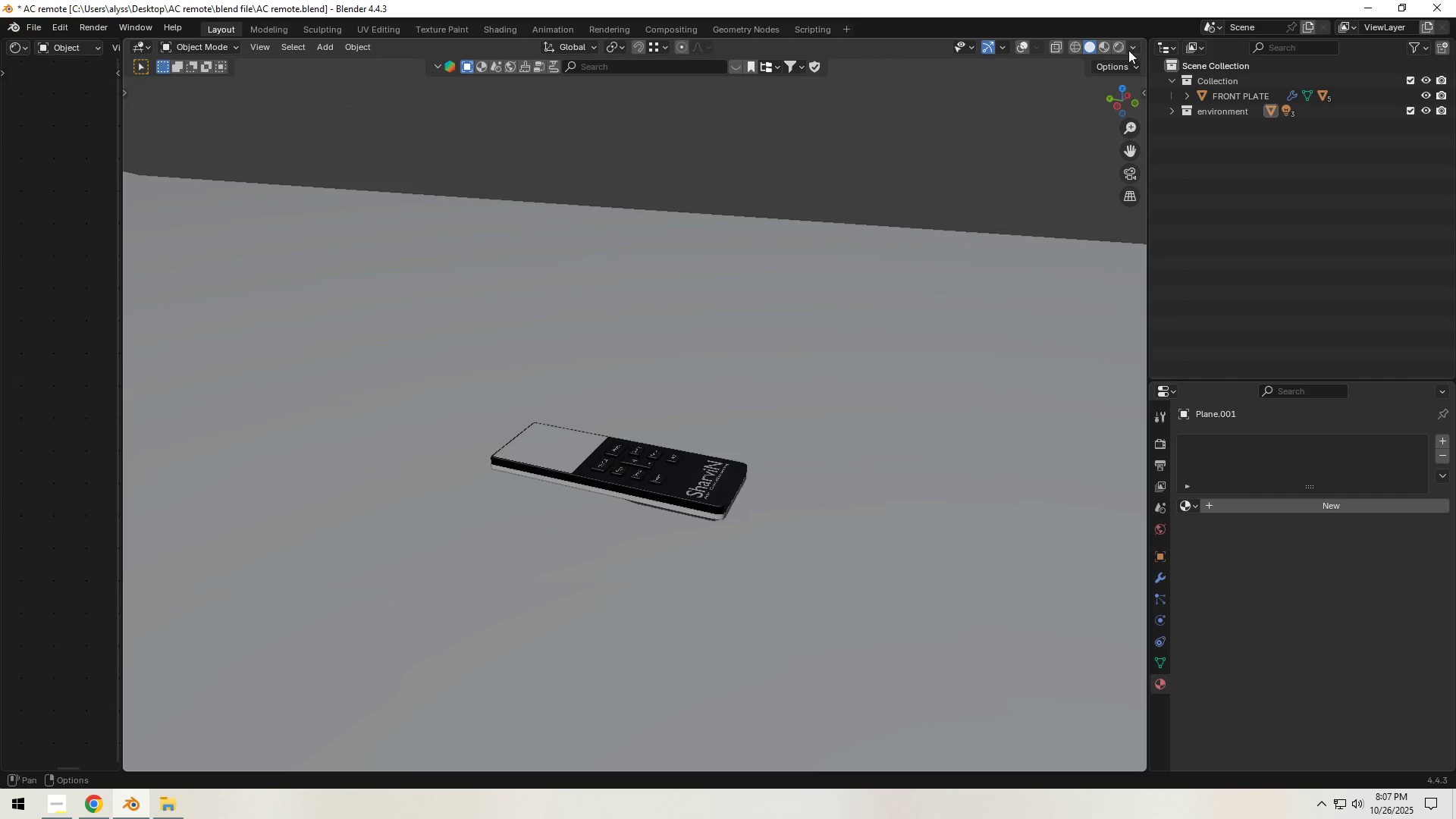 
left_click([1121, 51])
 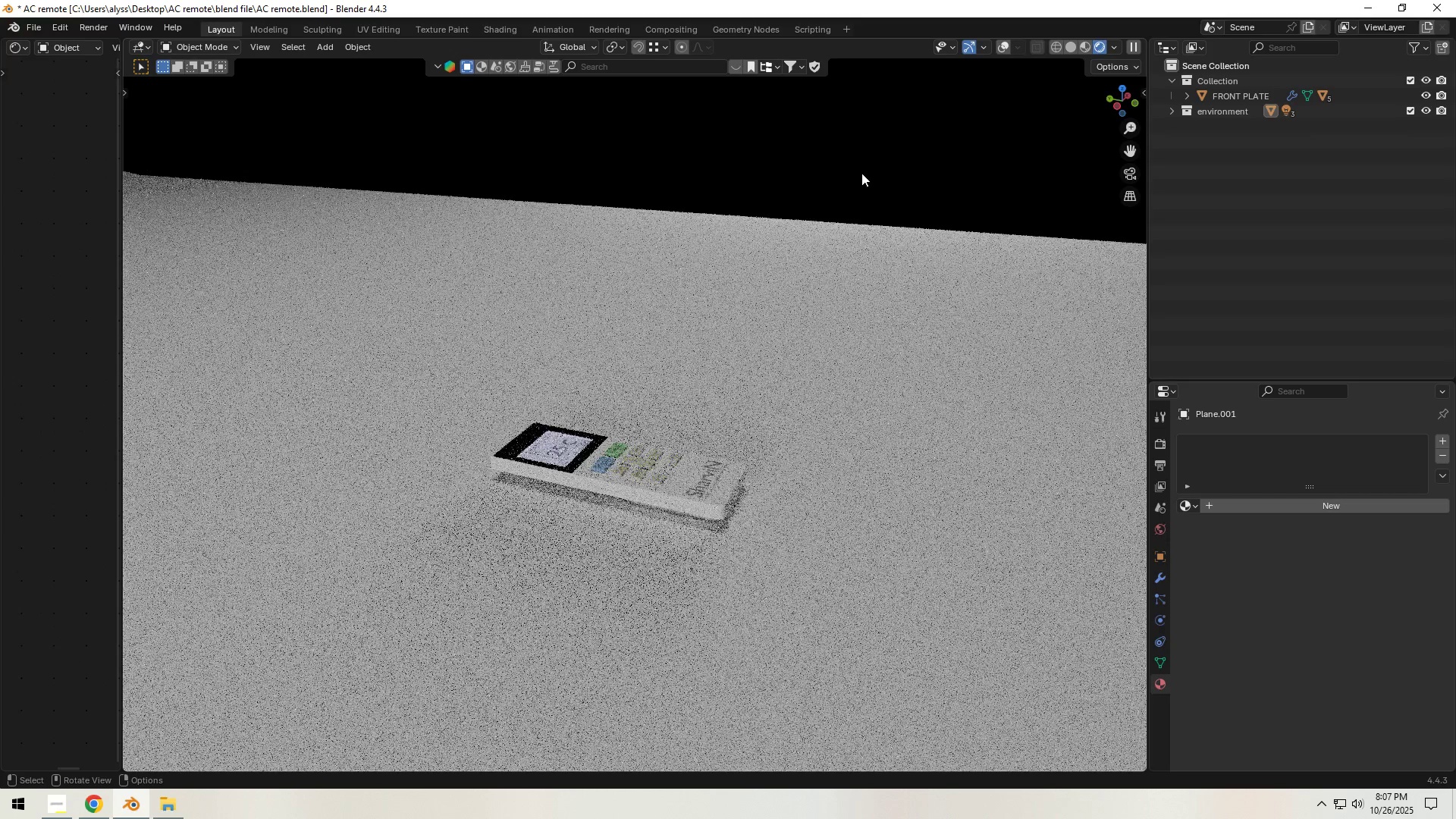 
left_click([861, 173])
 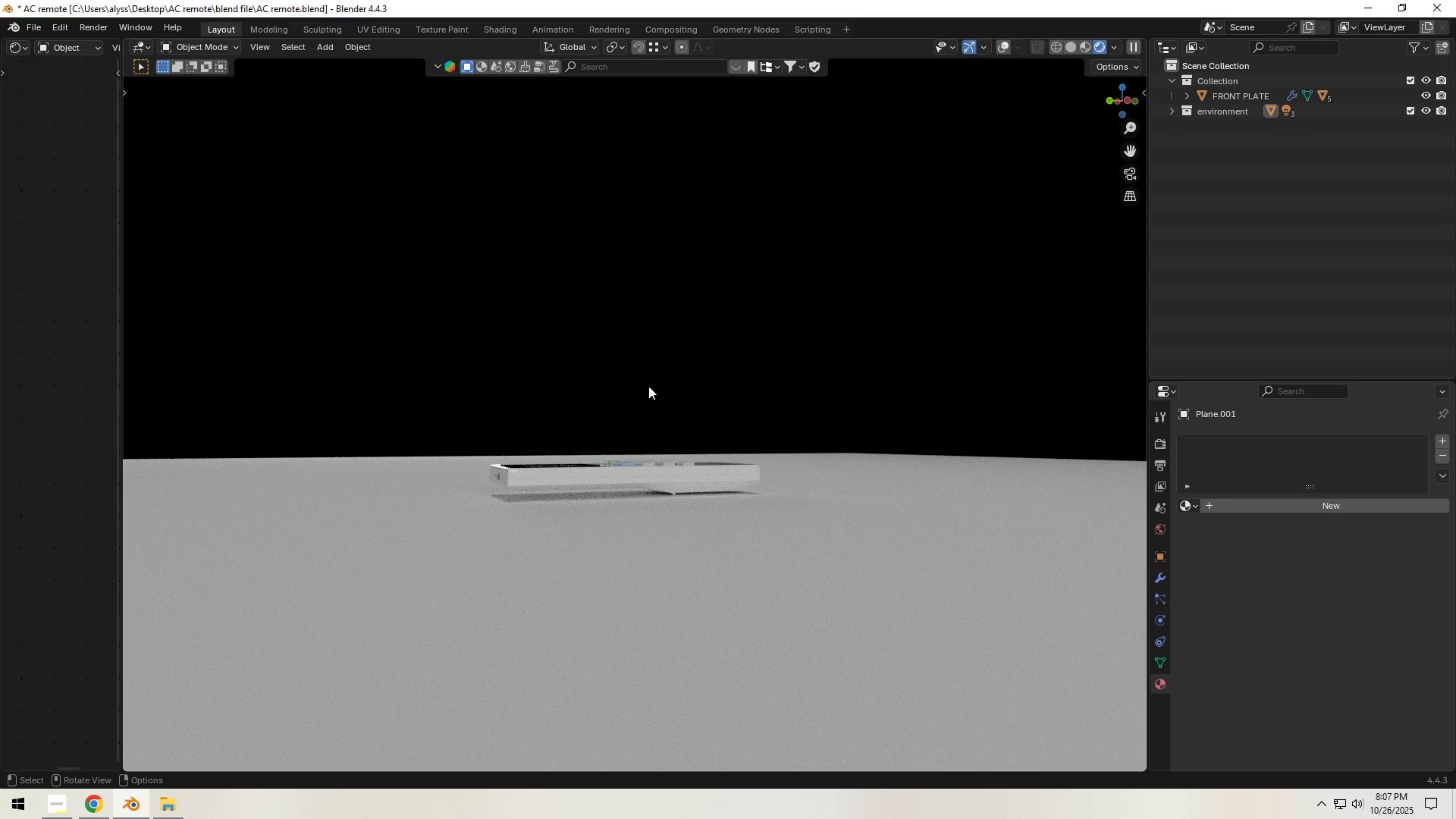 
wait(27.68)
 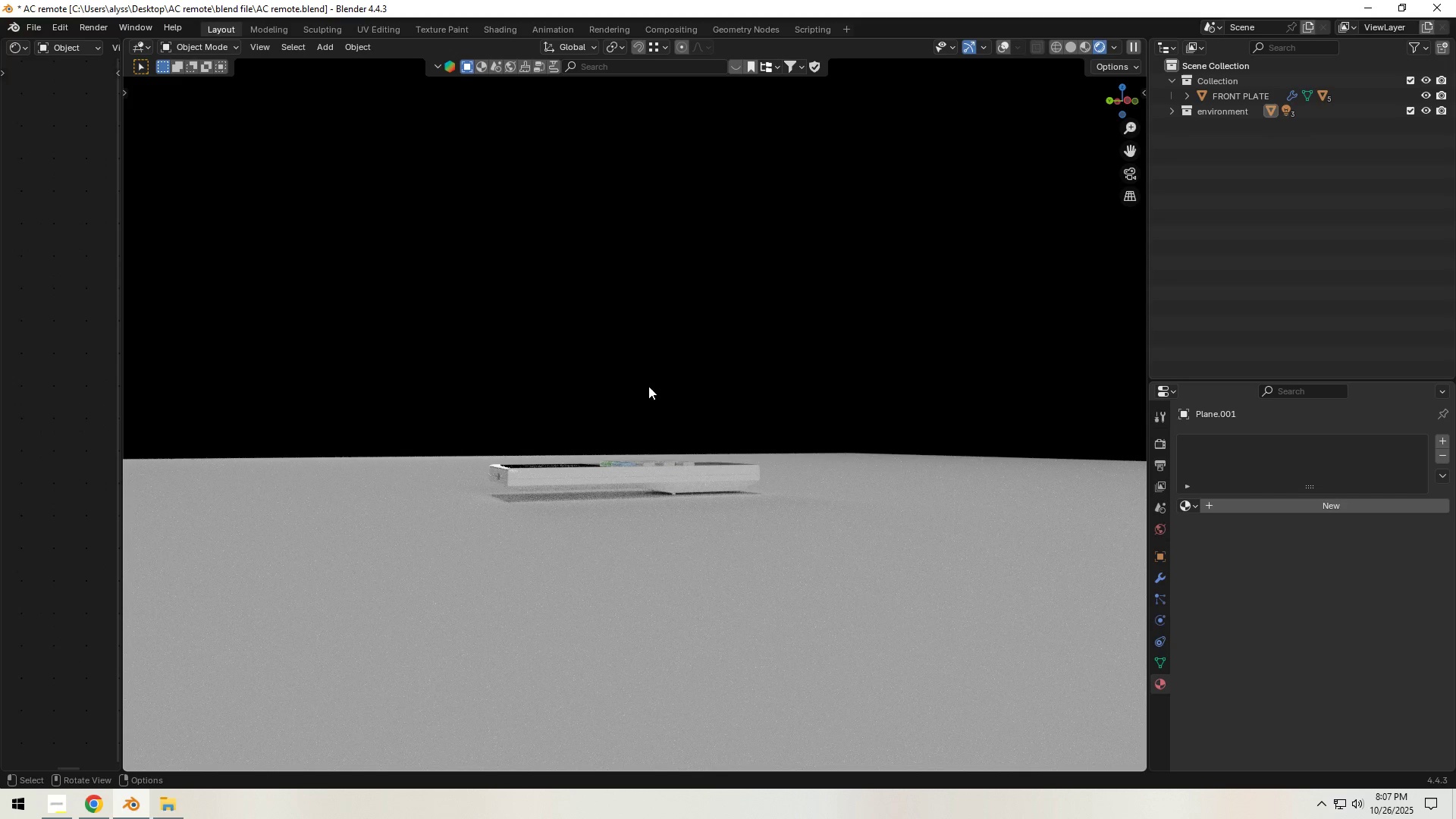 
hold_key(key=Z, duration=0.38)
 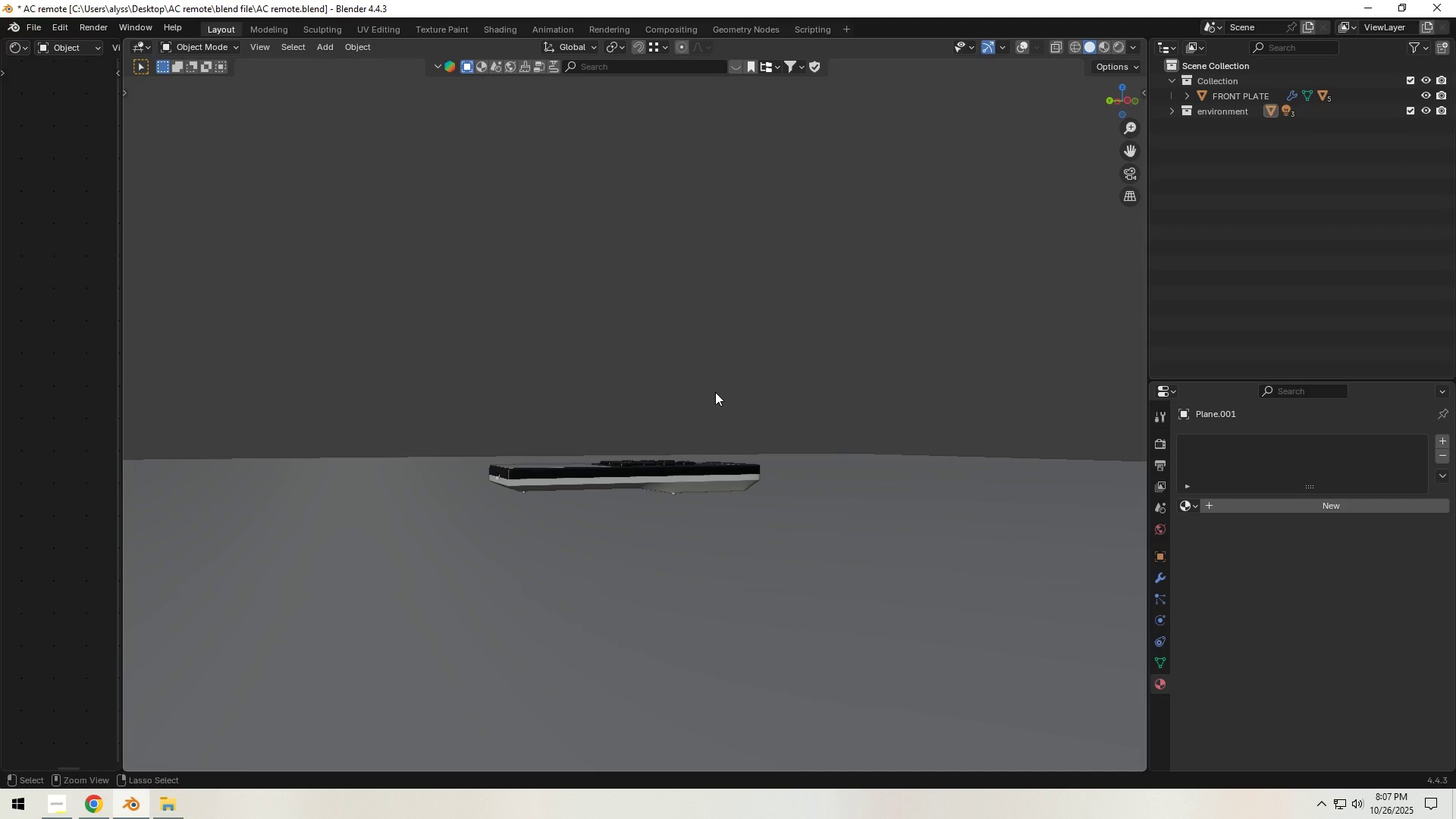 
key(Control+S)
 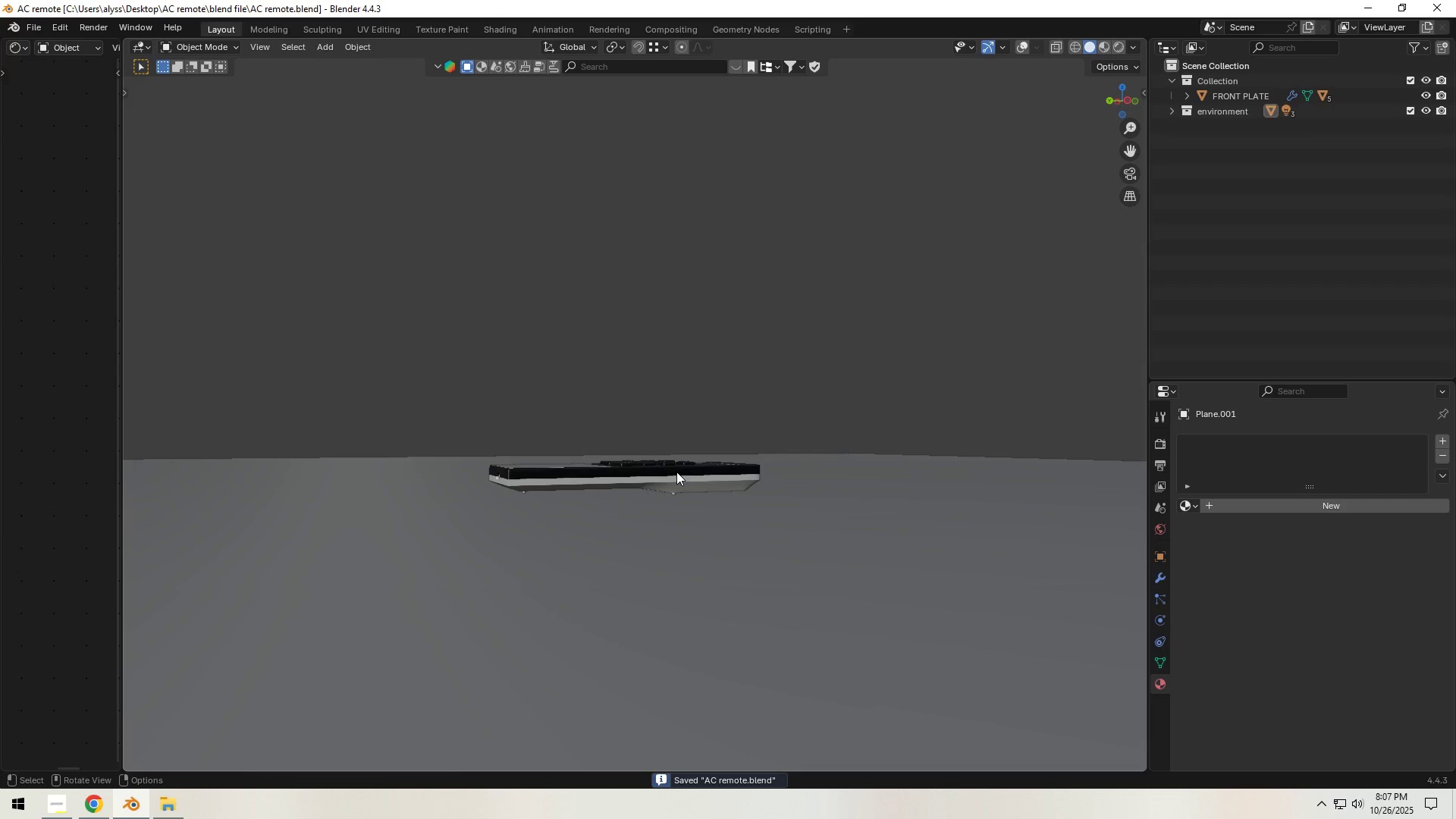 
left_click([676, 472])
 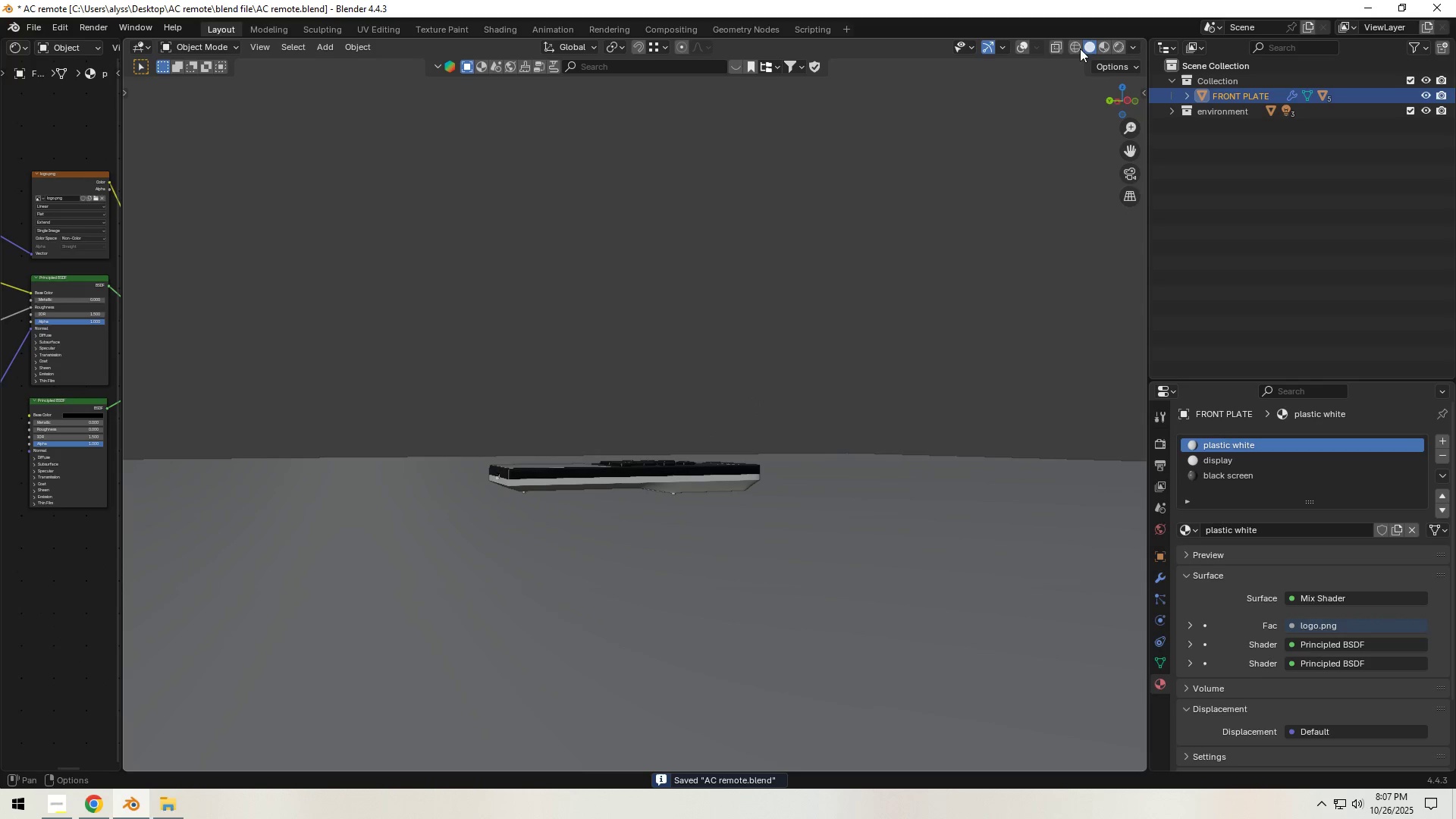 
left_click([1022, 49])
 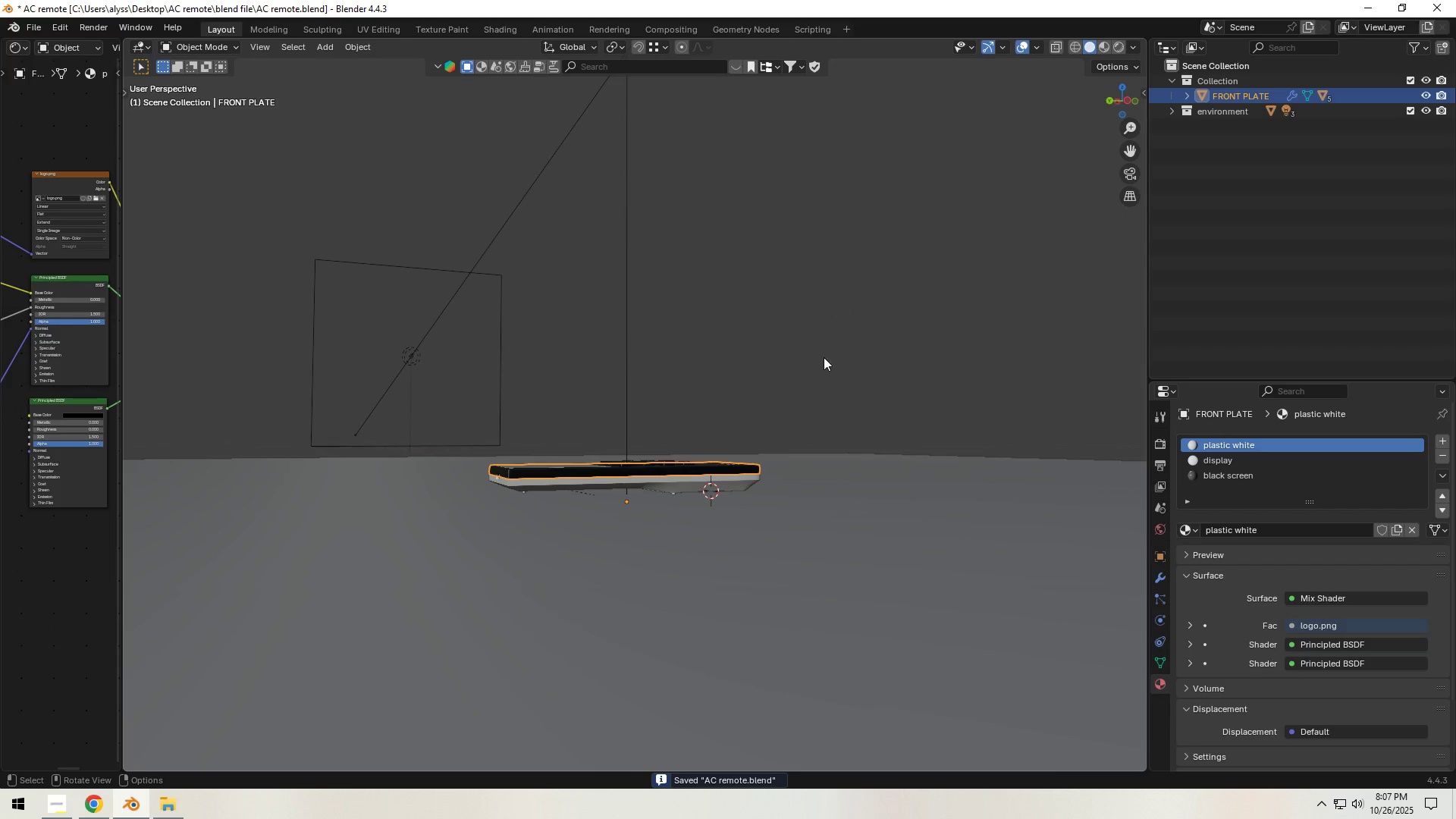 
hold_key(key=Backquote, duration=0.36)
 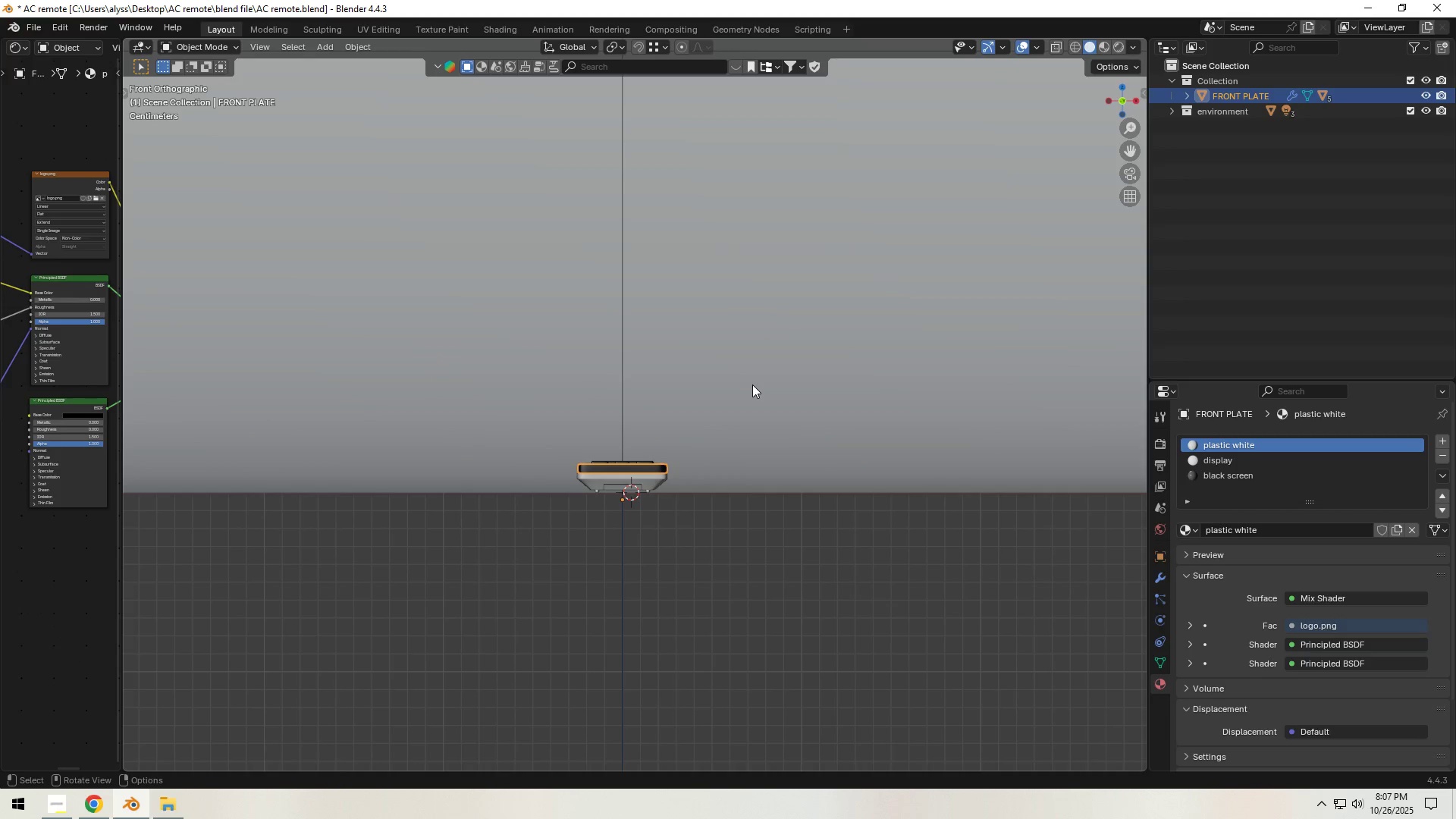 
key(Backquote)
 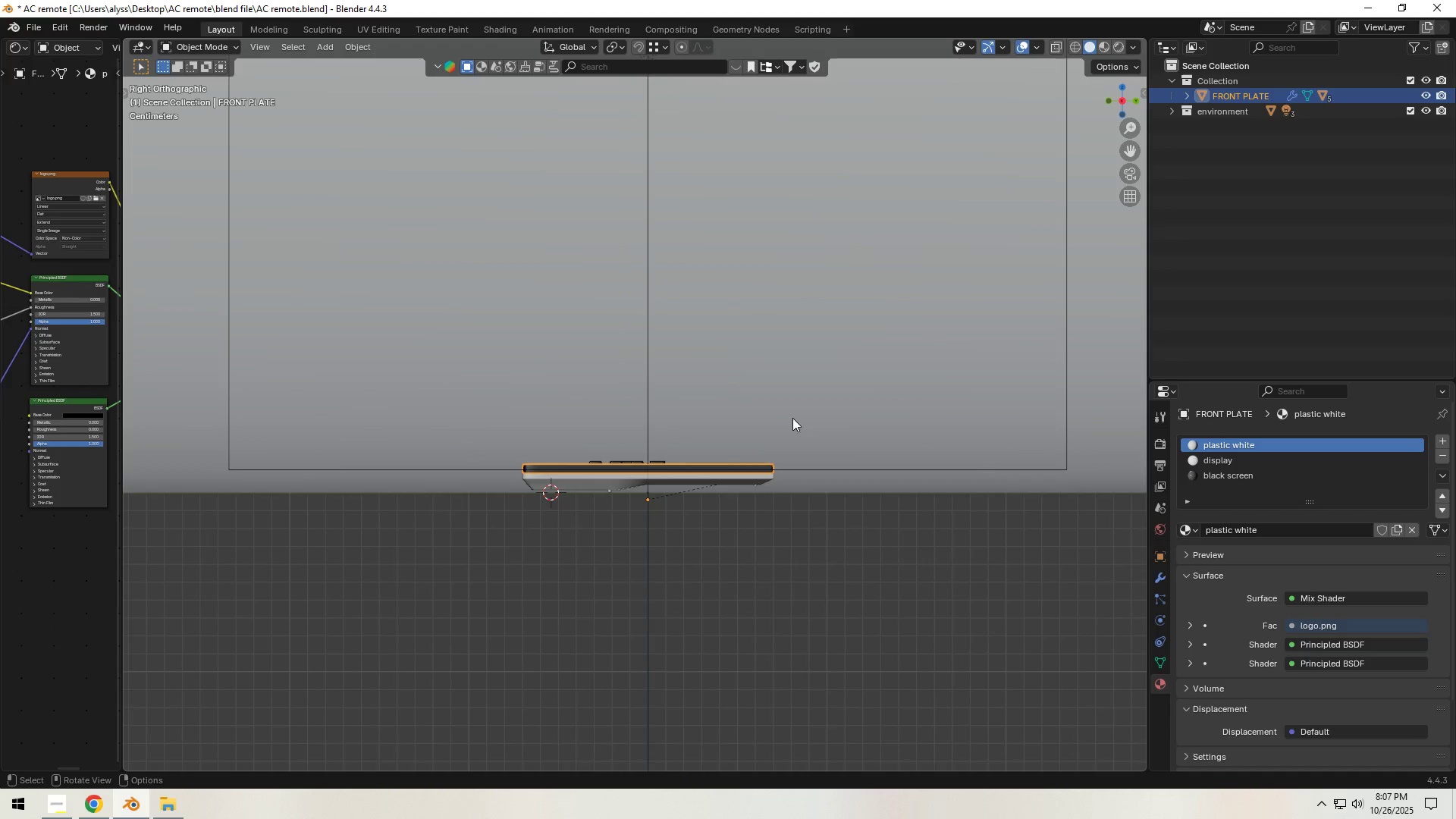 
scroll: coordinate [780, 431], scroll_direction: up, amount: 3.0
 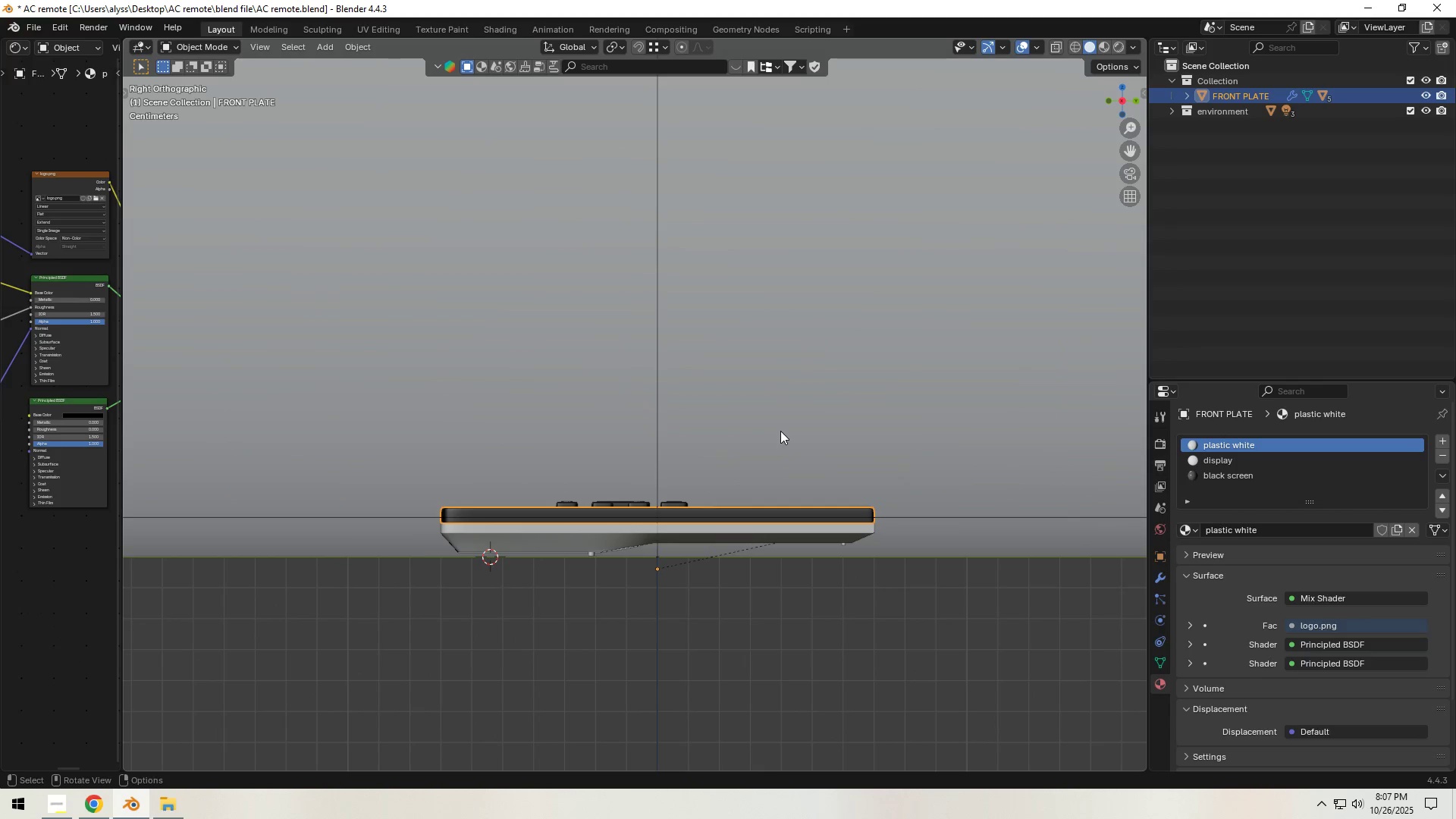 
hold_key(key=ShiftLeft, duration=0.44)
 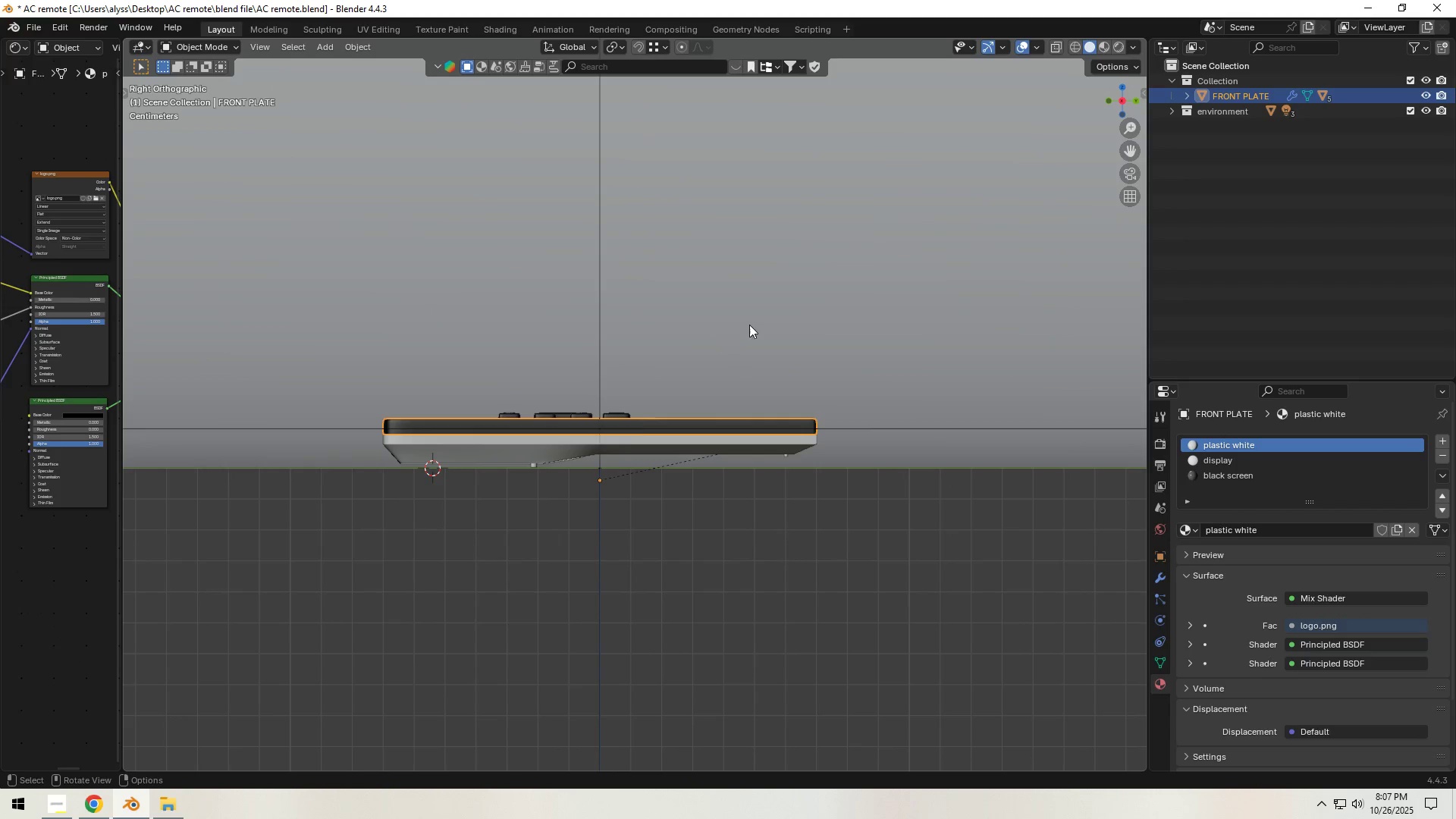 
key(R)
 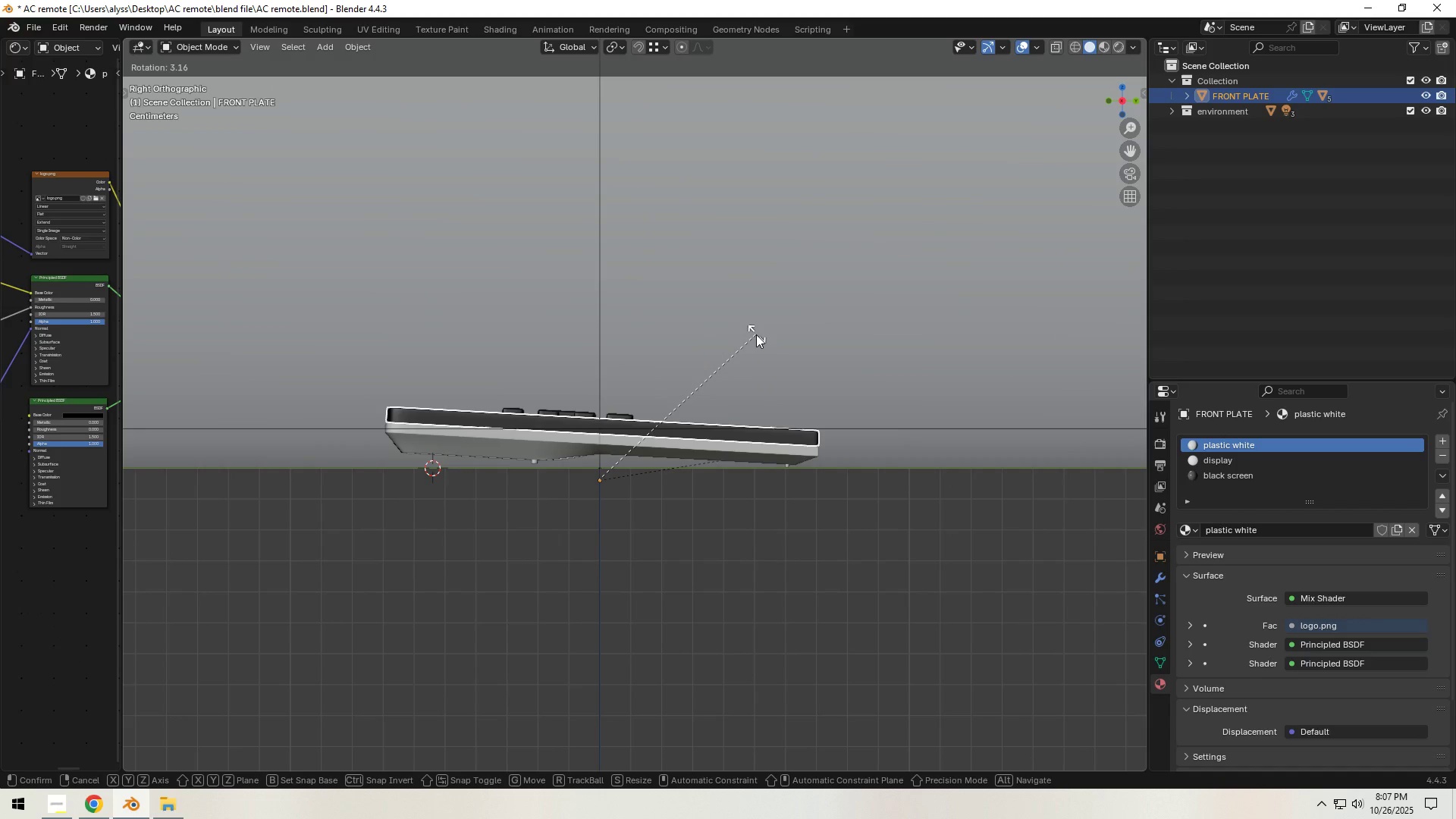 
hold_key(key=ShiftLeft, duration=1.5)
 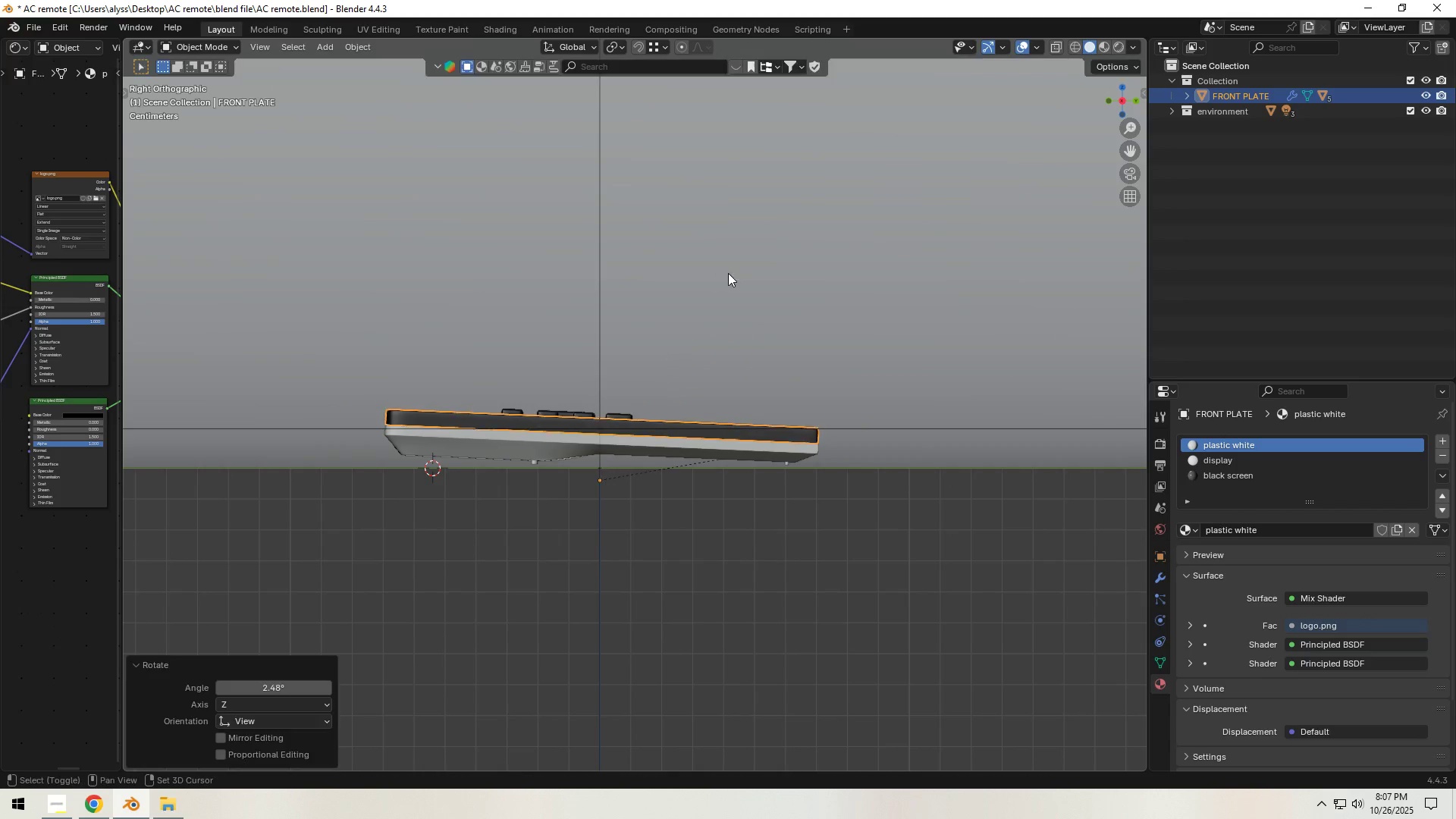 
key(Shift+ShiftLeft)
 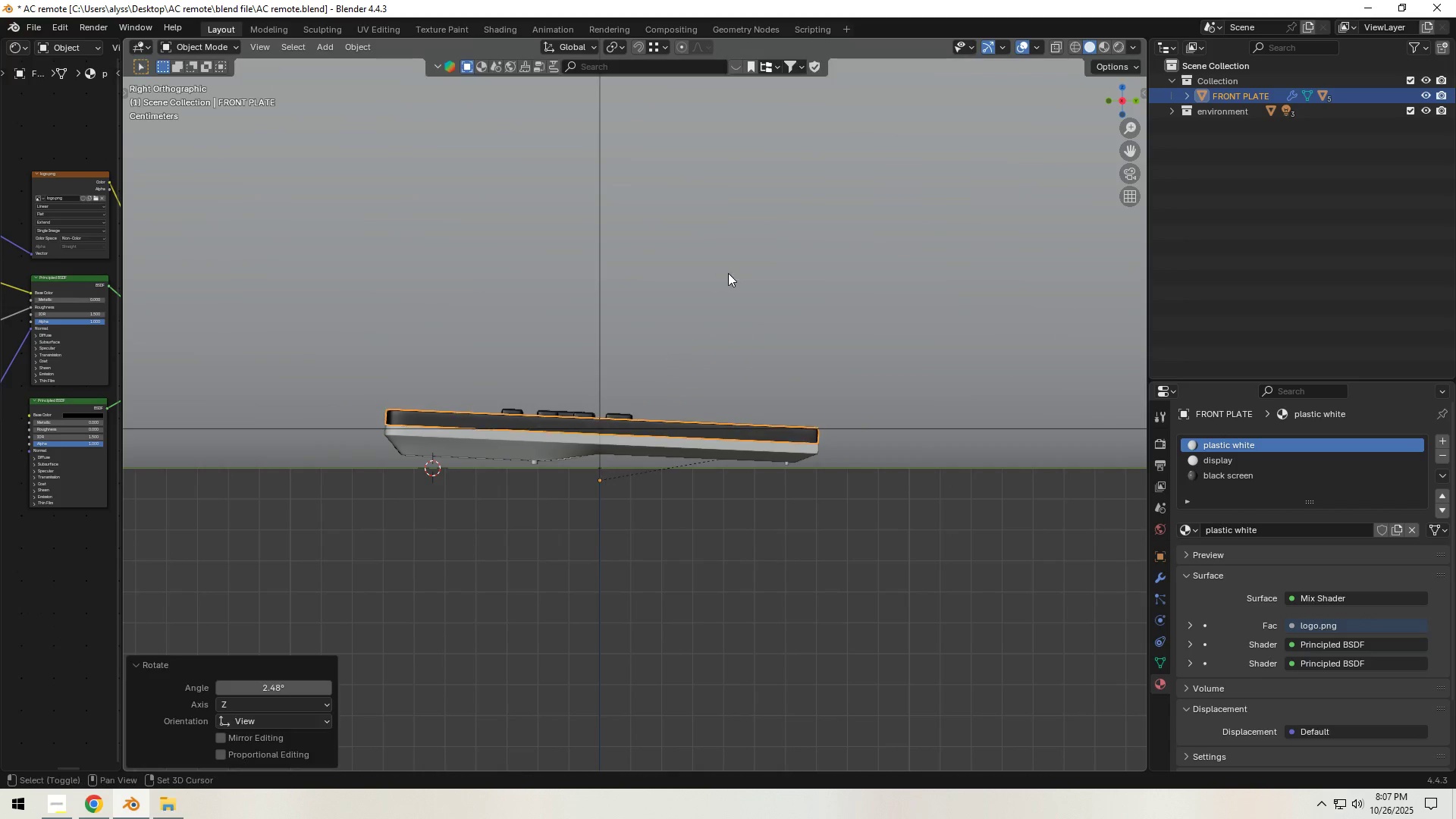 
key(Shift+ShiftLeft)
 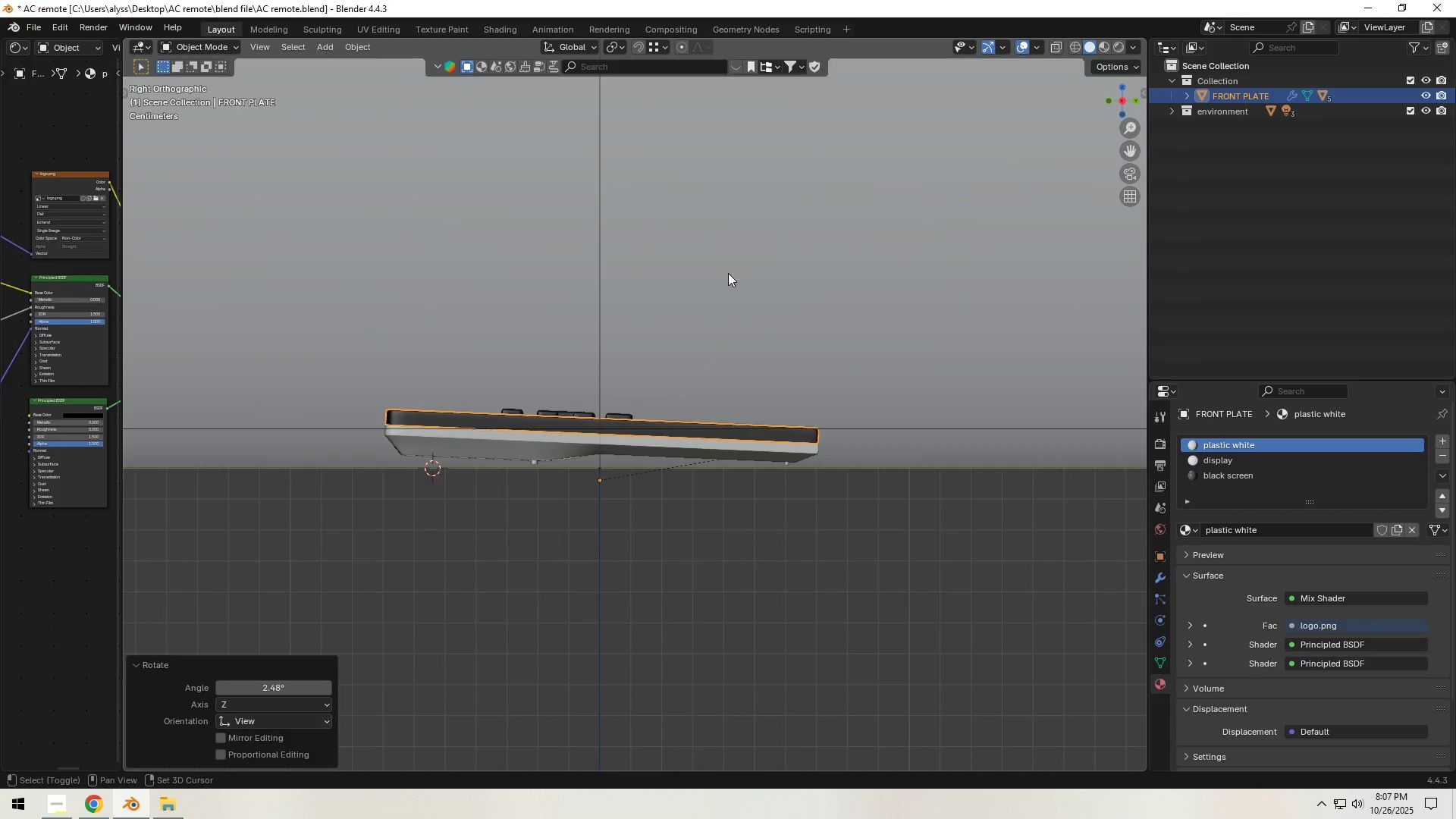 
left_click([728, 273])
 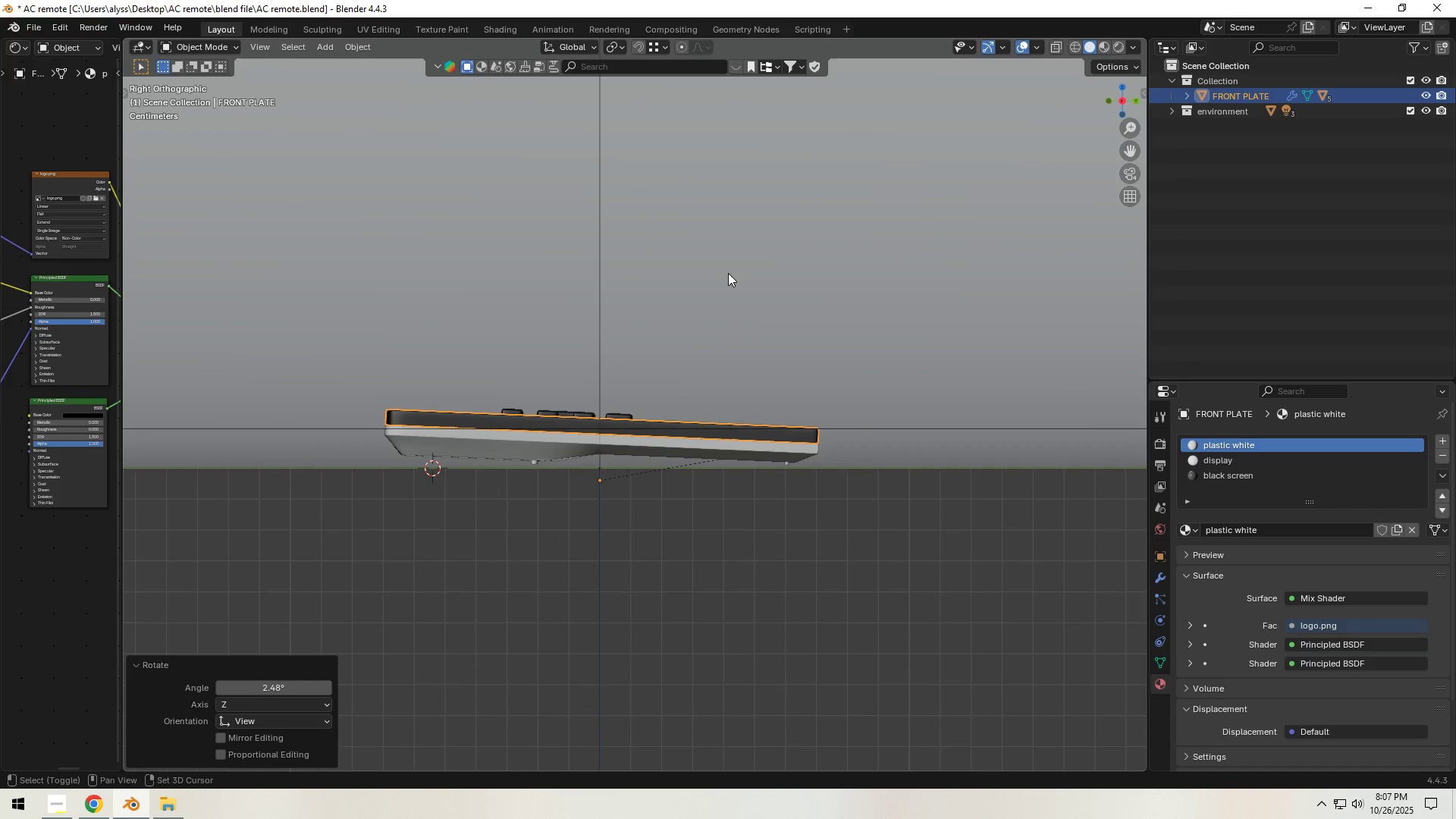 
type(gz)
 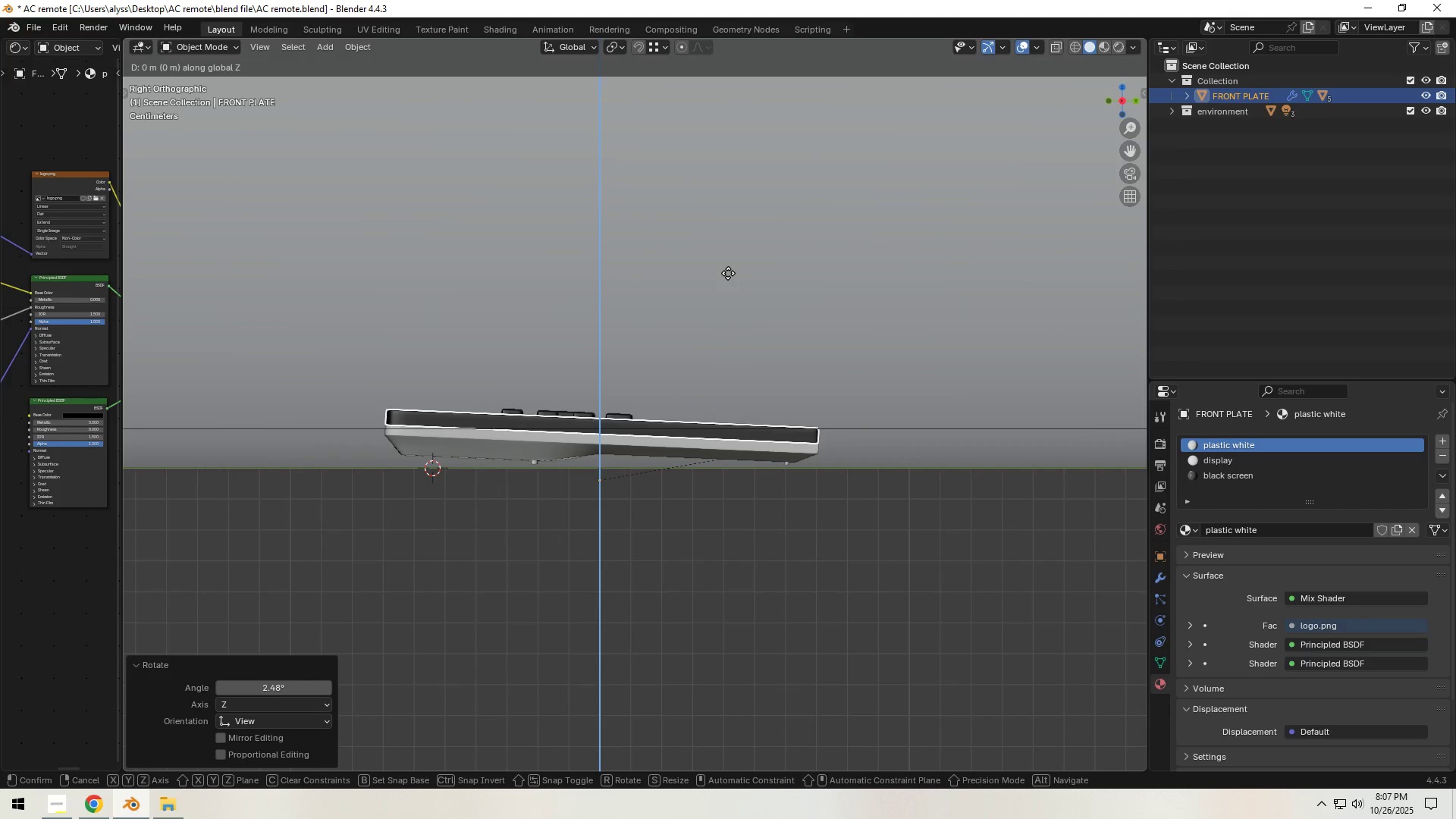 
hold_key(key=ShiftLeft, duration=1.53)
 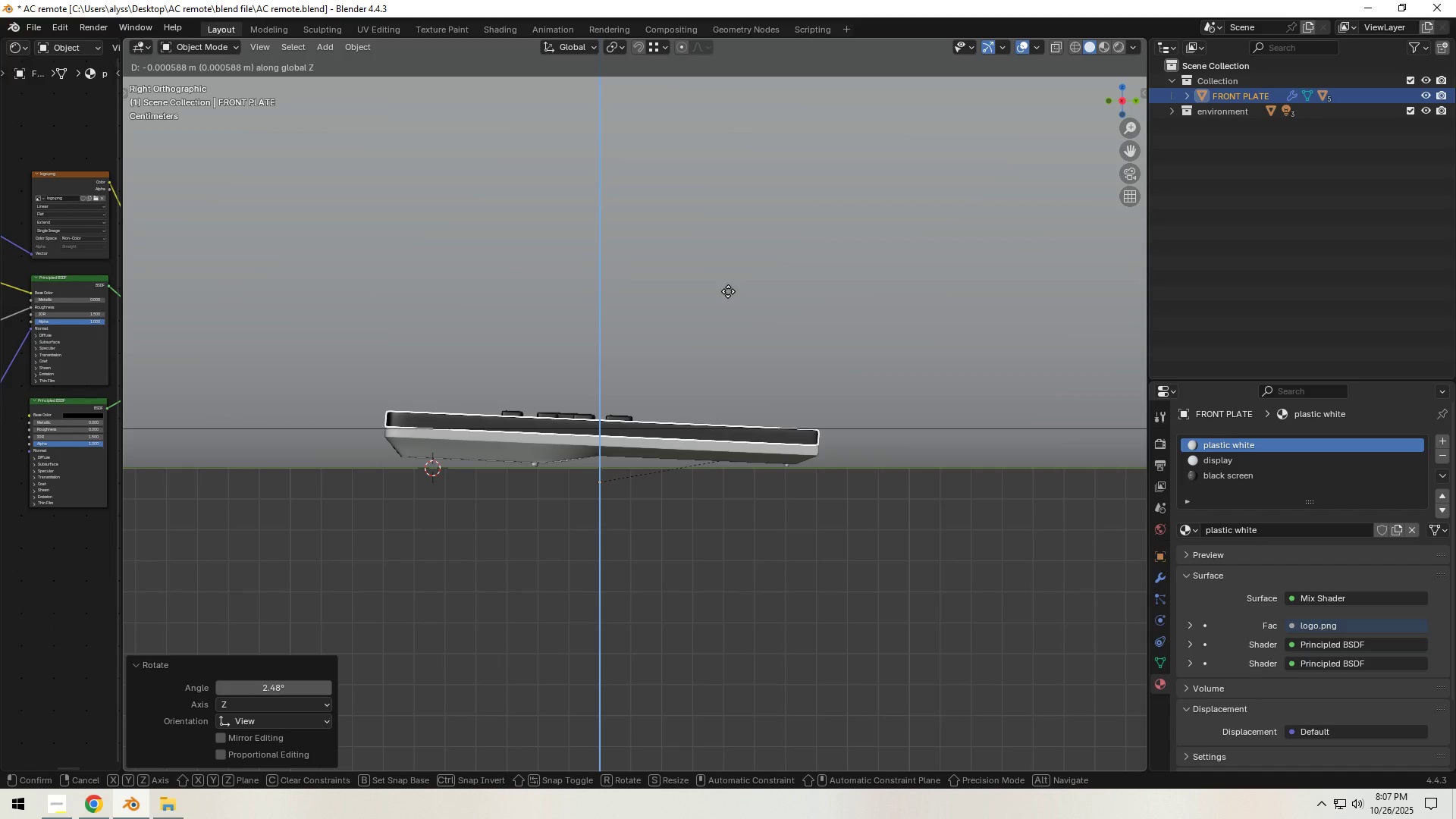 
hold_key(key=ShiftLeft, duration=1.53)
 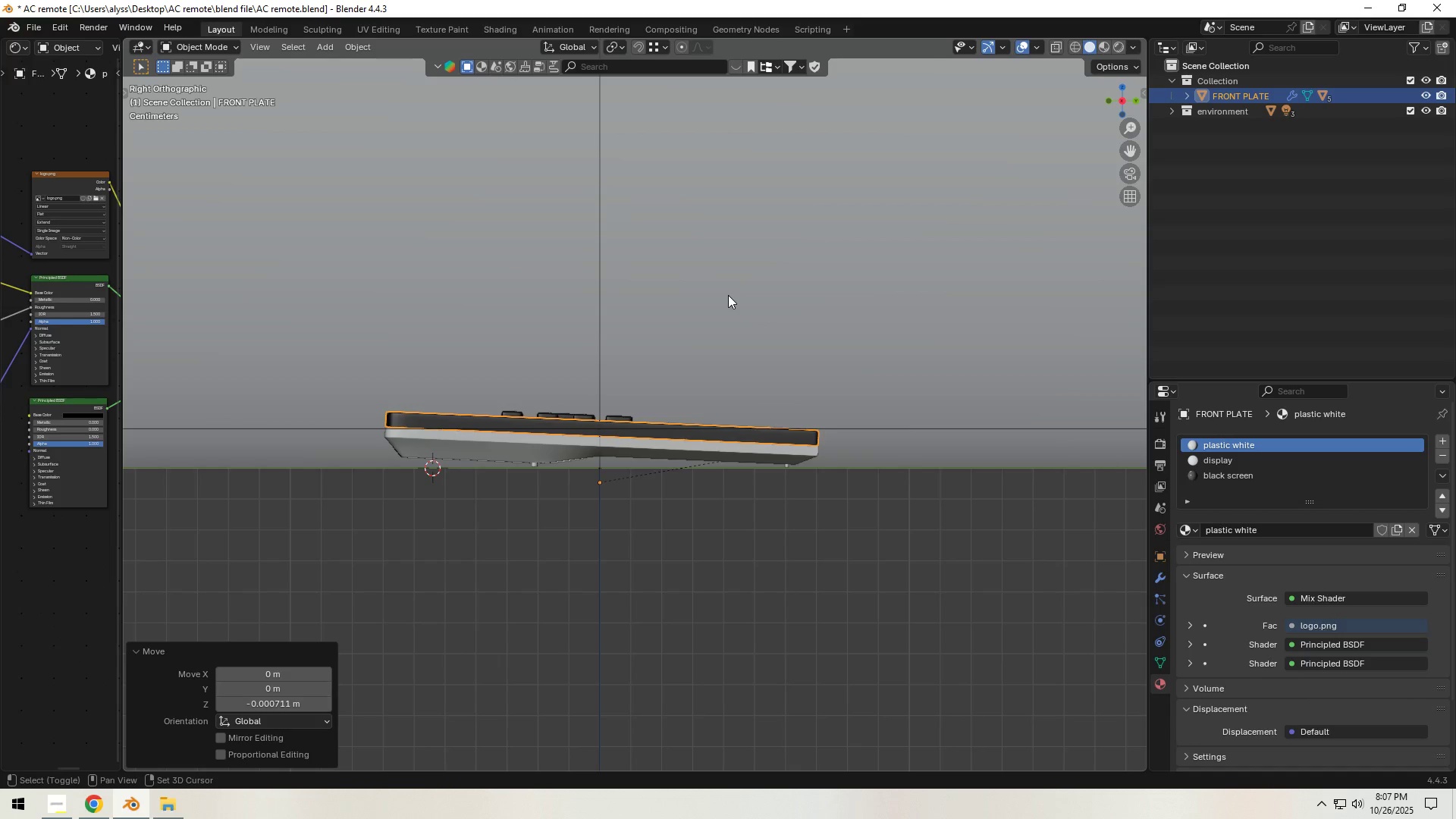 
key(Shift+ShiftLeft)
 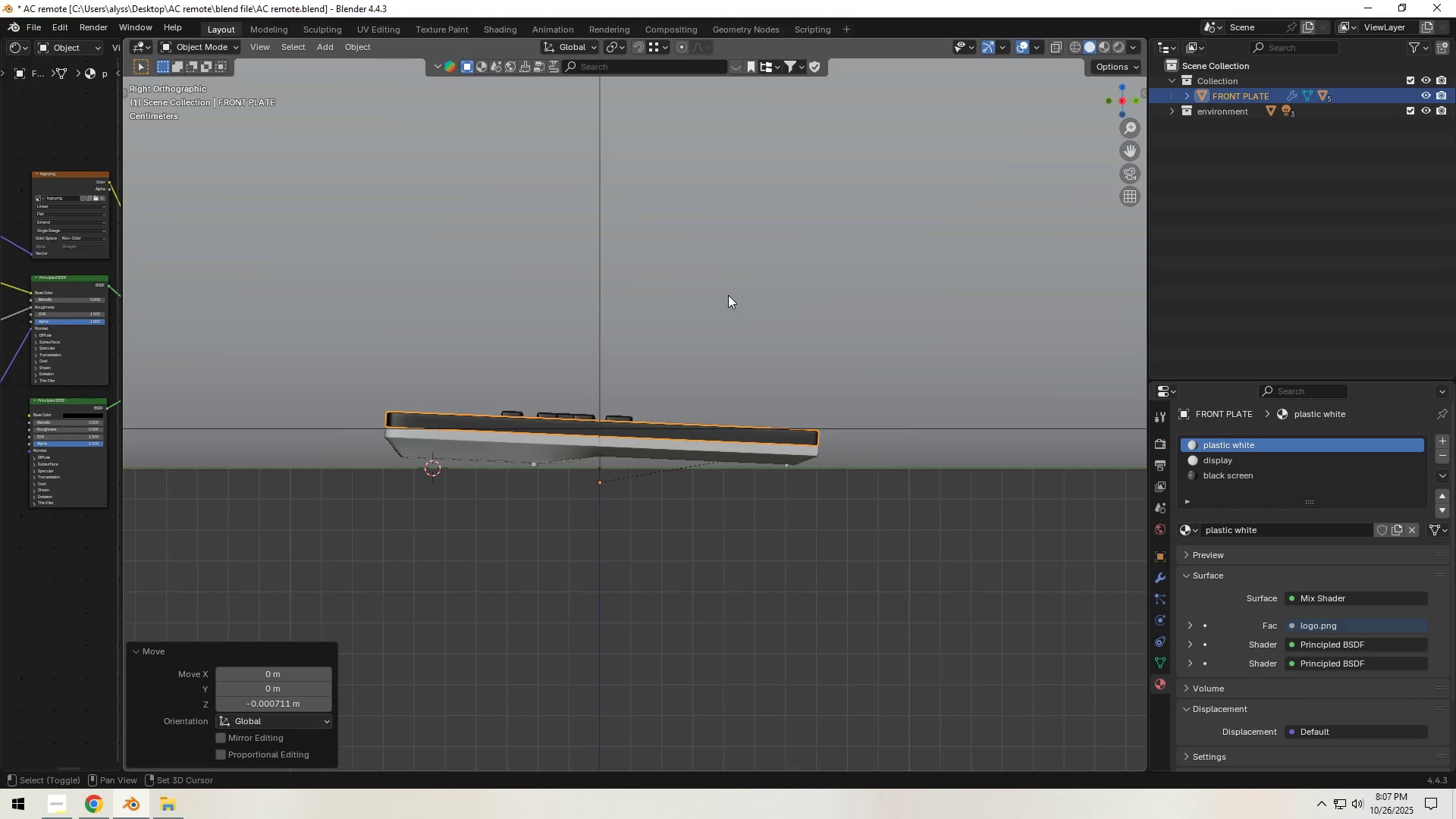 
left_click([728, 295])
 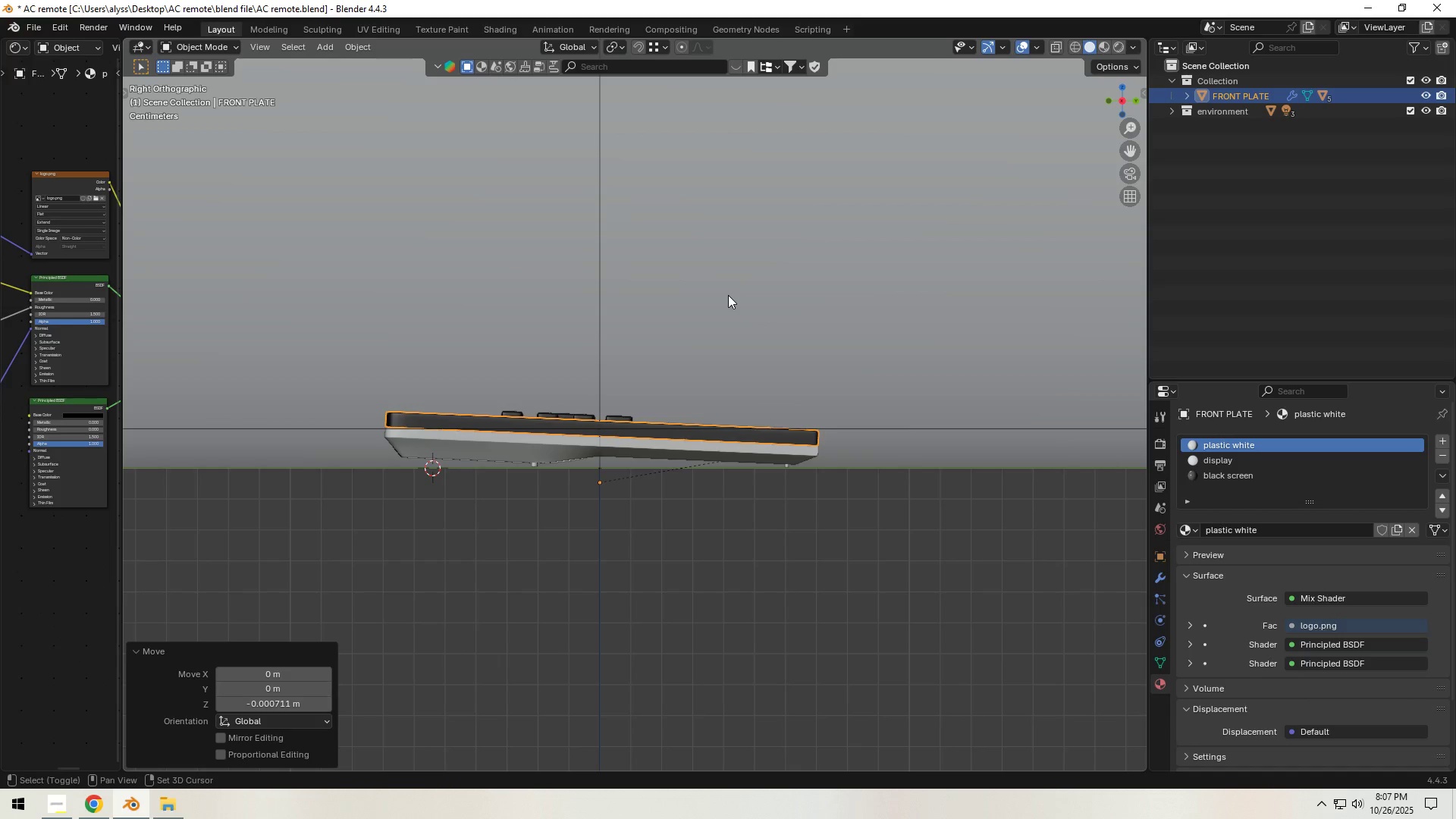 
key(Shift+ShiftLeft)
 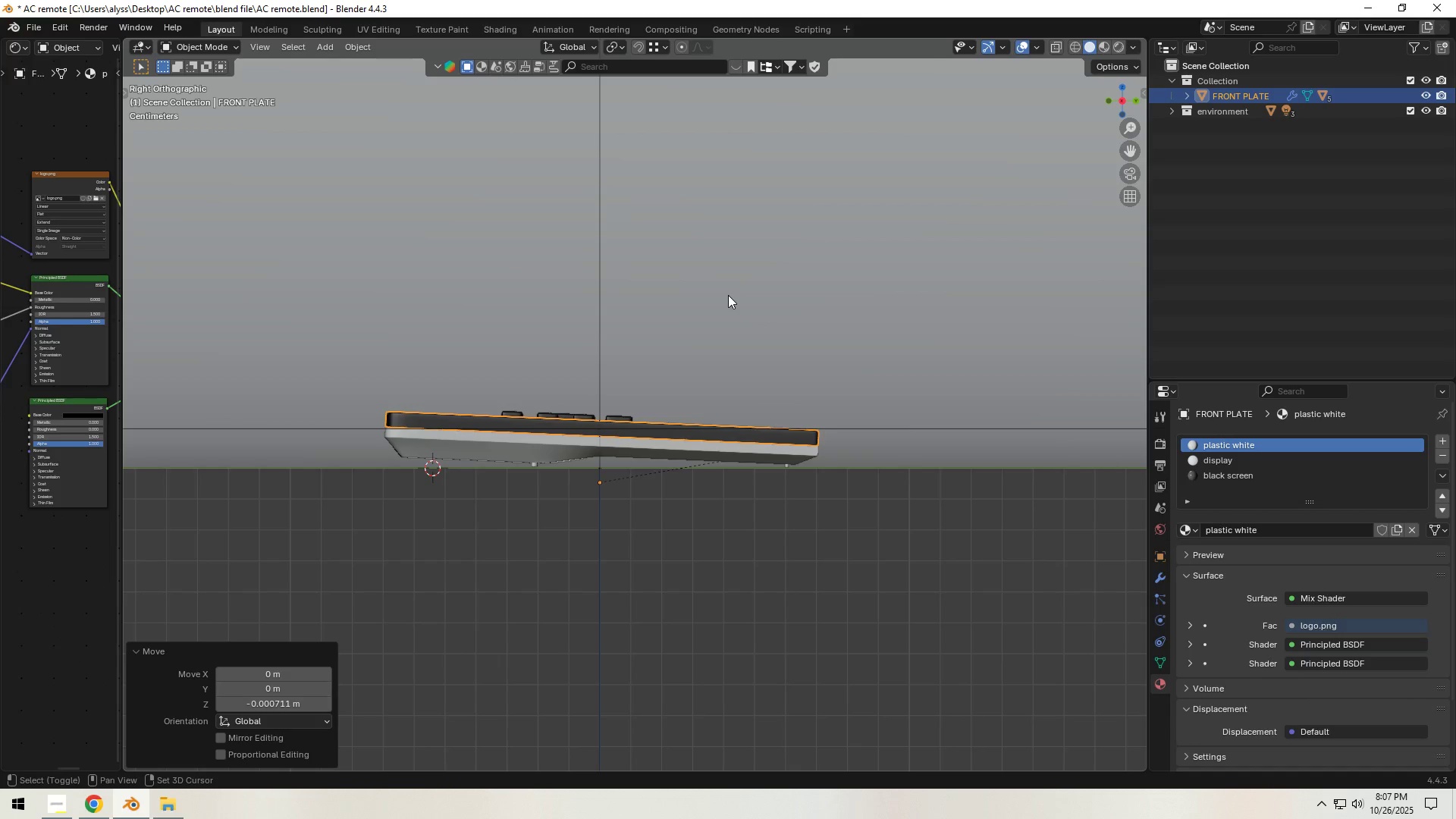 
key(Shift+ShiftLeft)
 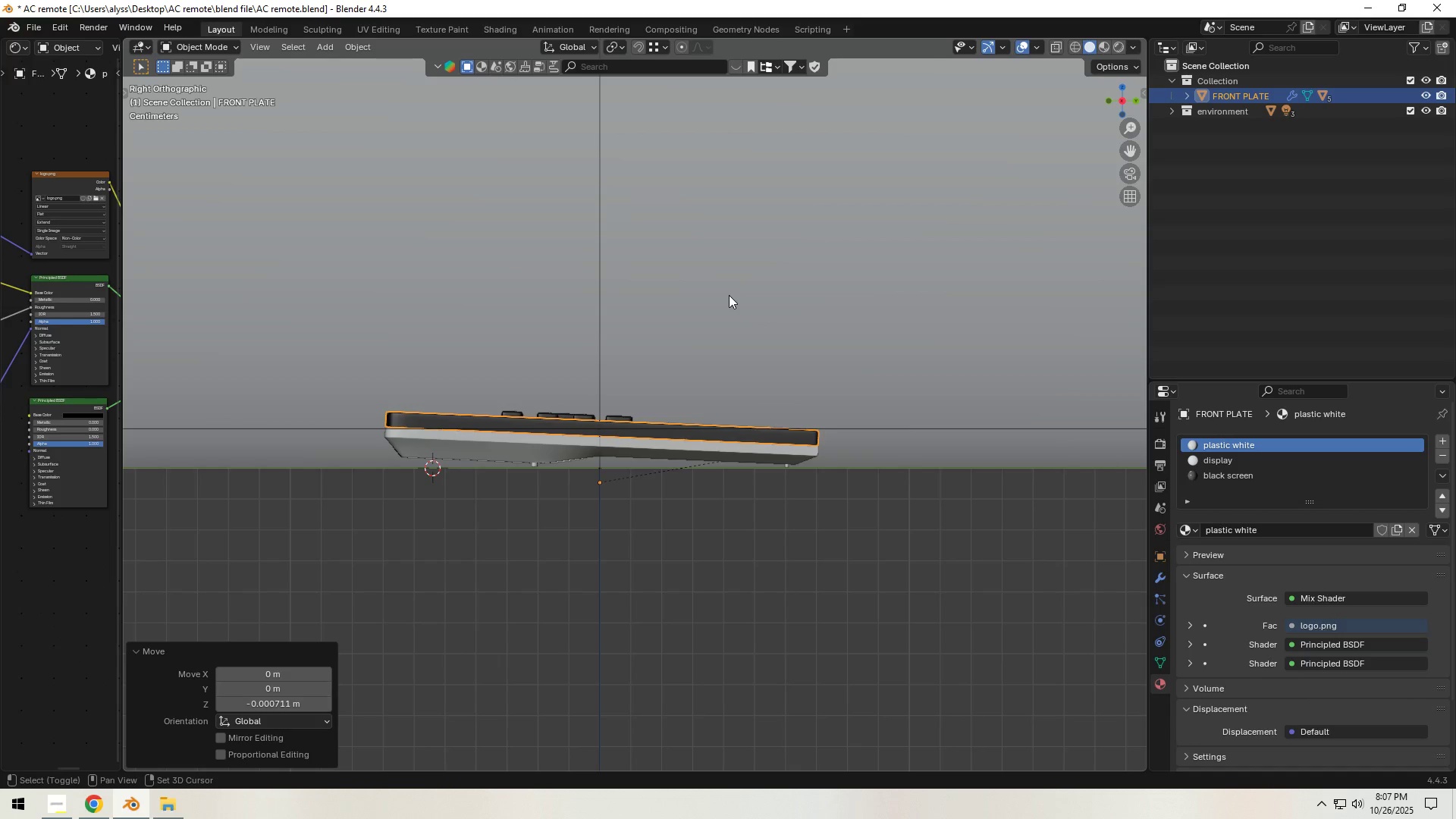 
key(Shift+ShiftLeft)
 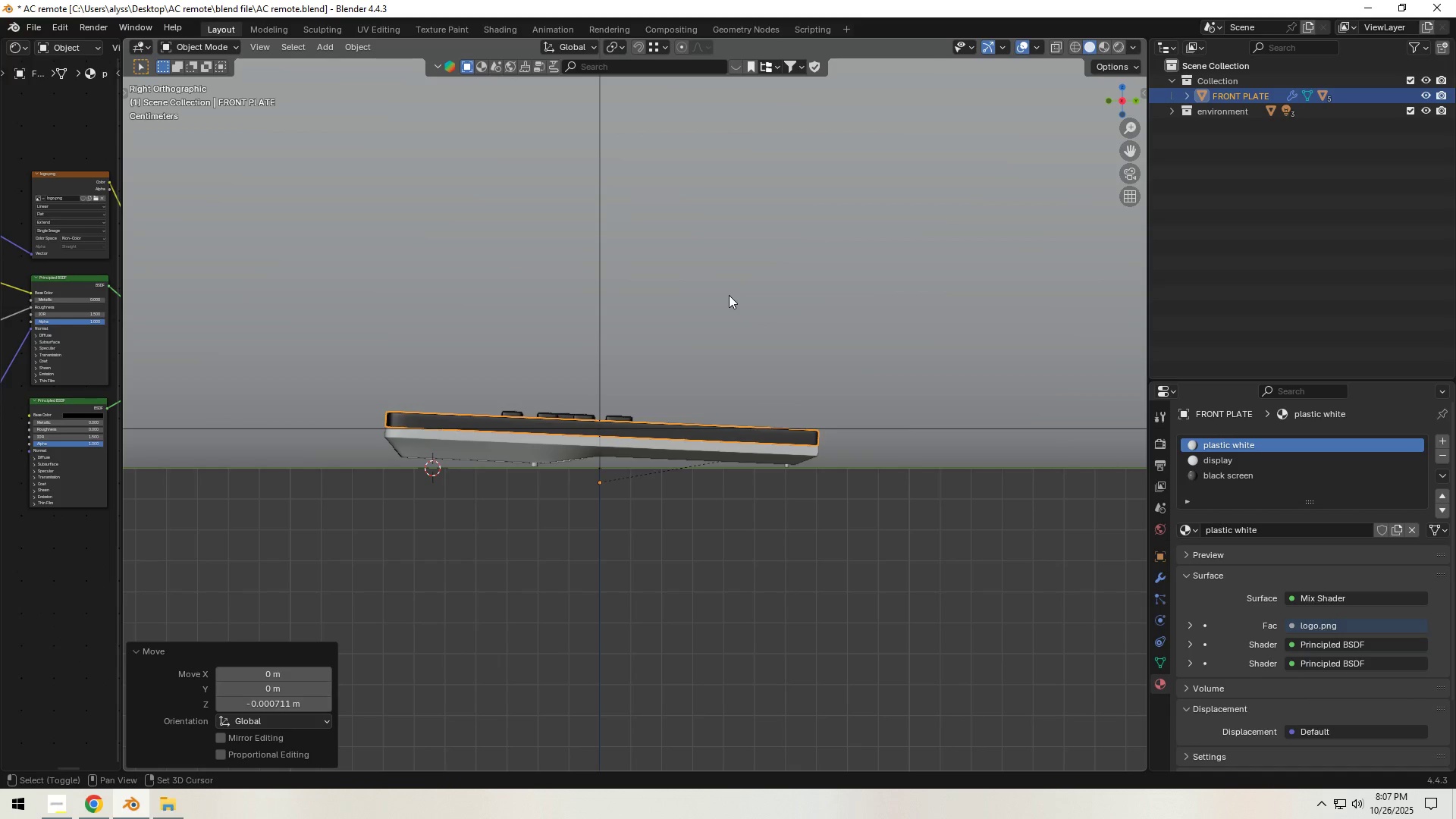 
key(Shift+ShiftLeft)
 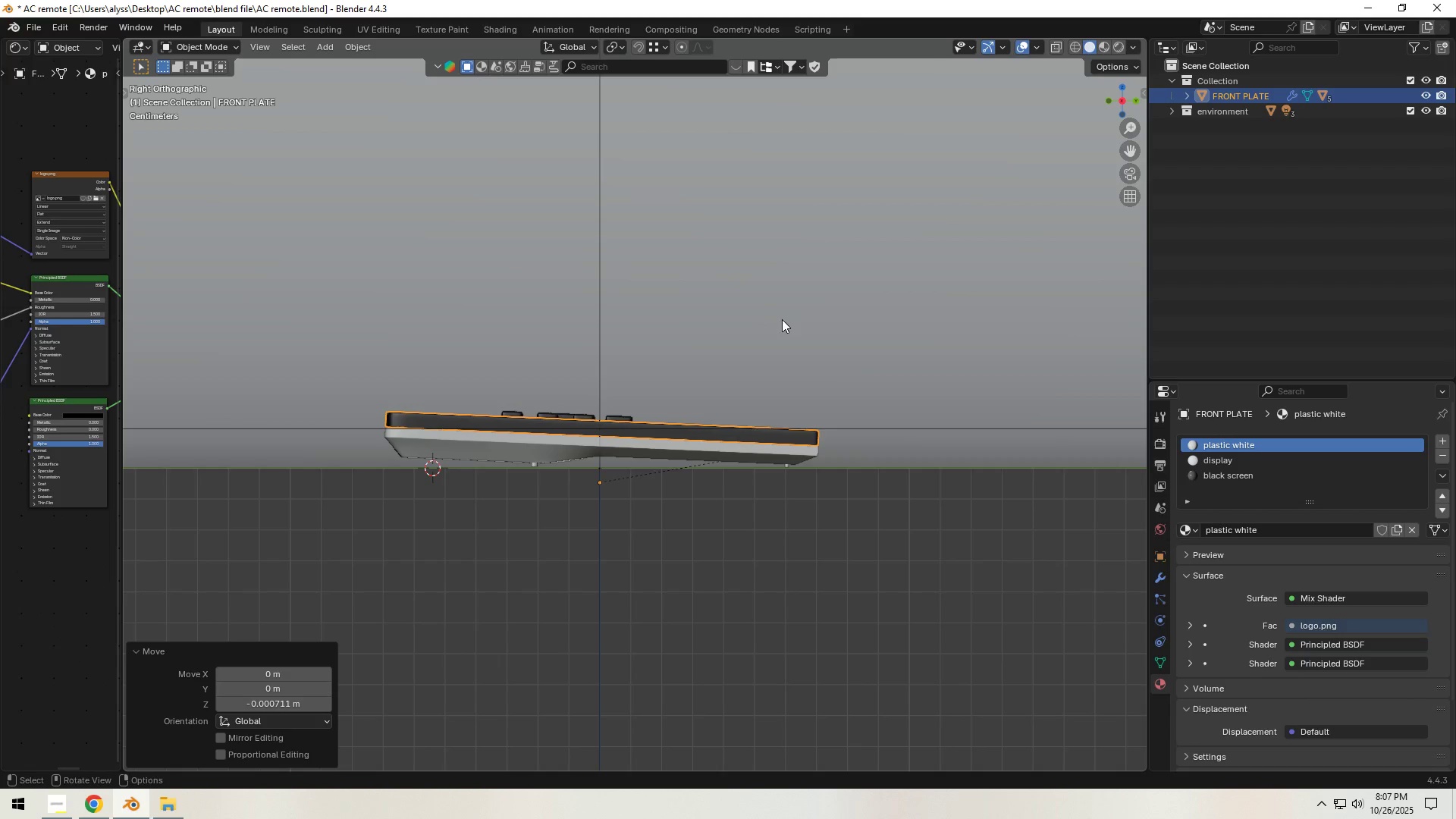 
key(Control+S)
 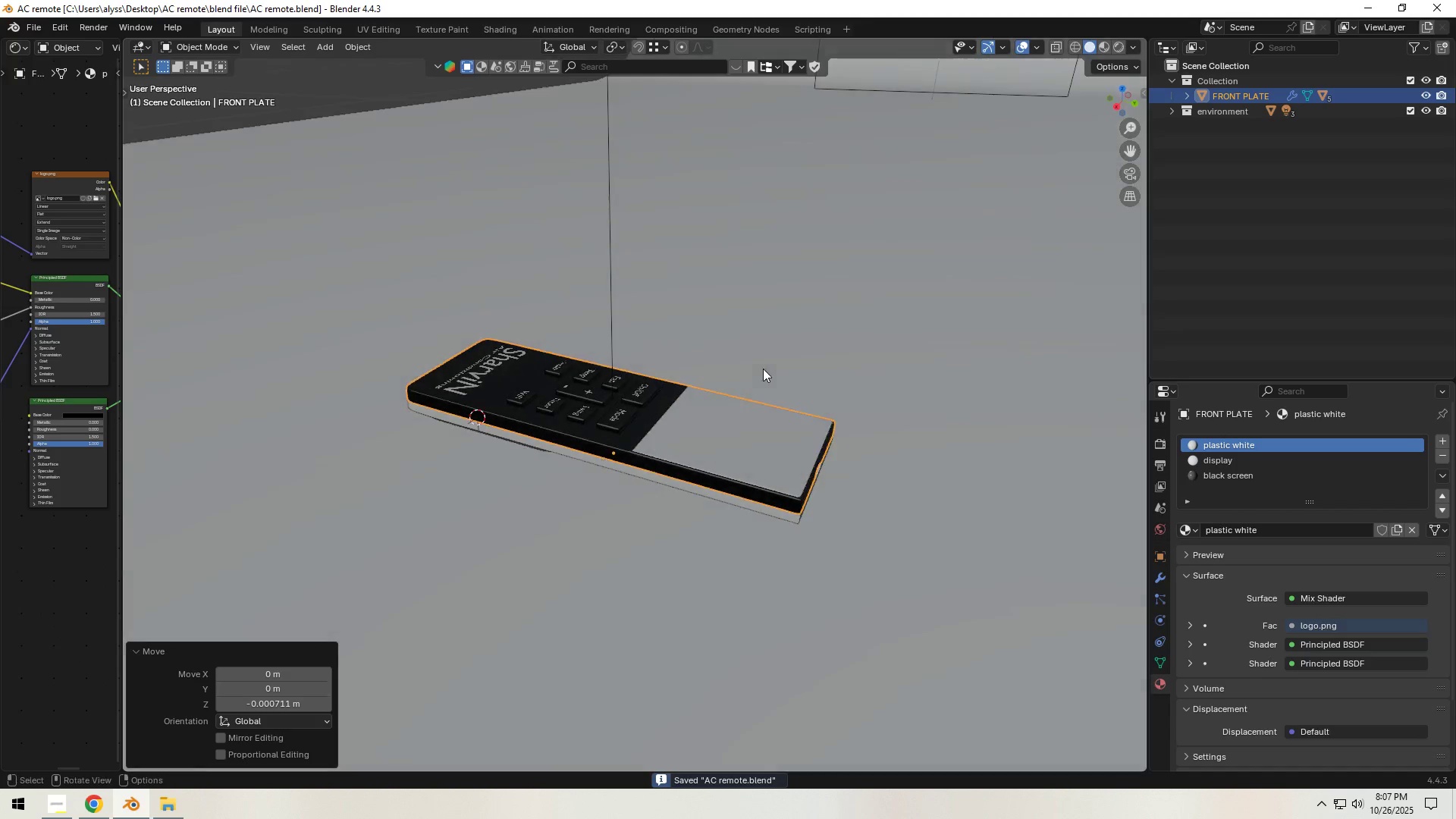 
left_click([780, 352])
 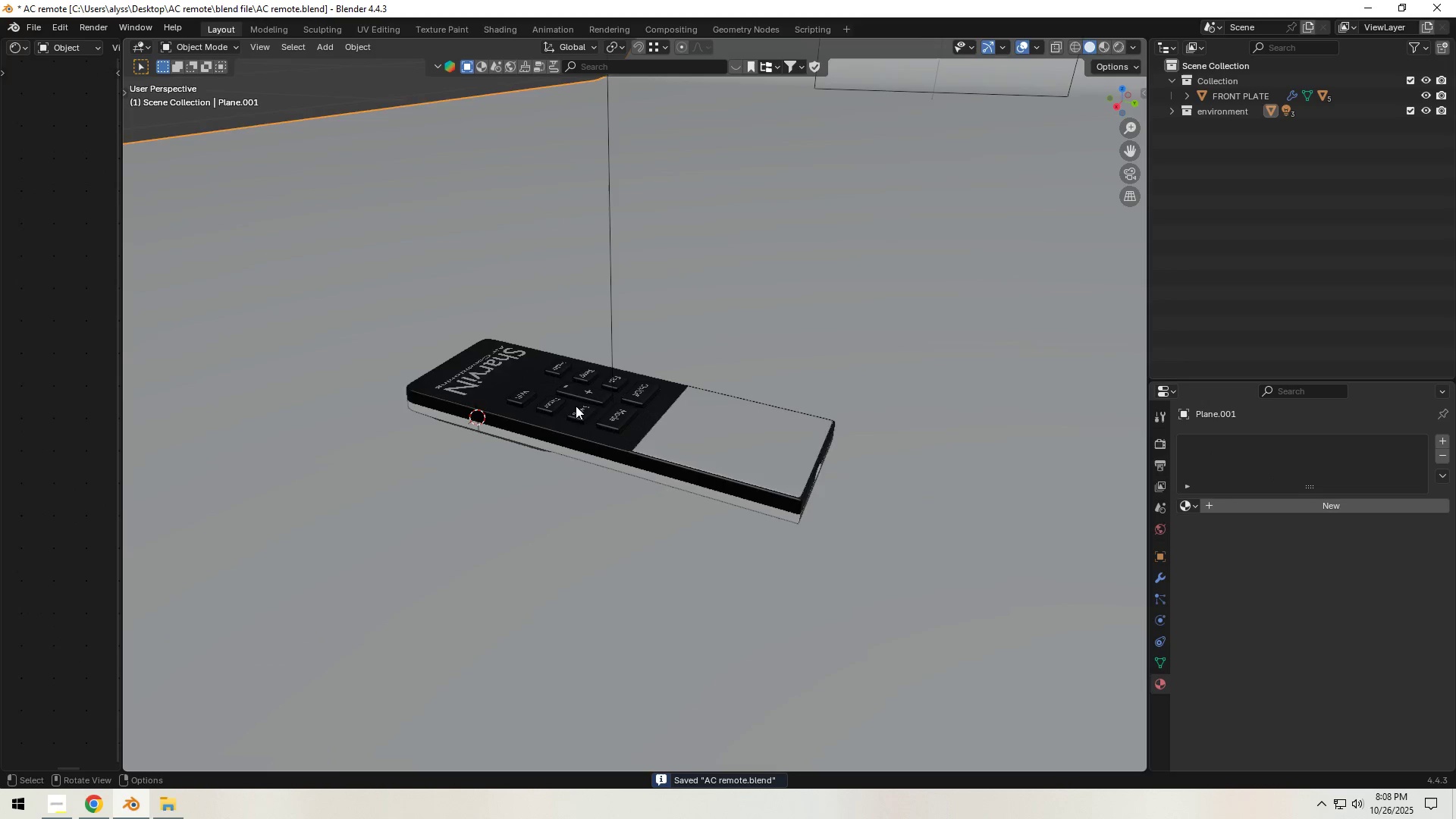 
scroll: coordinate [546, 408], scroll_direction: down, amount: 1.0
 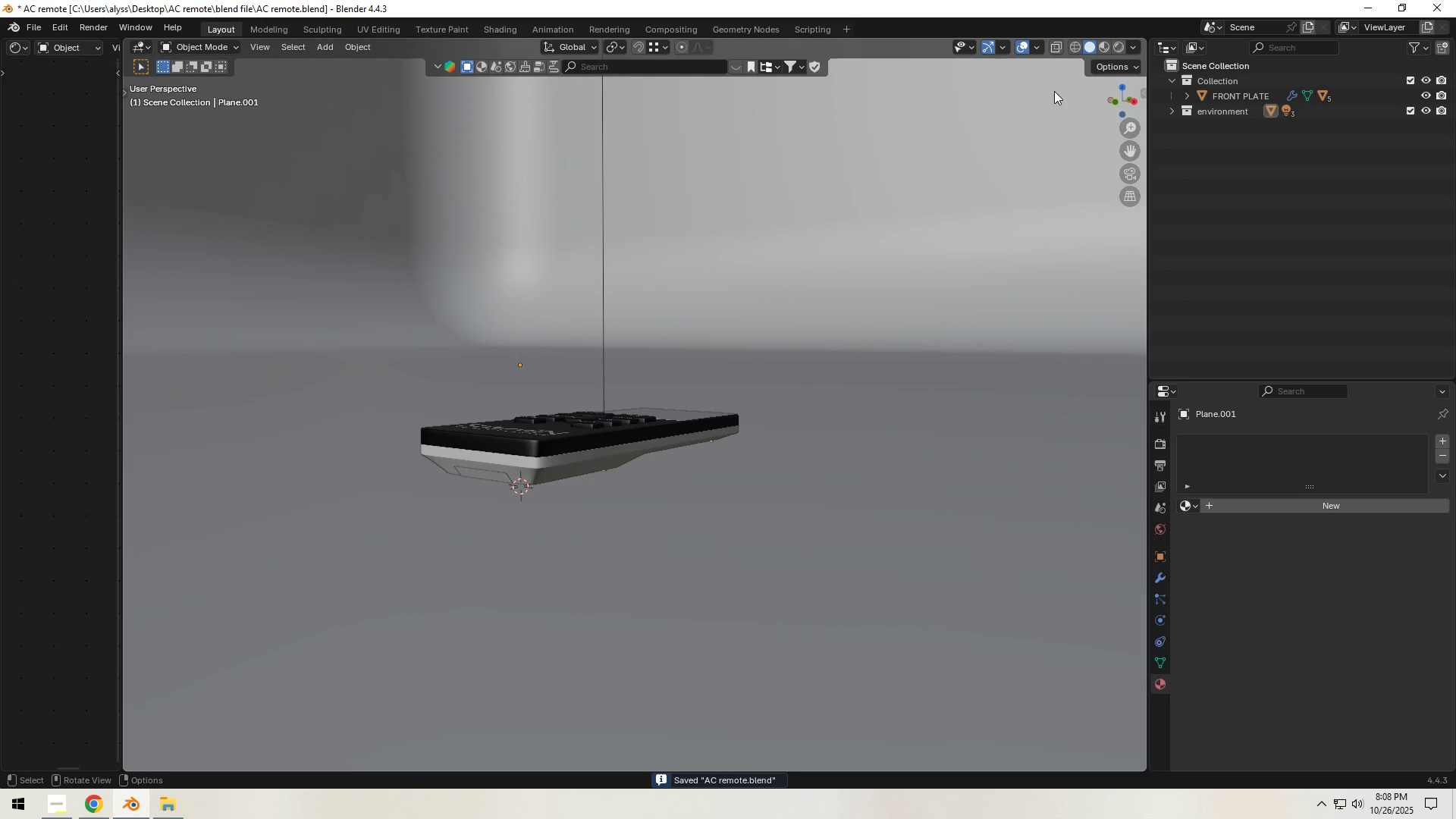 
left_click([1123, 48])
 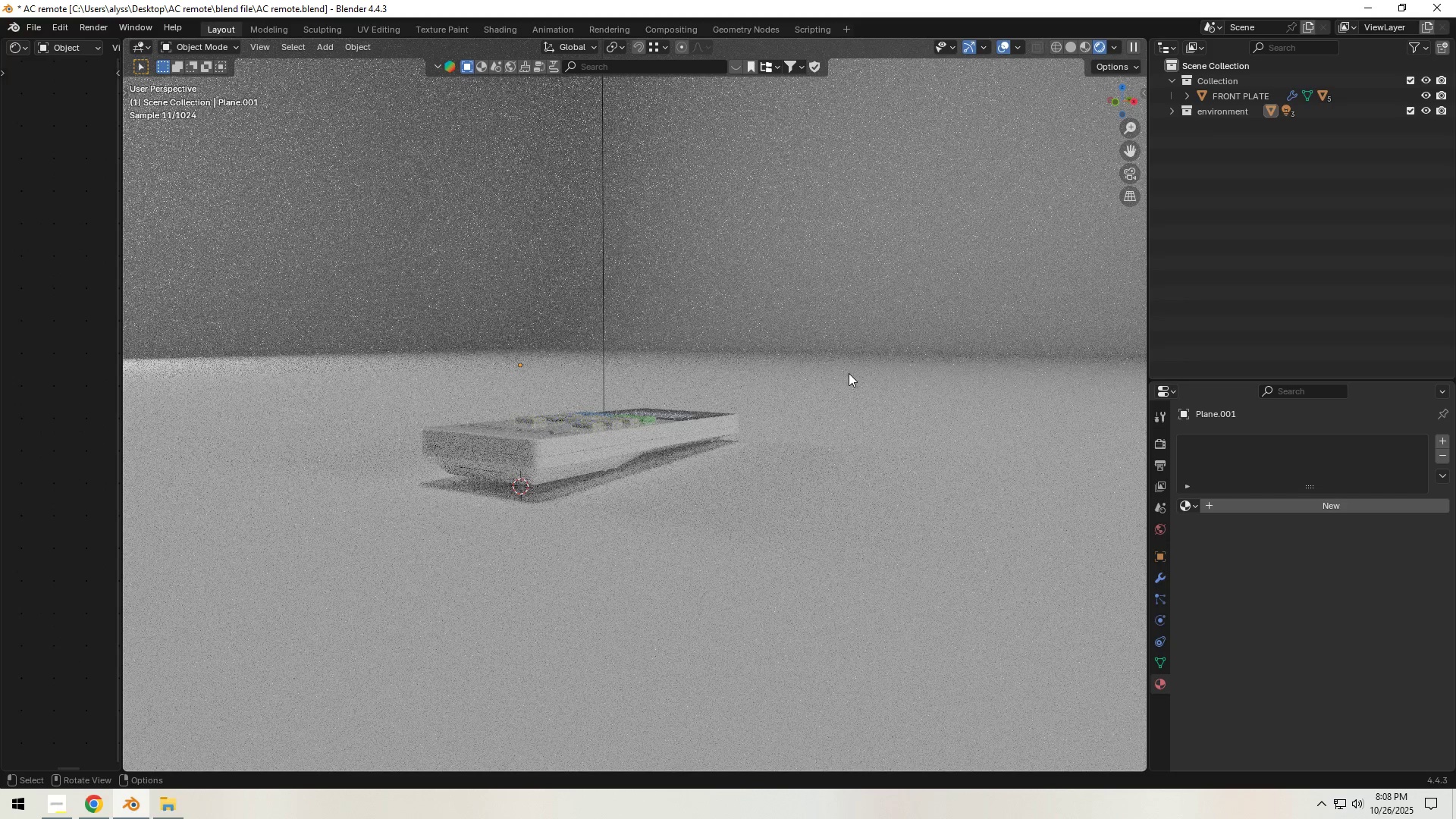 
wait(11.26)
 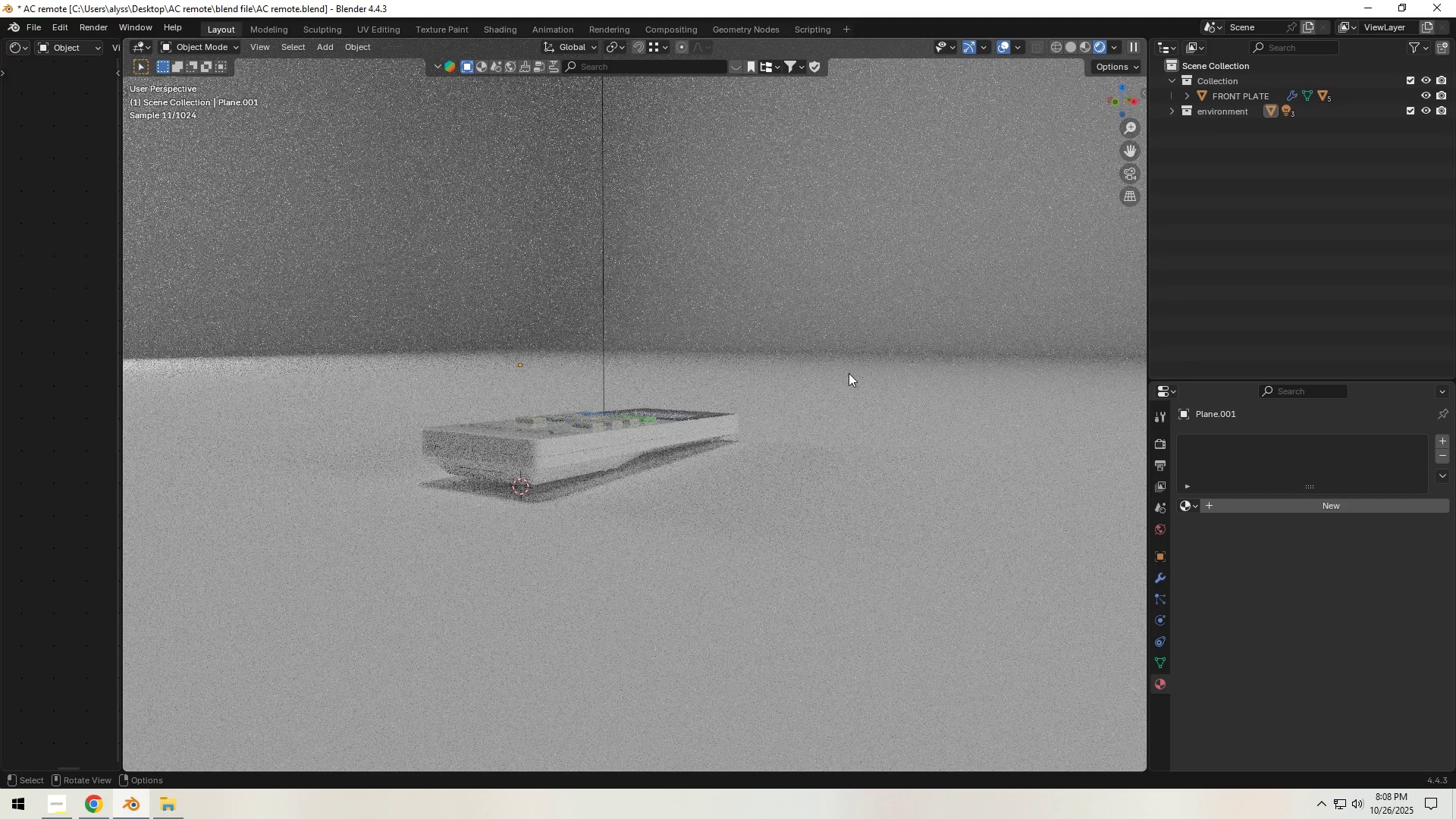 
left_click([1070, 46])
 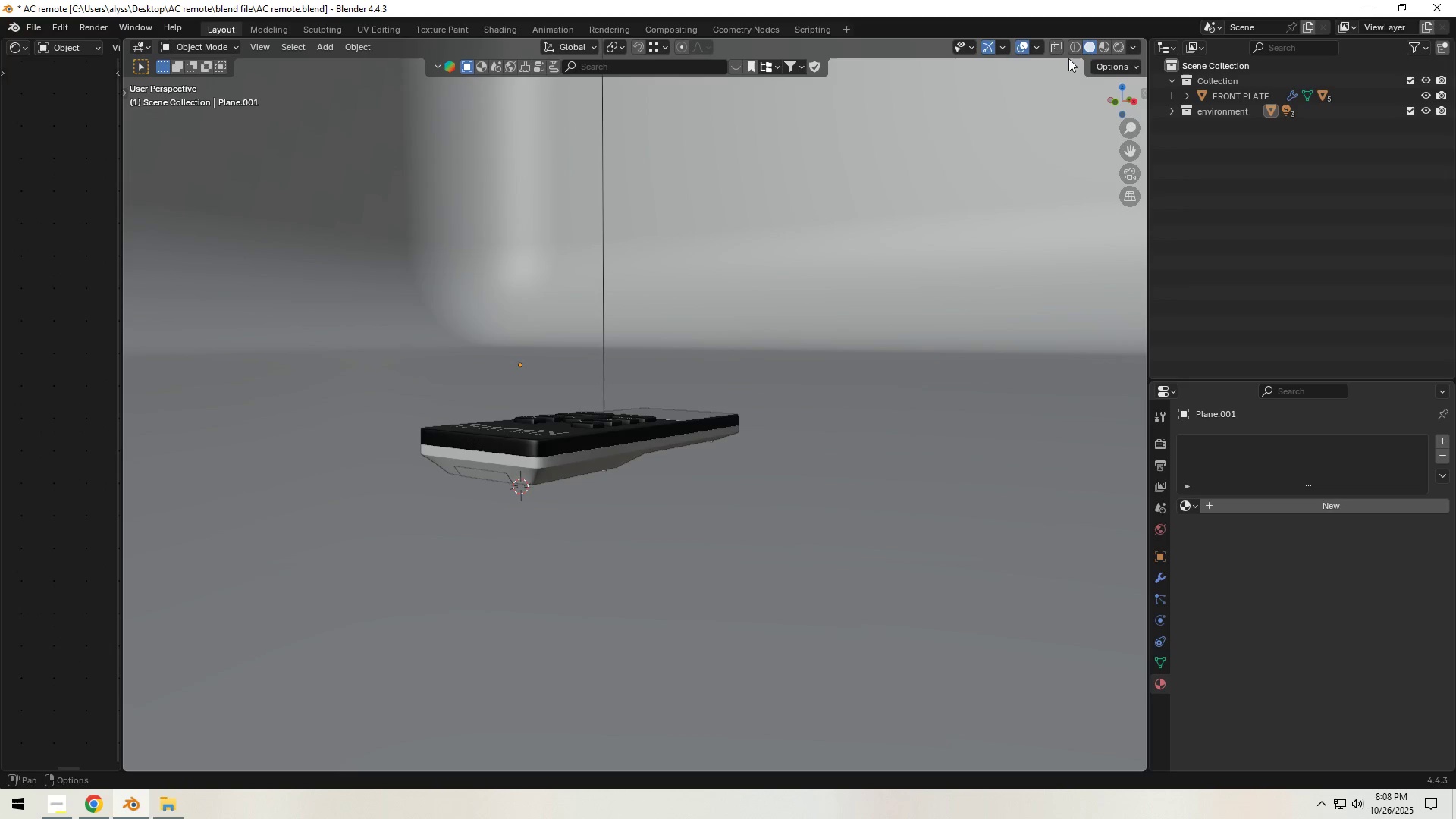 
key(Control+S)
 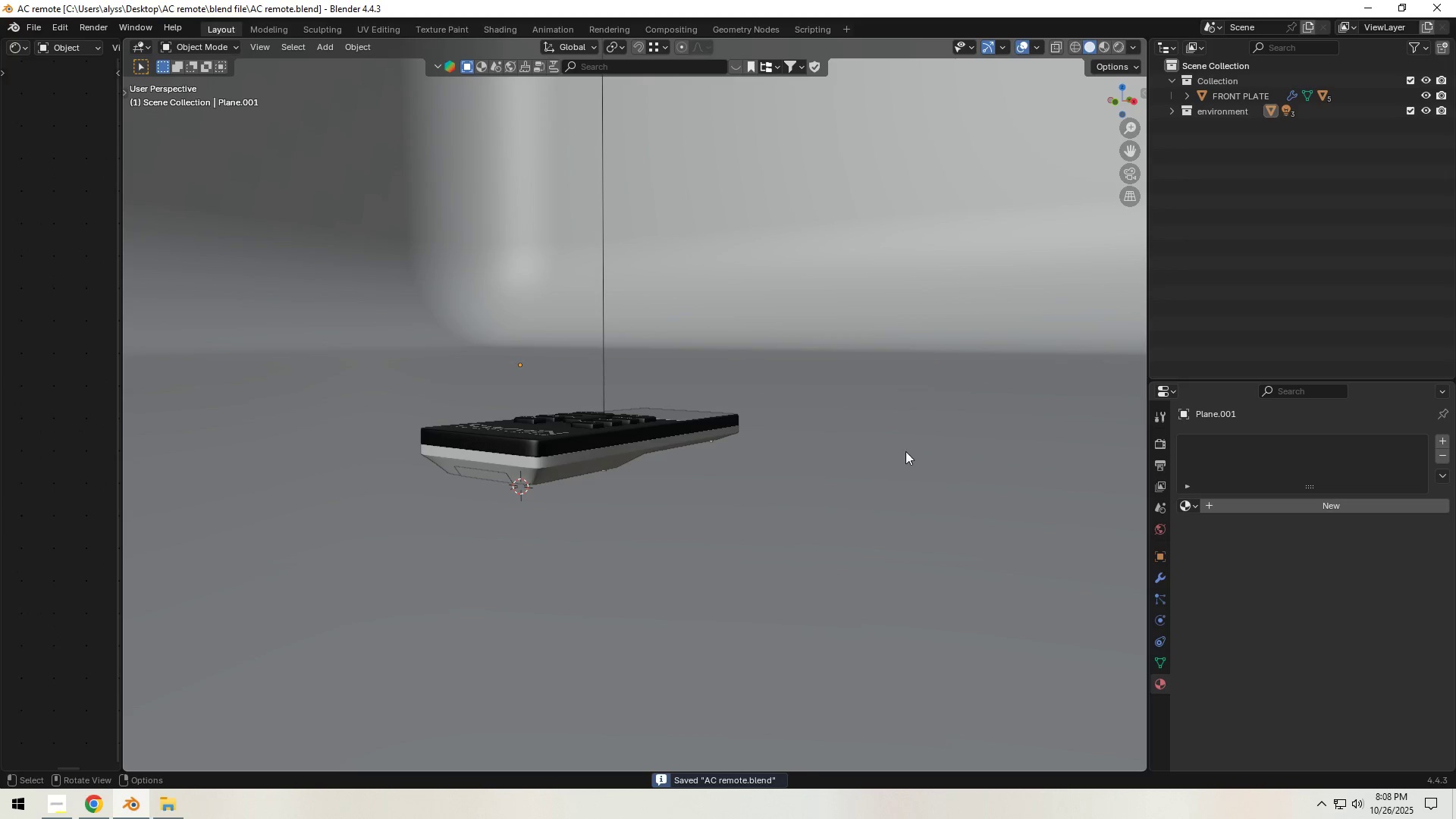 
left_click([907, 460])
 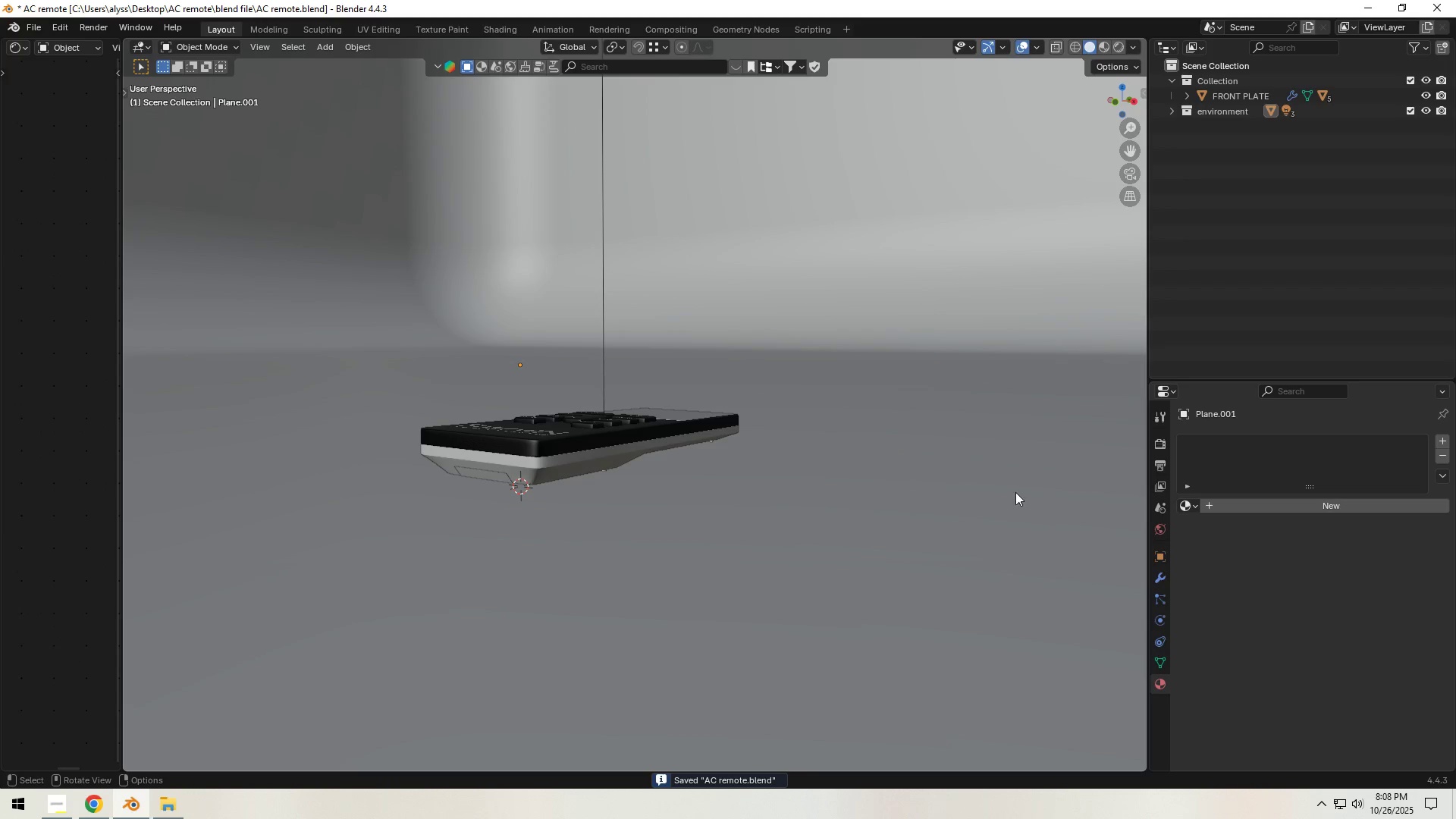 
scroll: coordinate [960, 495], scroll_direction: down, amount: 12.0
 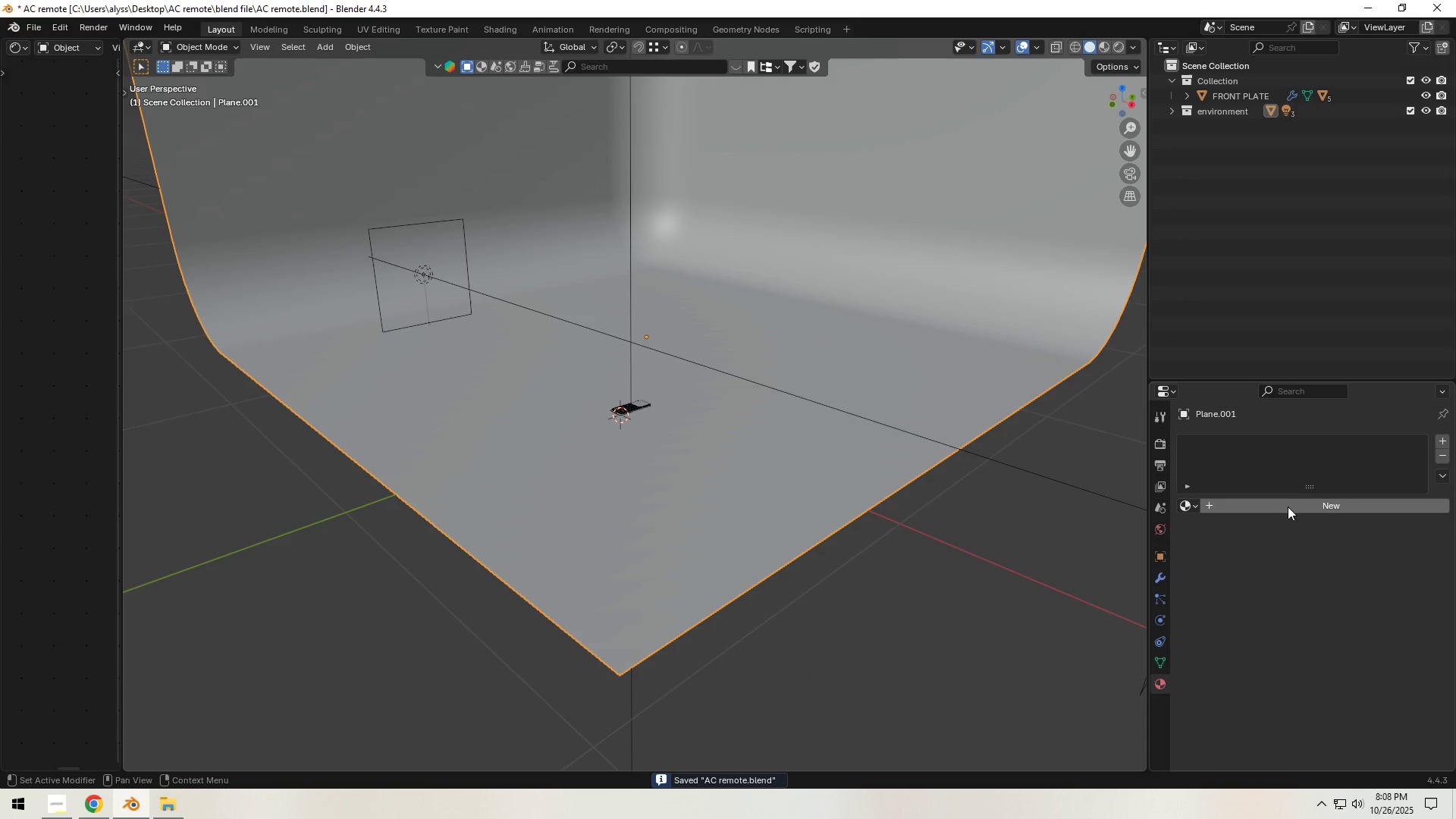 
left_click([1288, 507])
 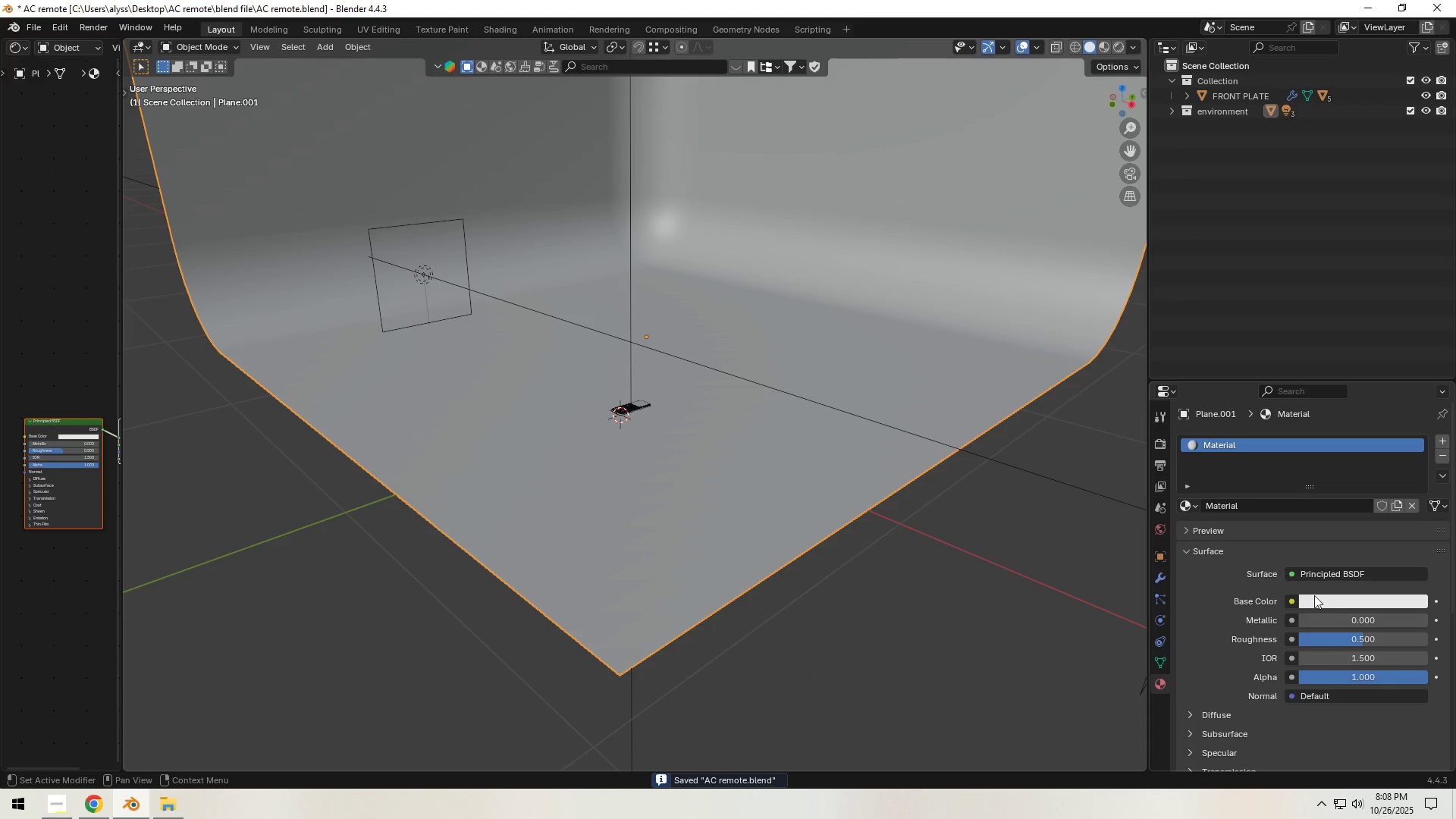 
left_click([1326, 602])
 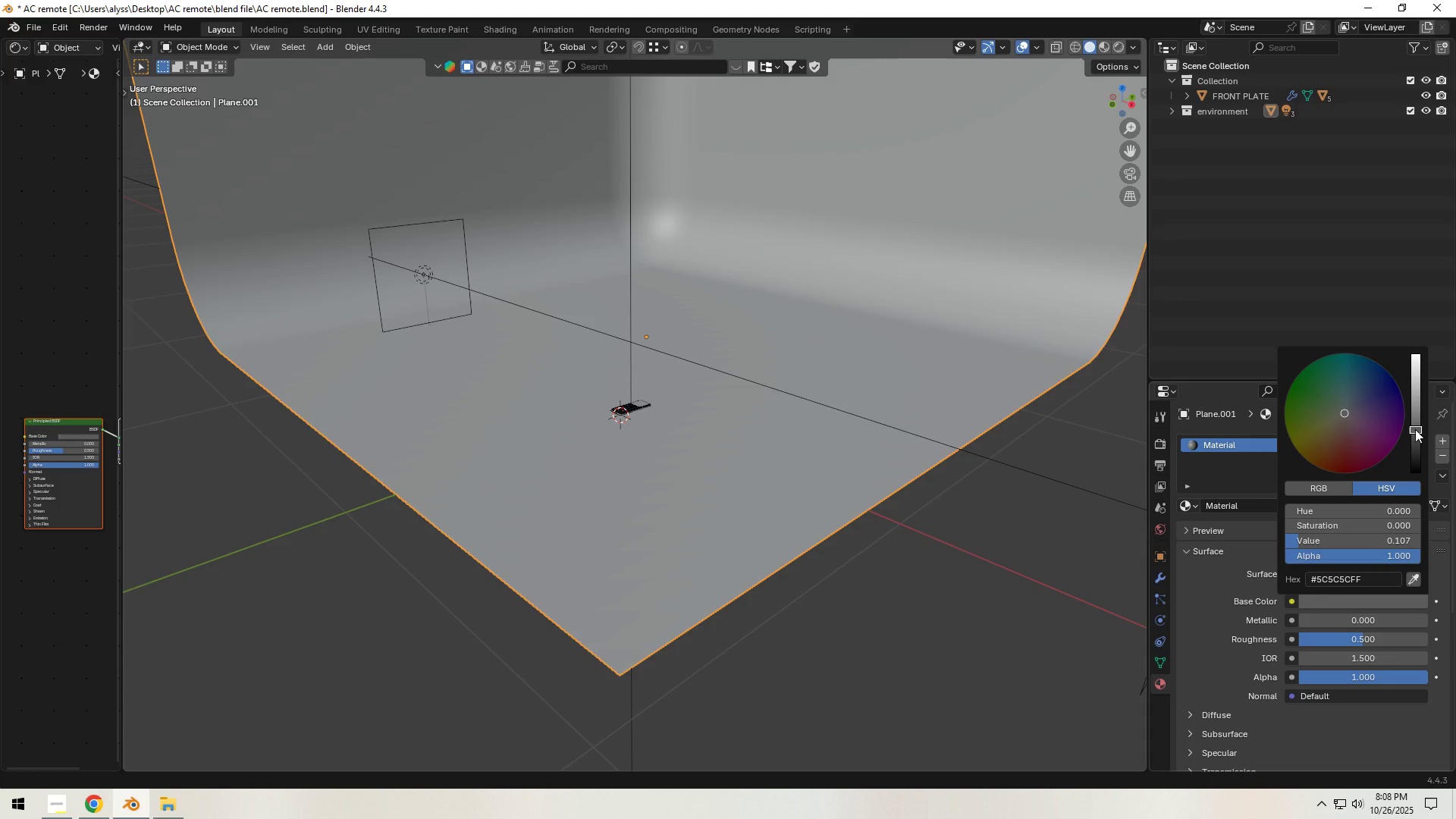 
wait(8.74)
 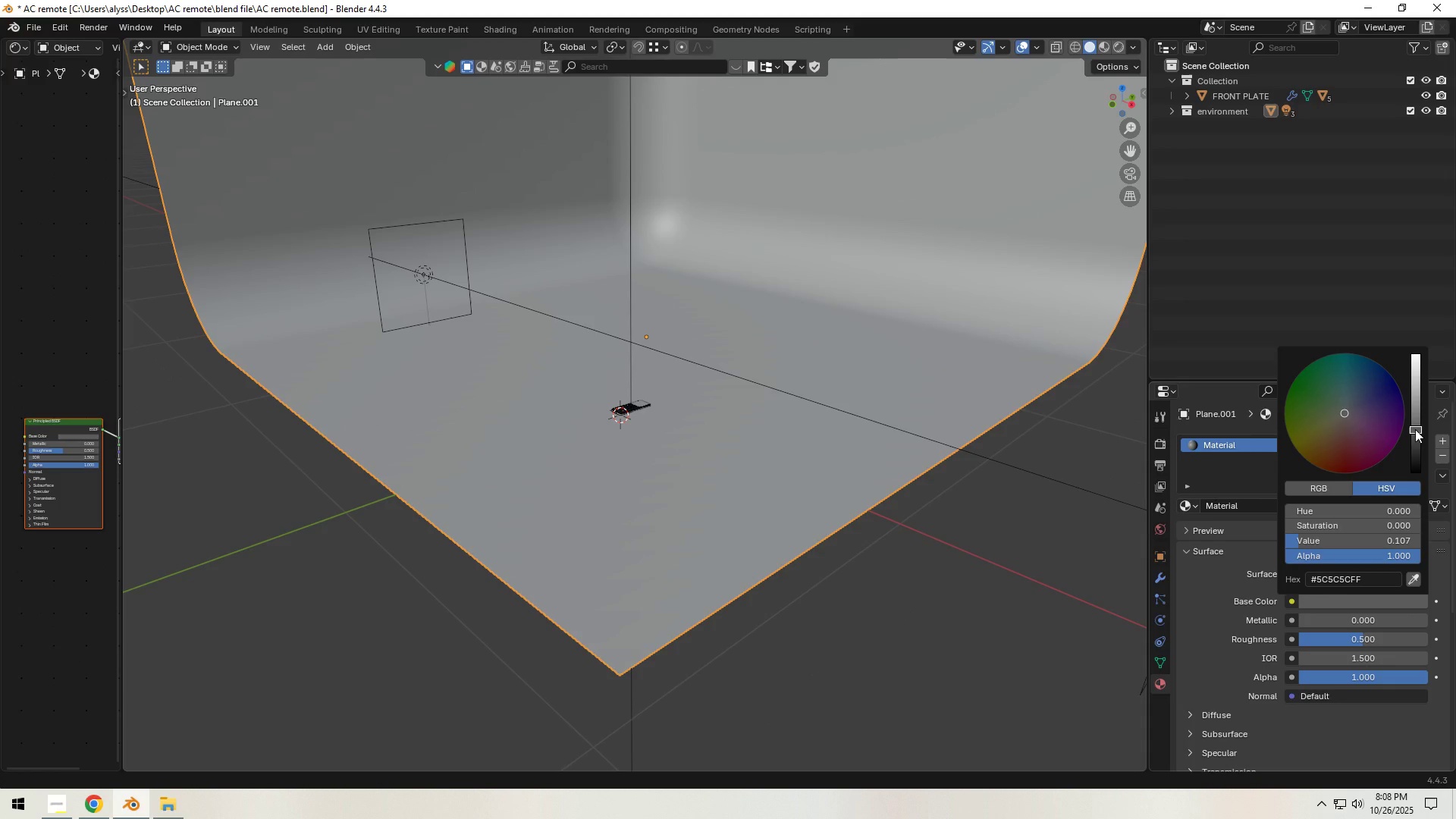 
scroll: coordinate [748, 426], scroll_direction: up, amount: 10.0
 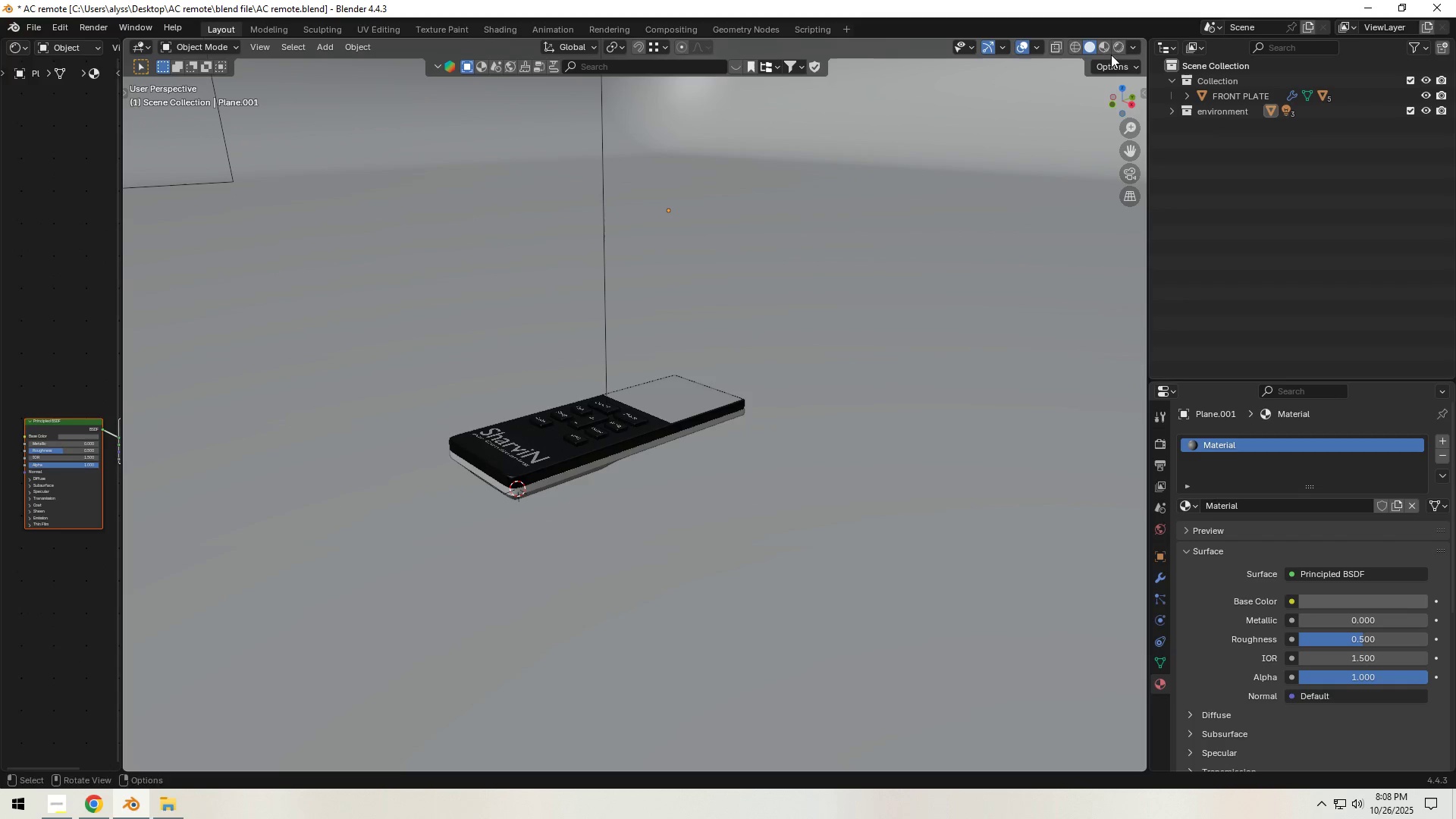 
left_click([1119, 46])
 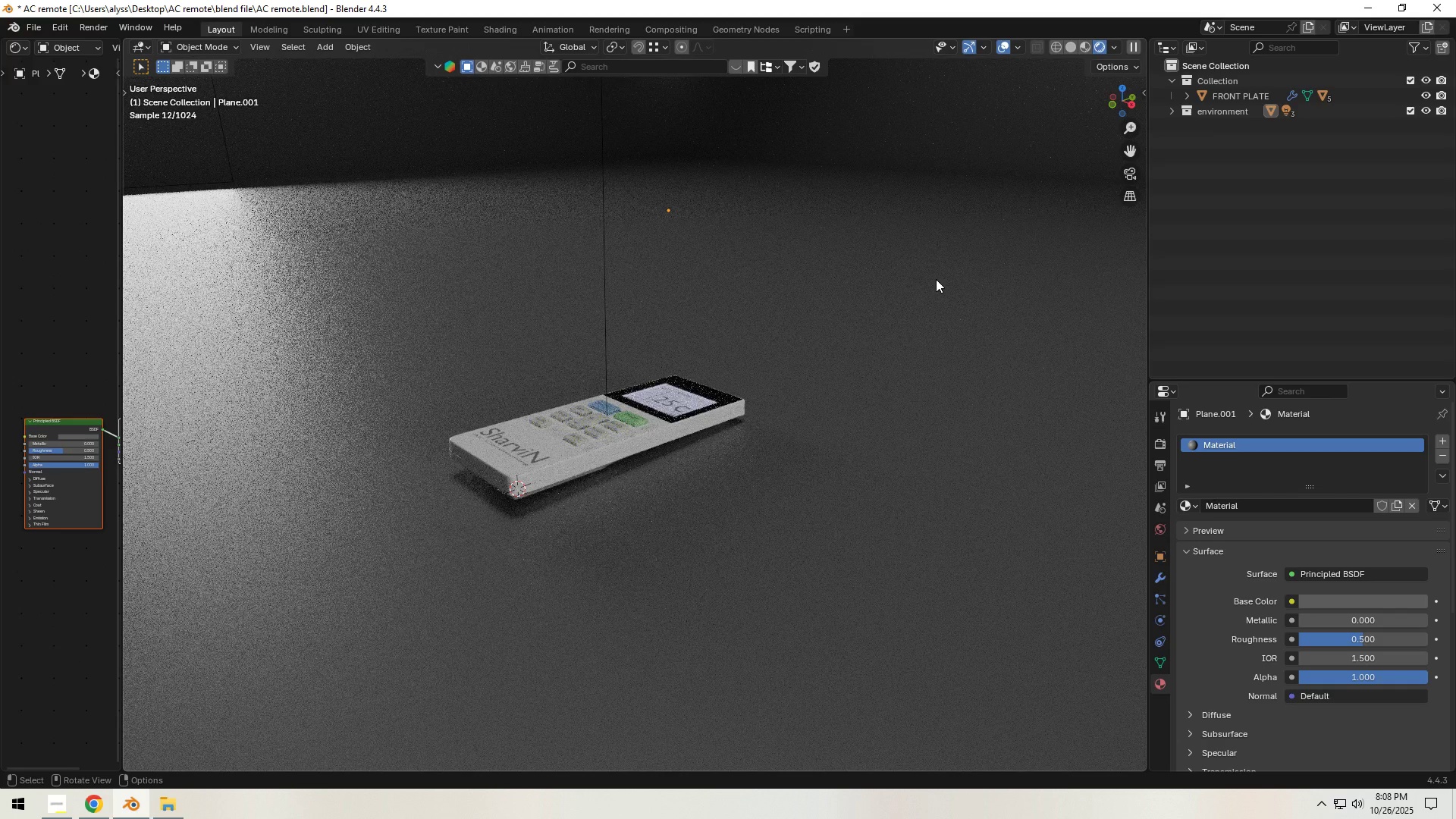 
wait(13.23)
 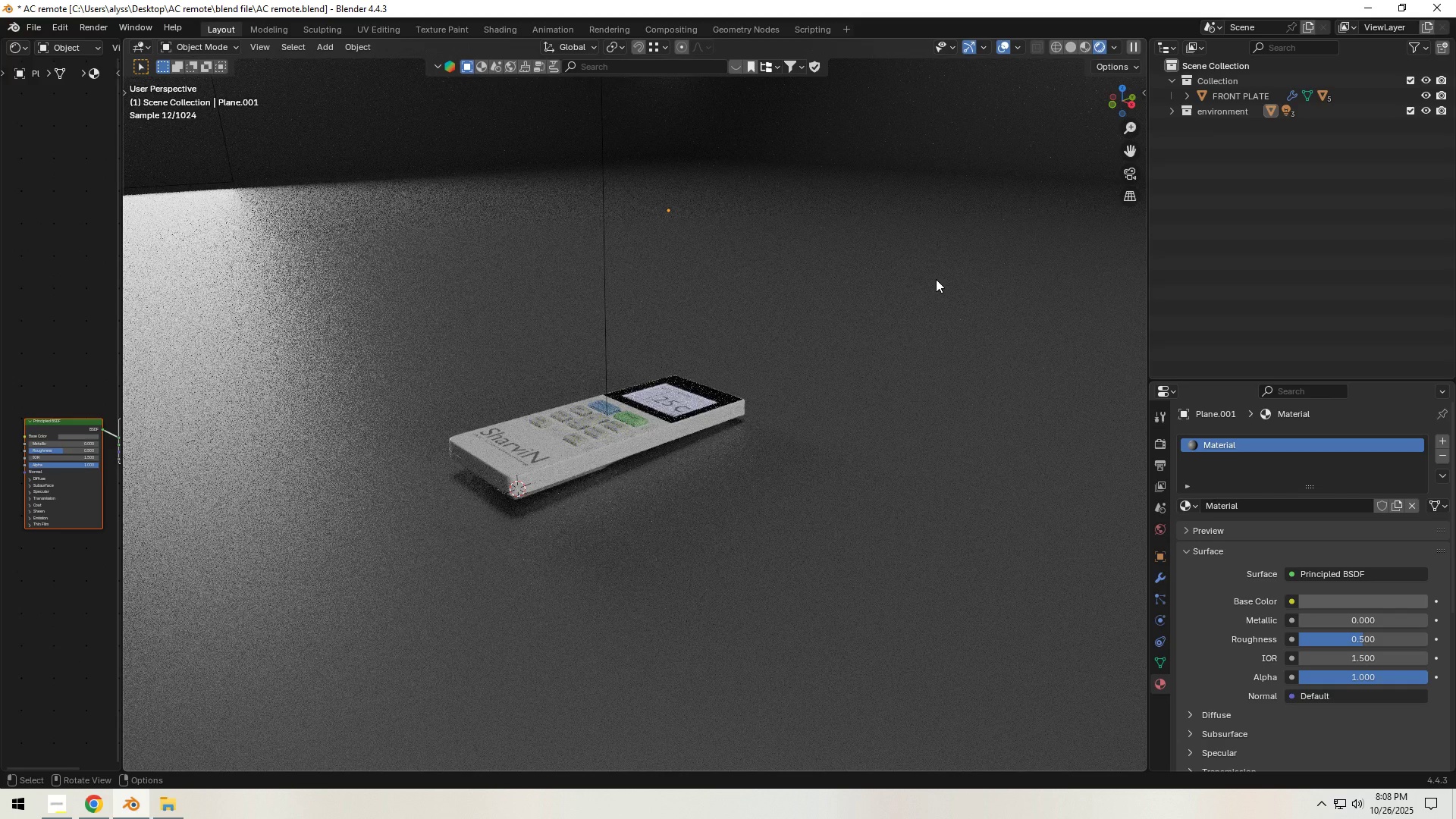 
left_click([1074, 50])
 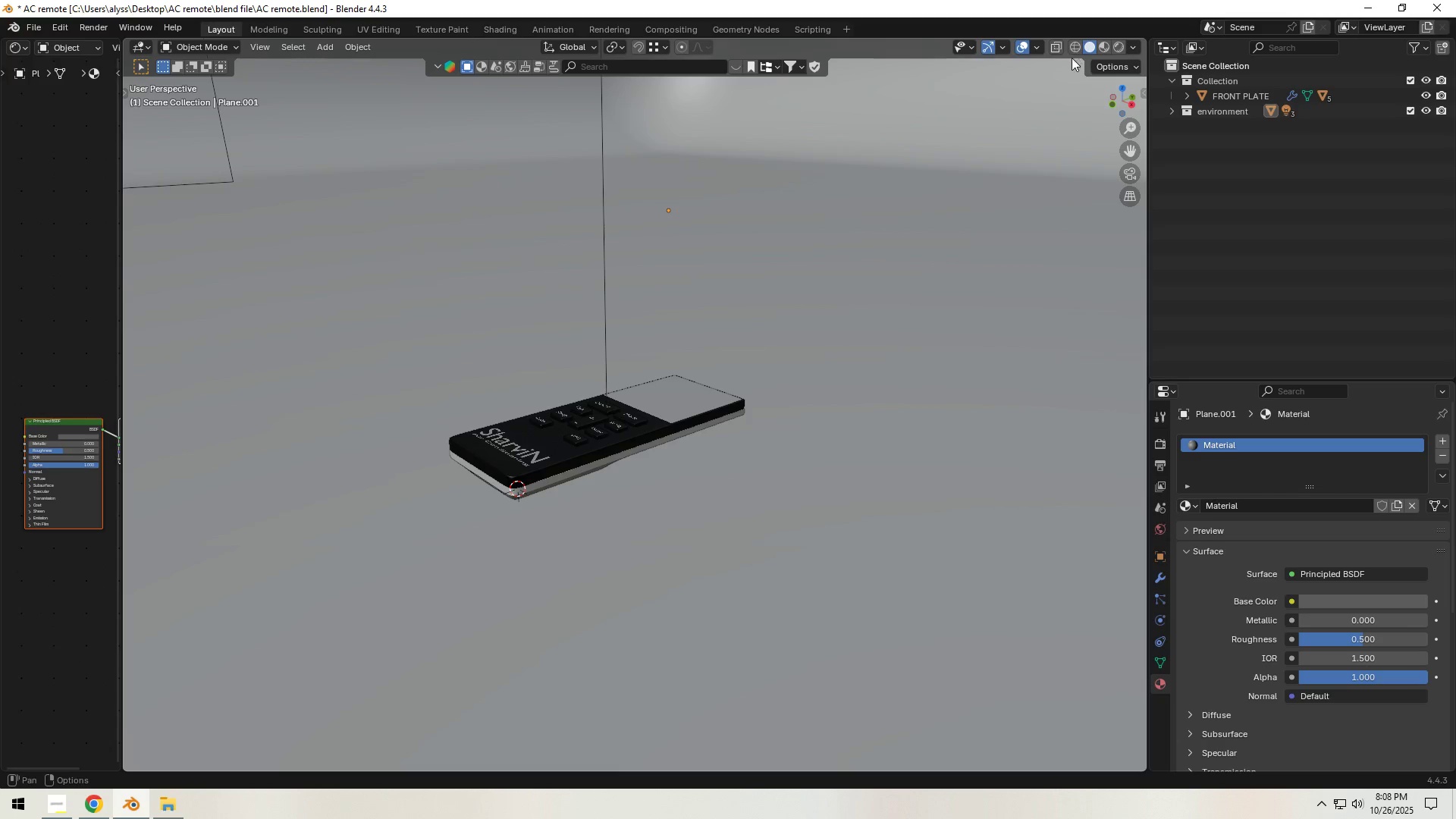 
key(Control+S)
 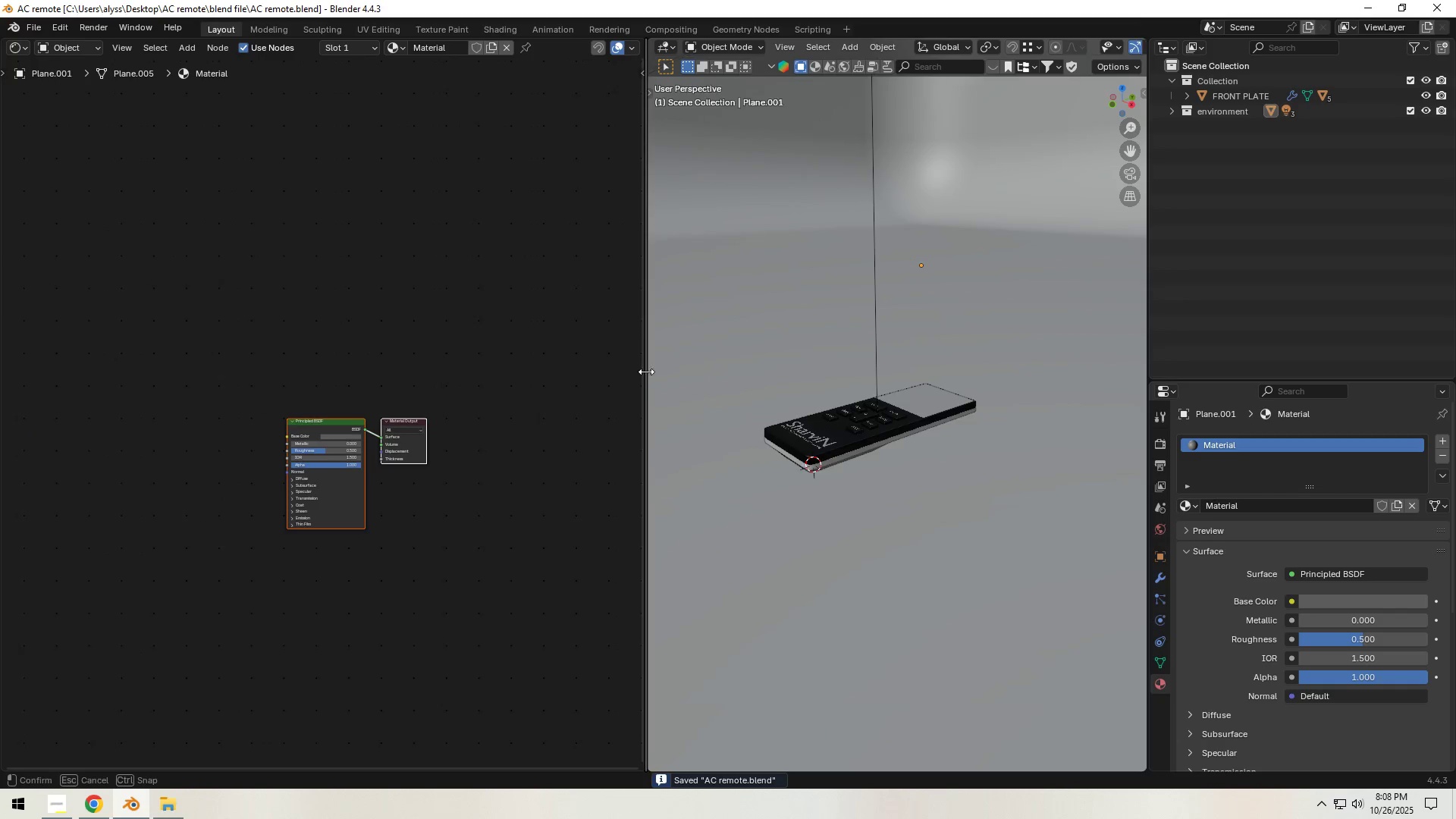 
left_click([839, 443])
 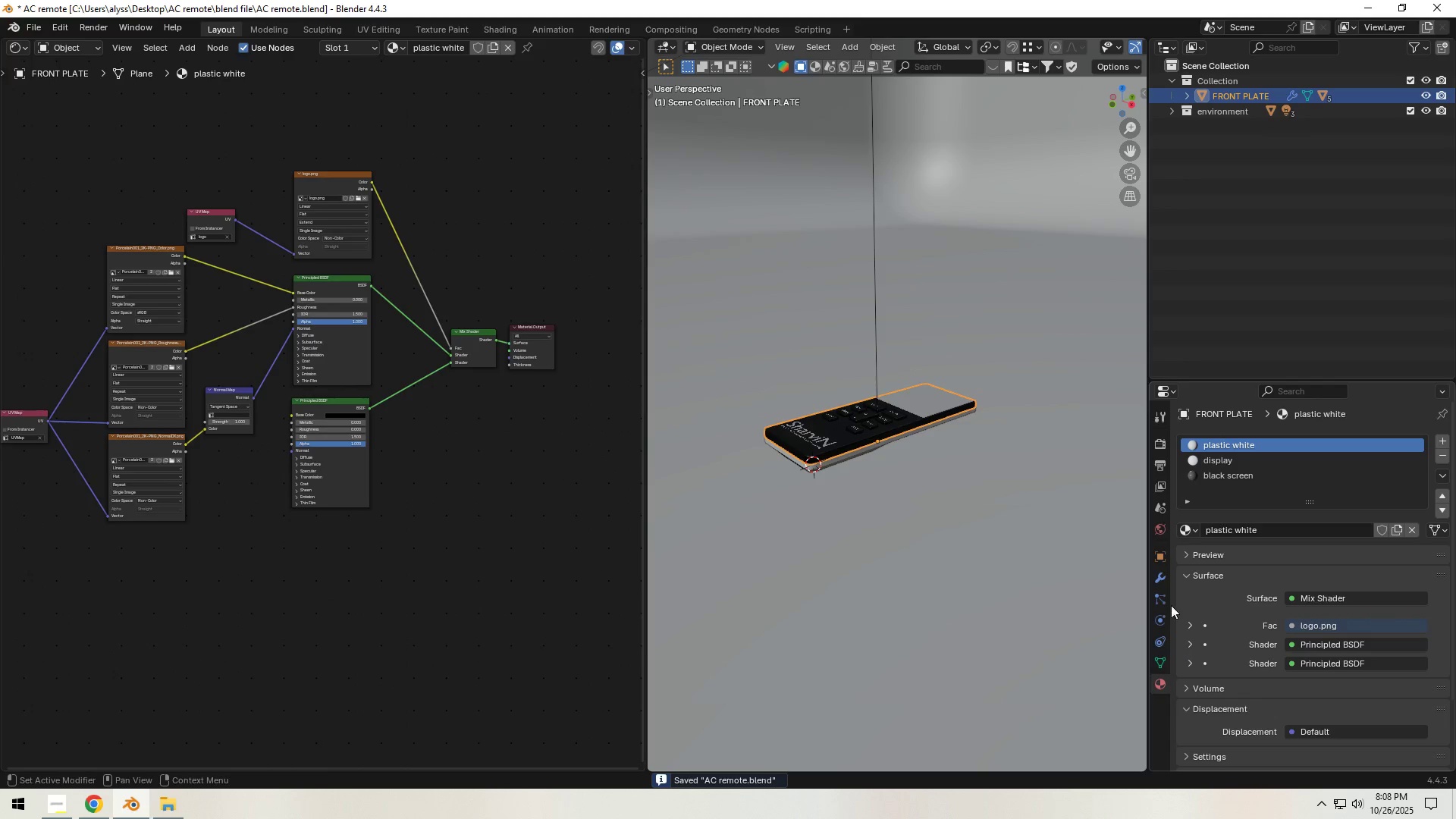 
left_click([1162, 575])
 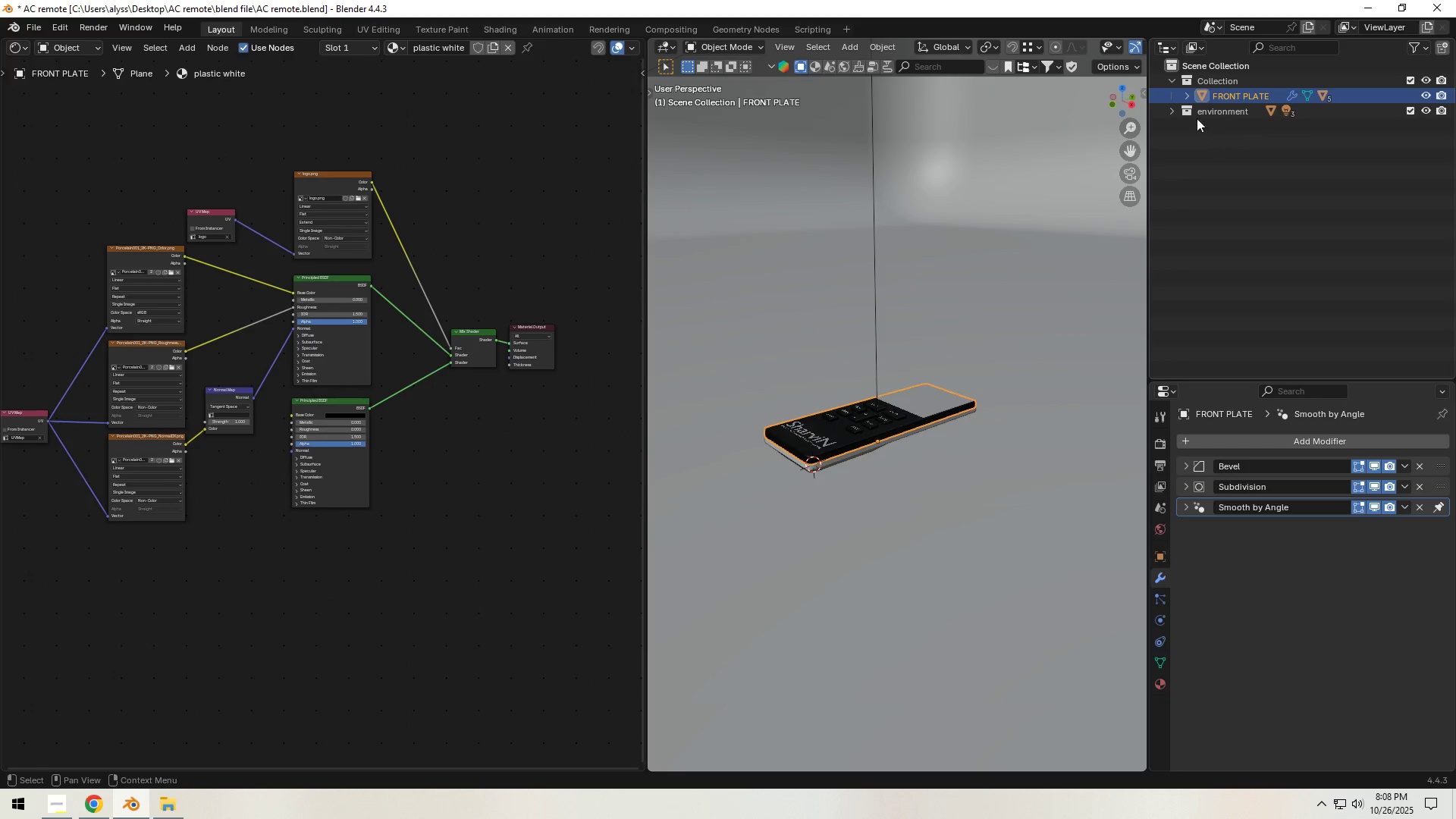 
left_click([1187, 97])
 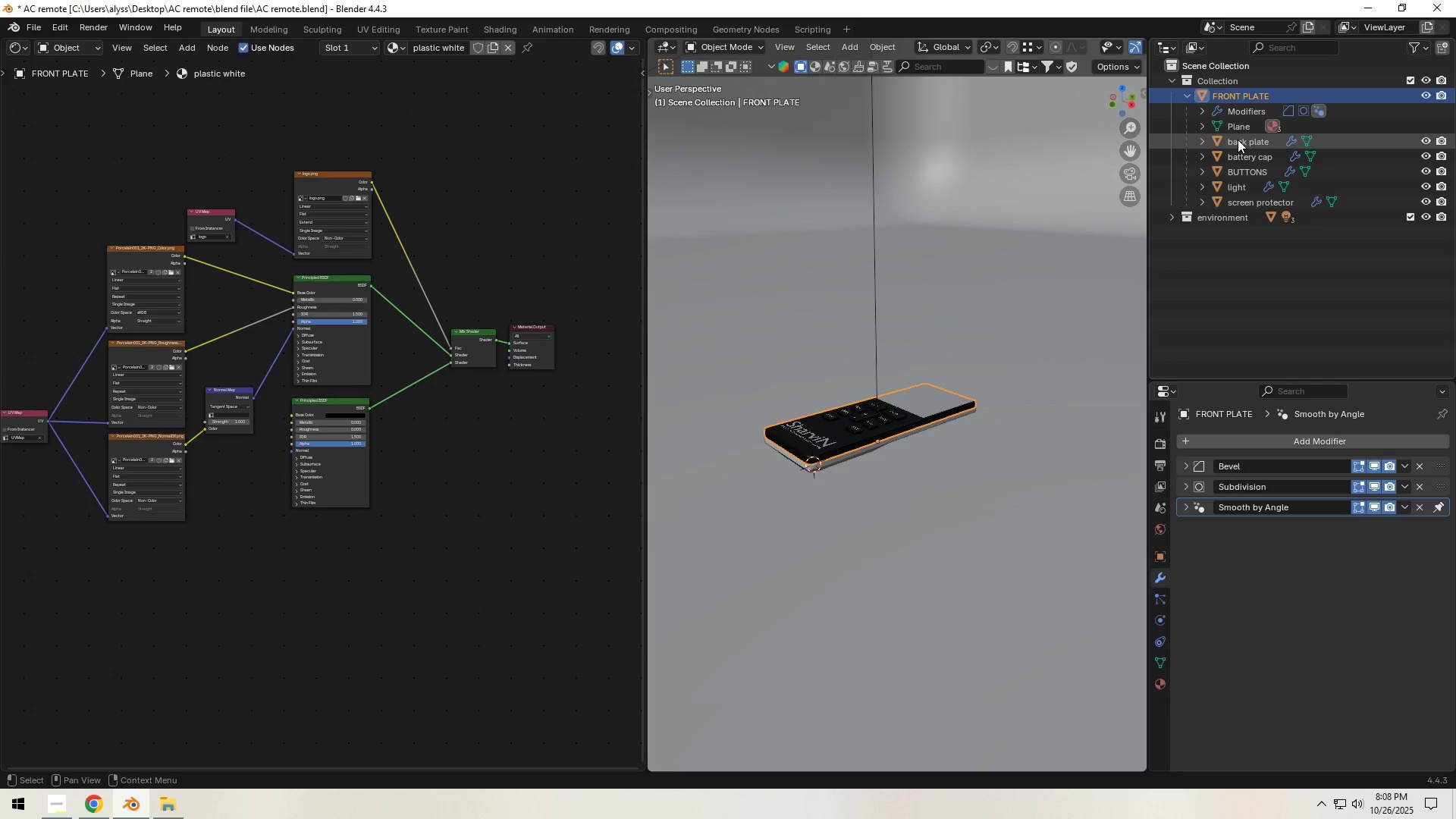 
left_click([1238, 140])
 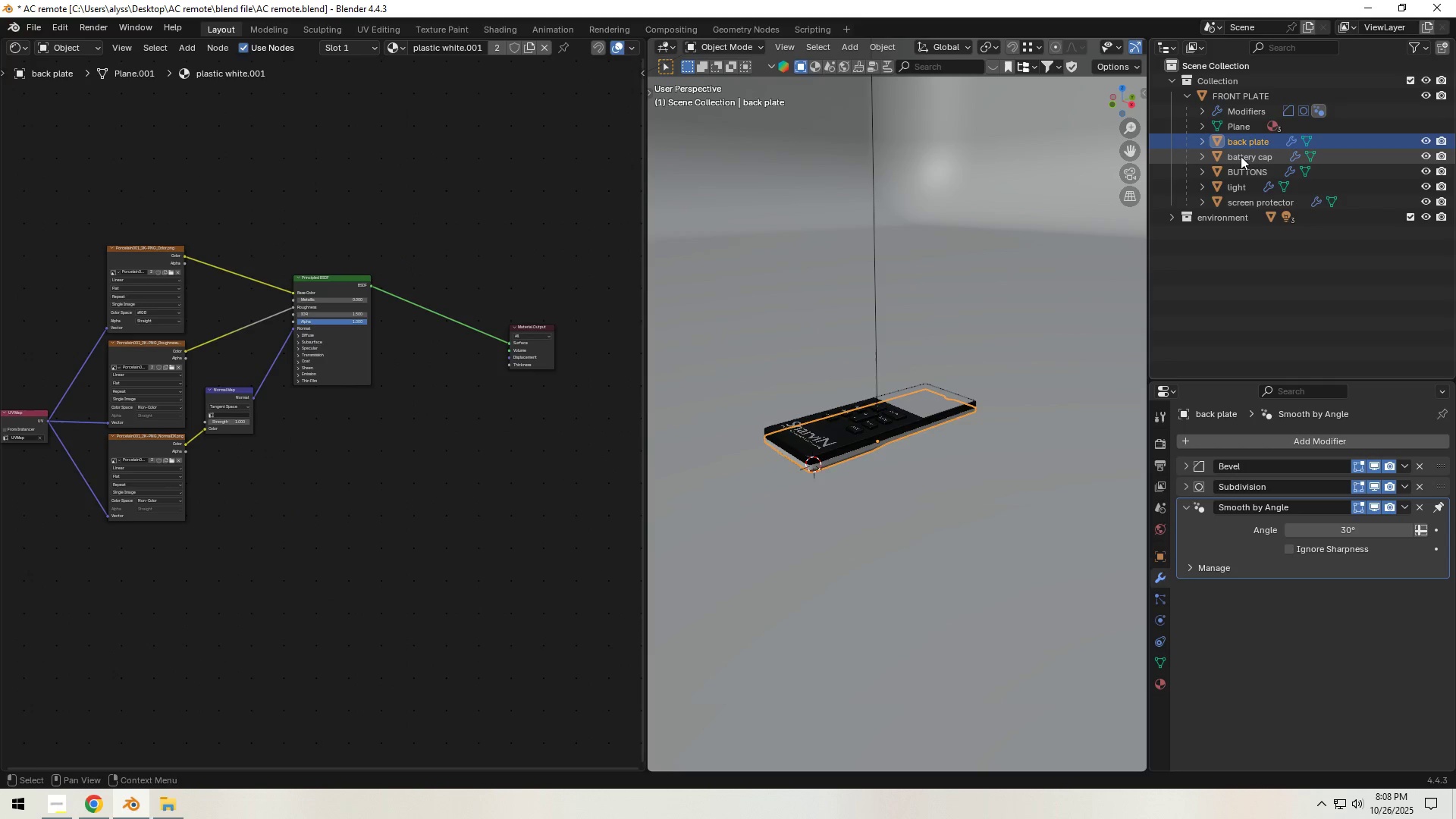 
left_click([1241, 157])
 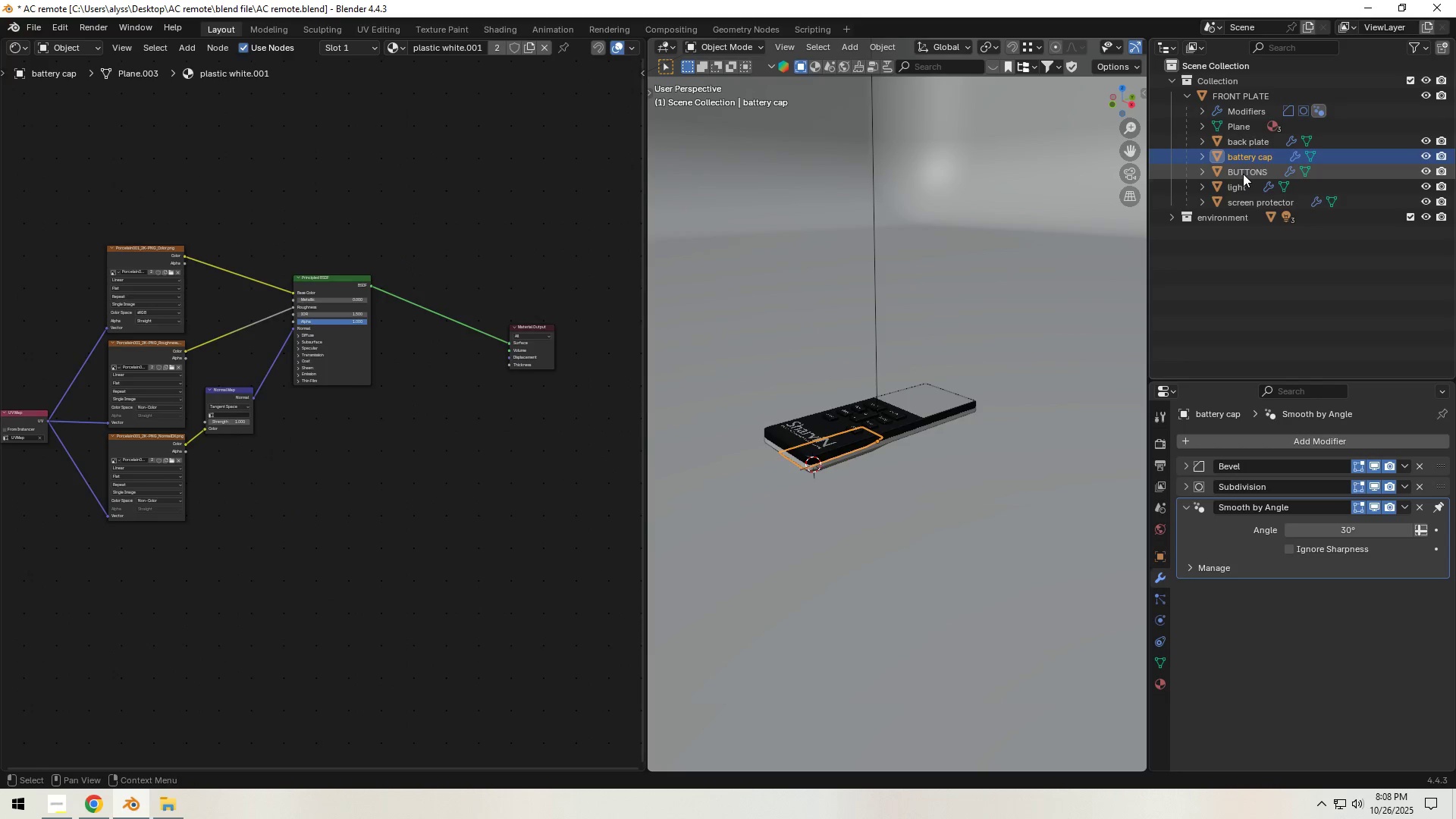 
left_click([1243, 174])
 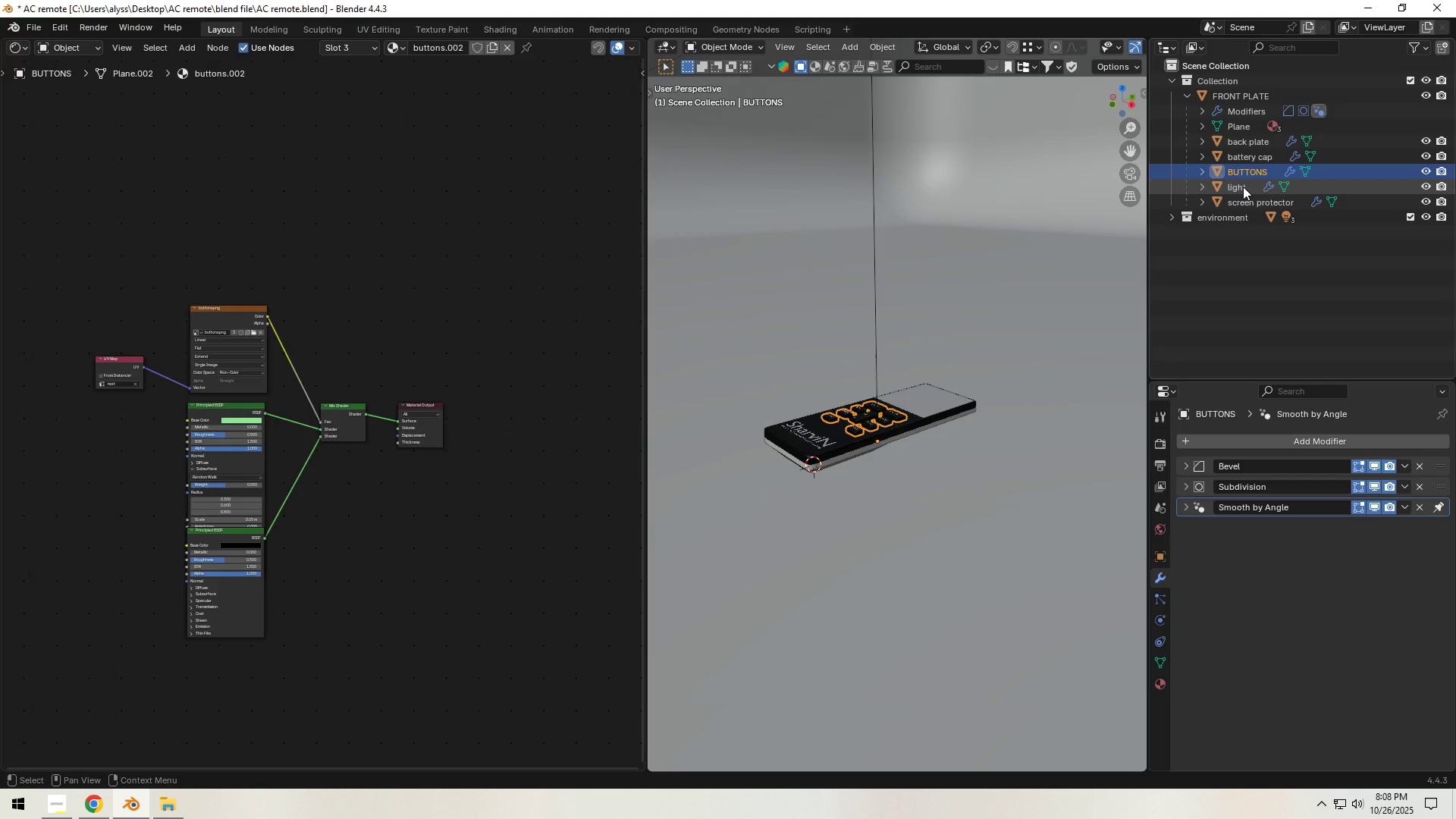 
left_click([1243, 187])
 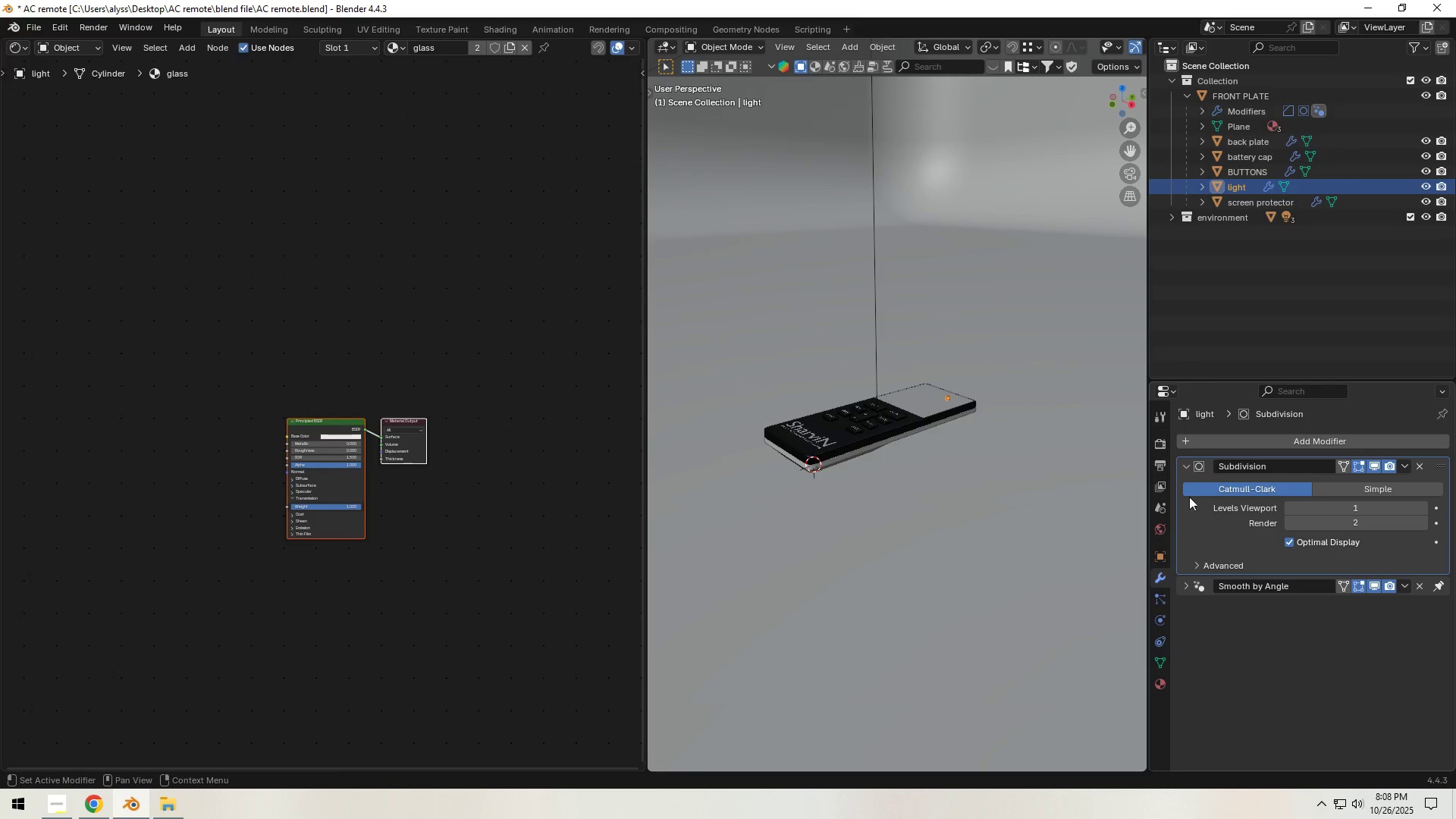 
left_click([1188, 465])
 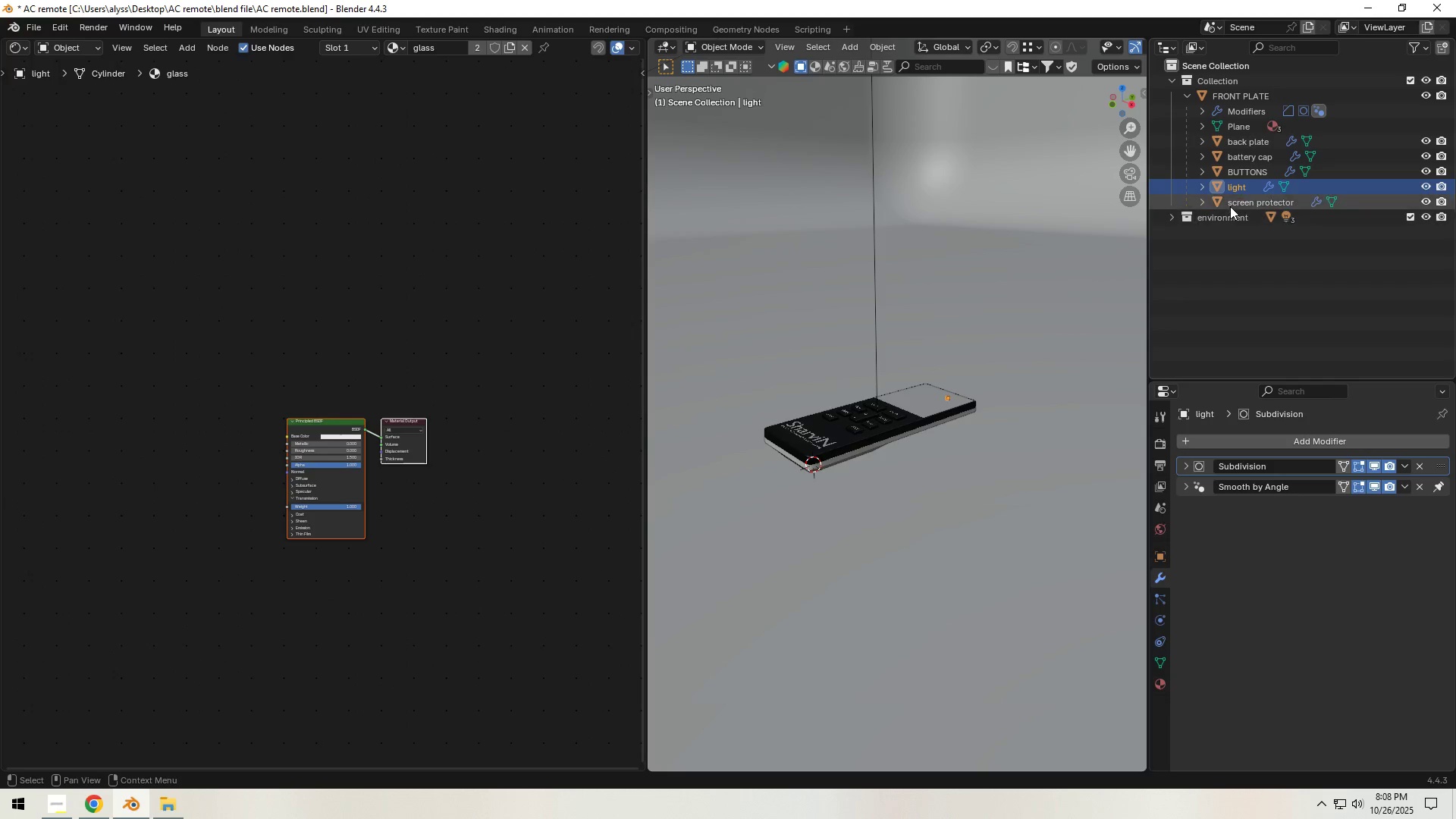 
left_click([1232, 204])
 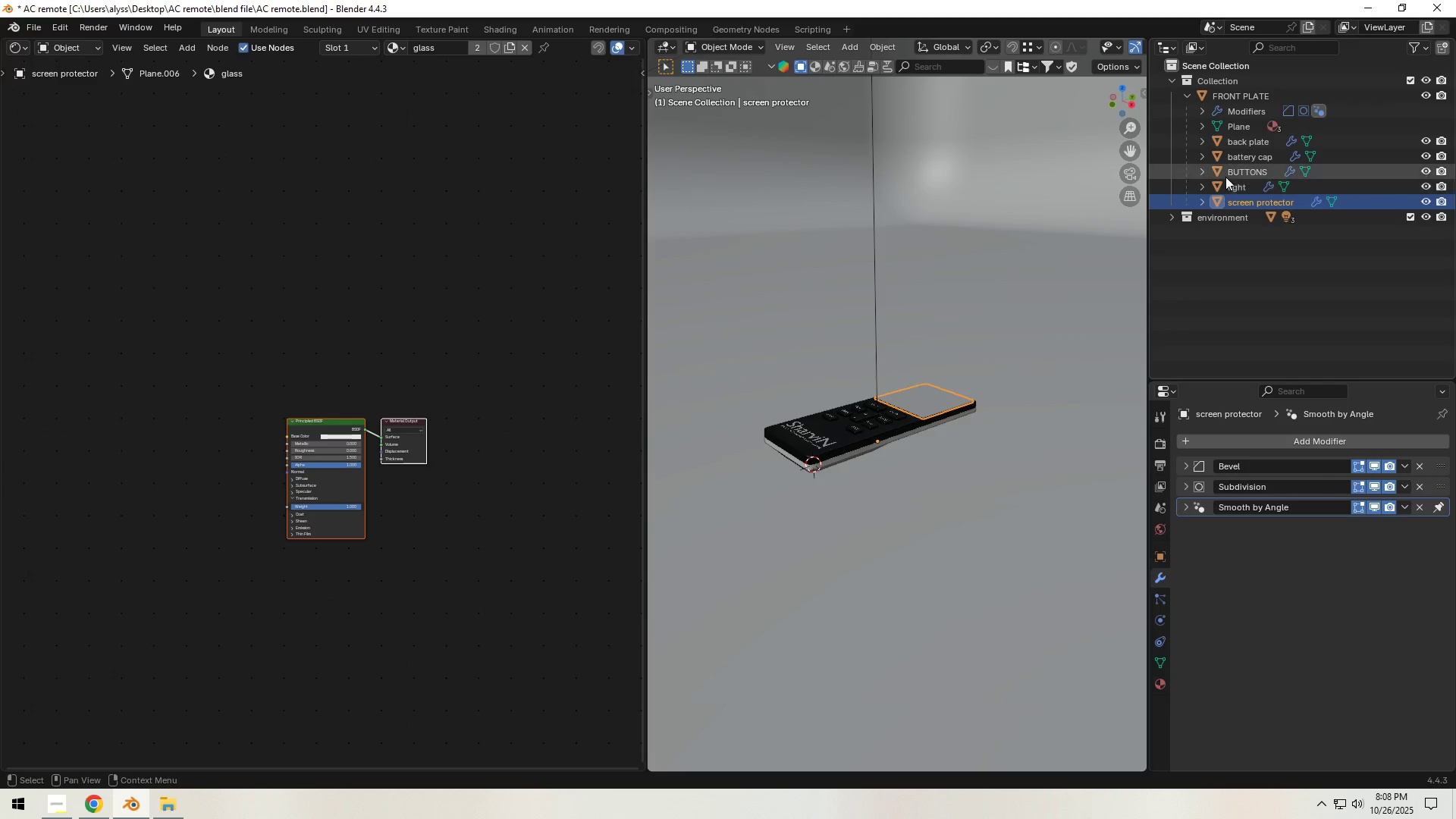 
left_click([1232, 175])
 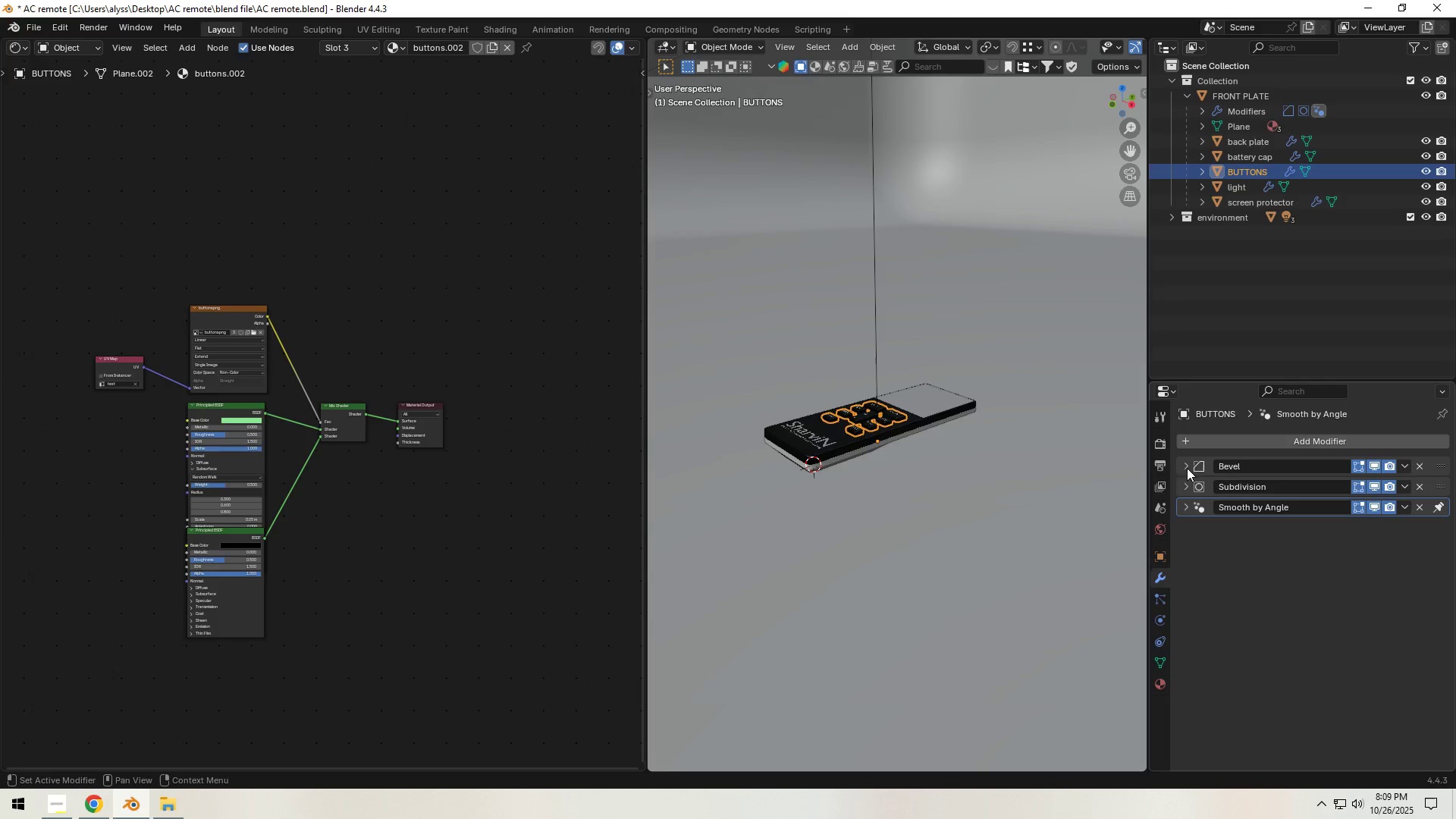 
left_click([1184, 486])
 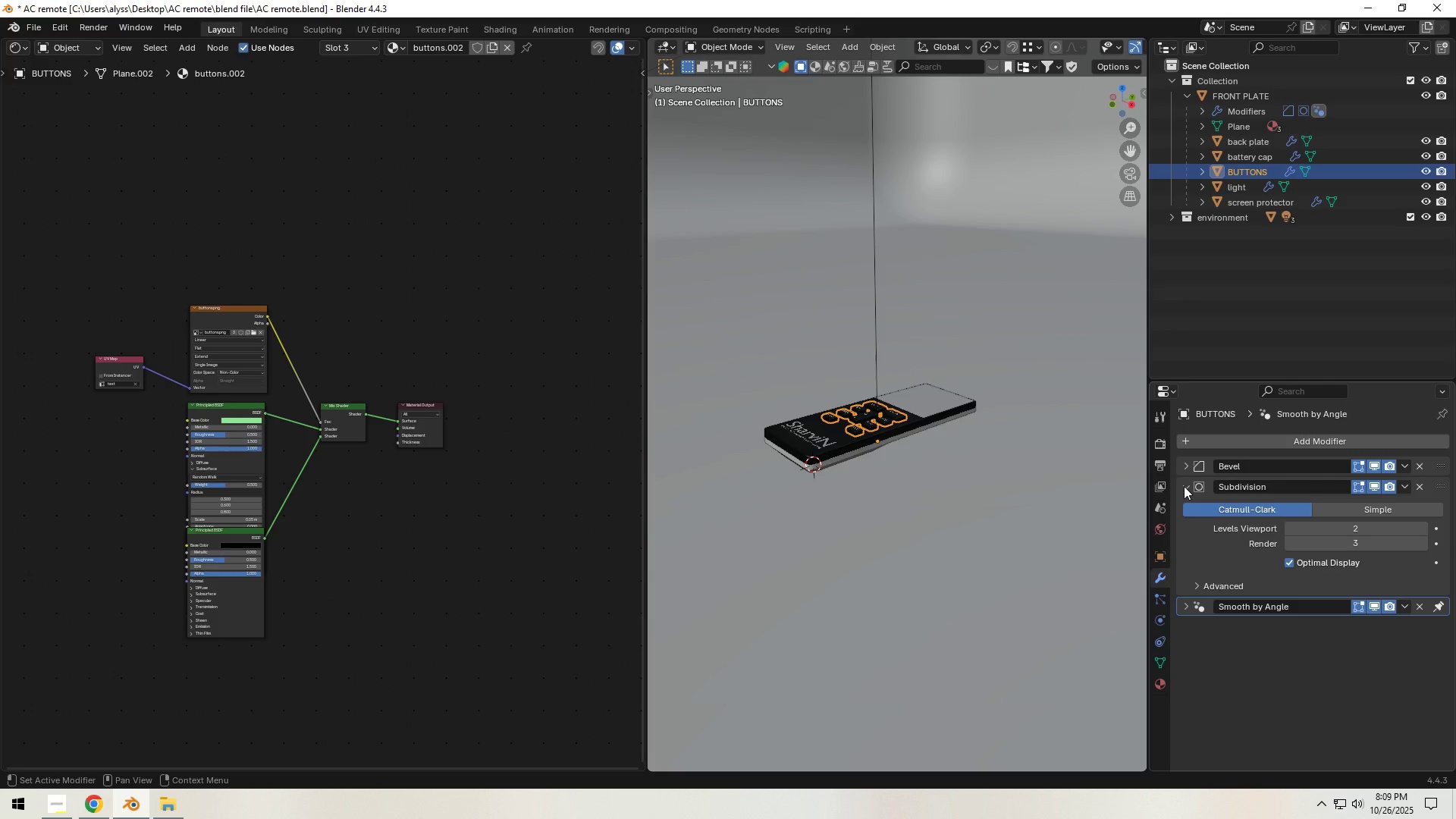 
left_click([1184, 486])
 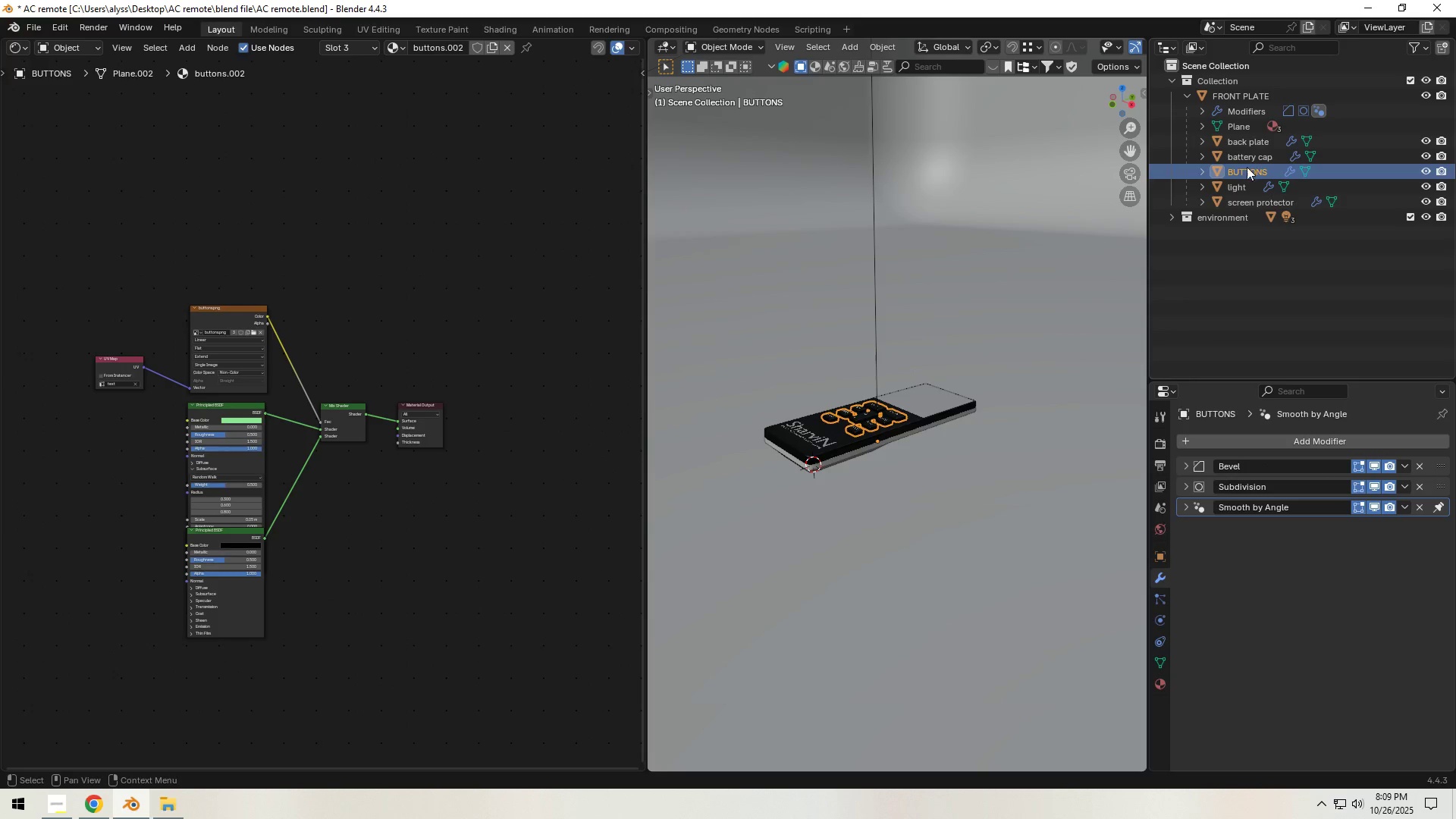 
left_click([1247, 161])
 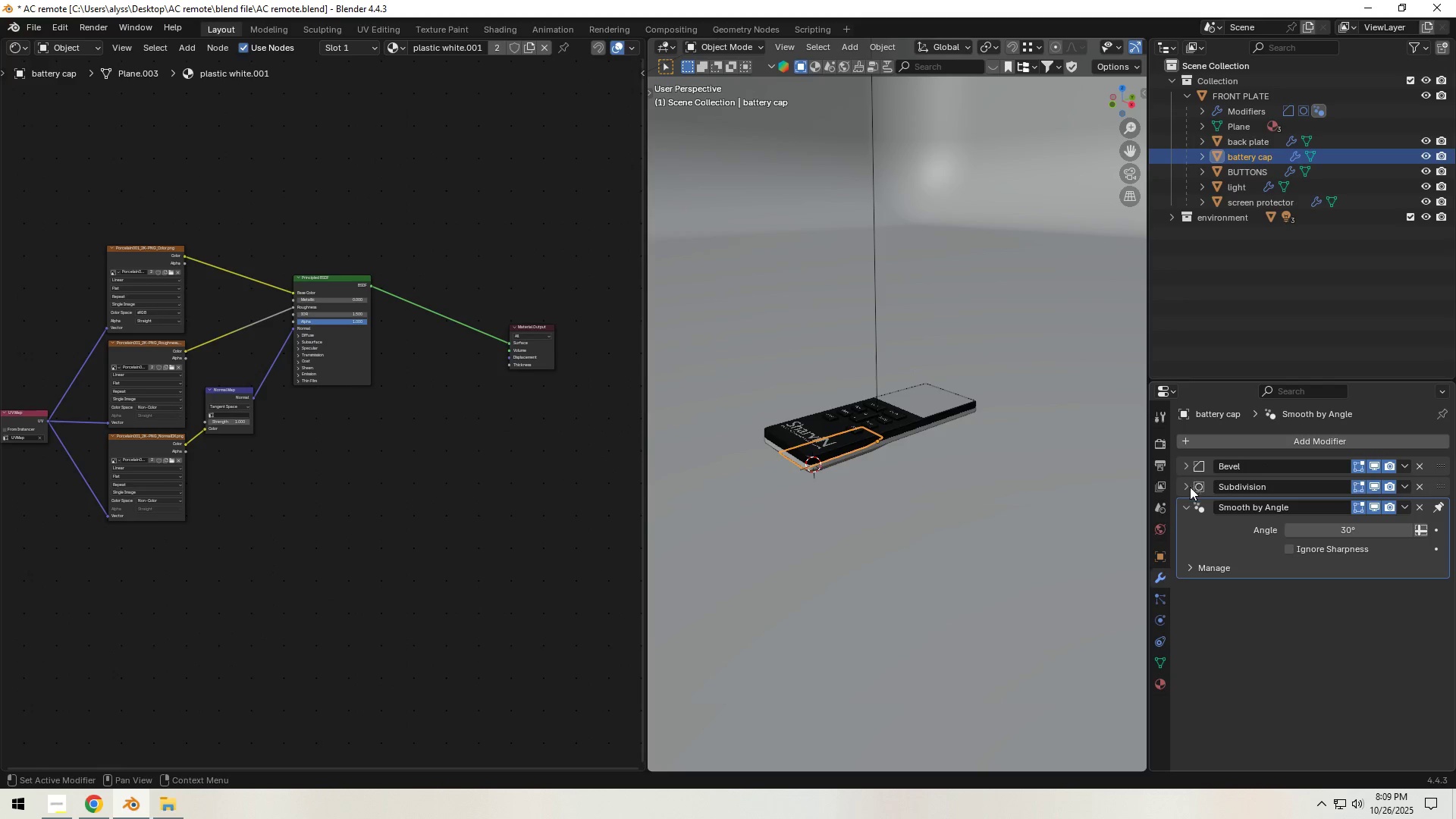 
left_click([1186, 488])
 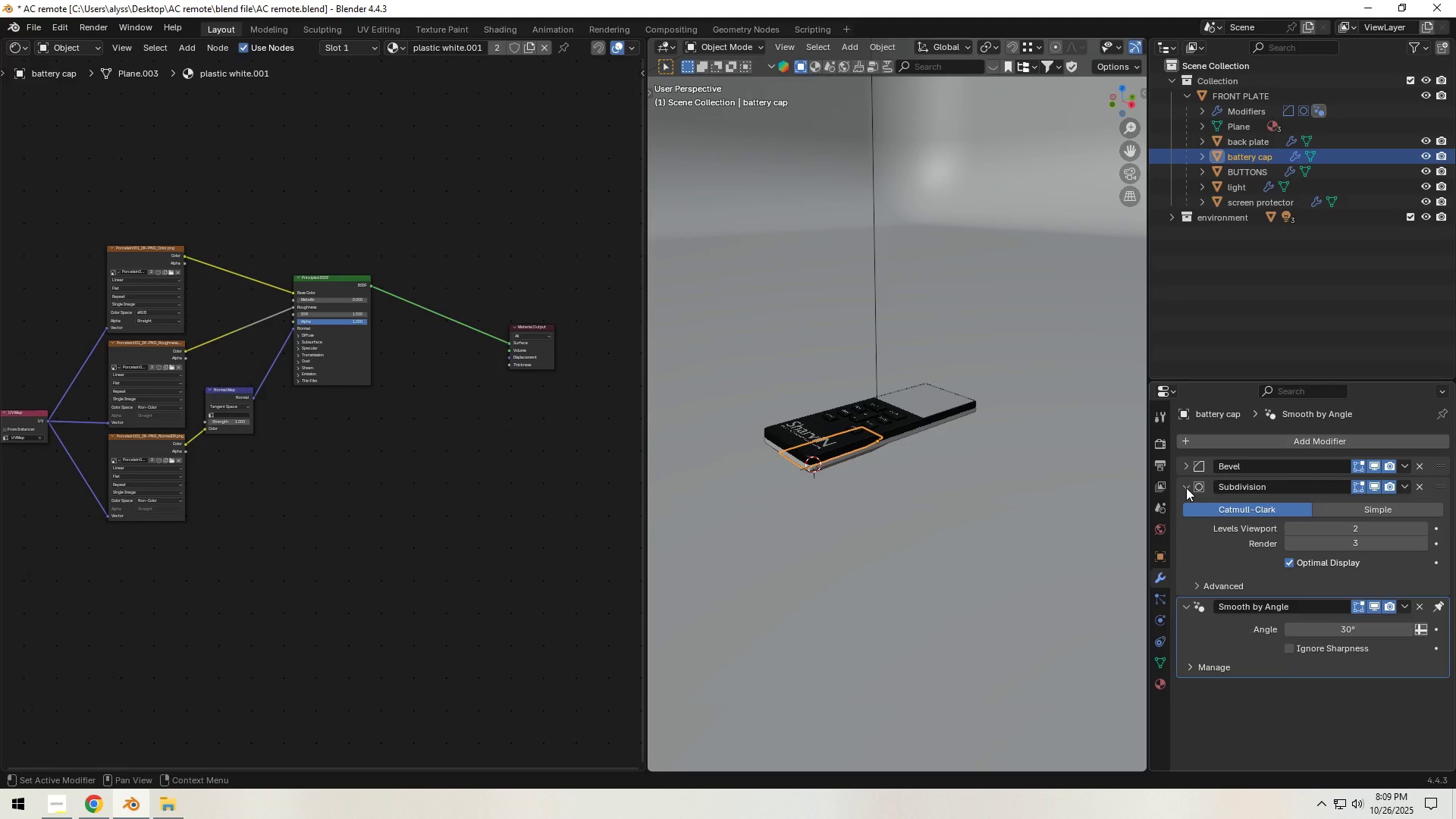 
left_click([1186, 488])
 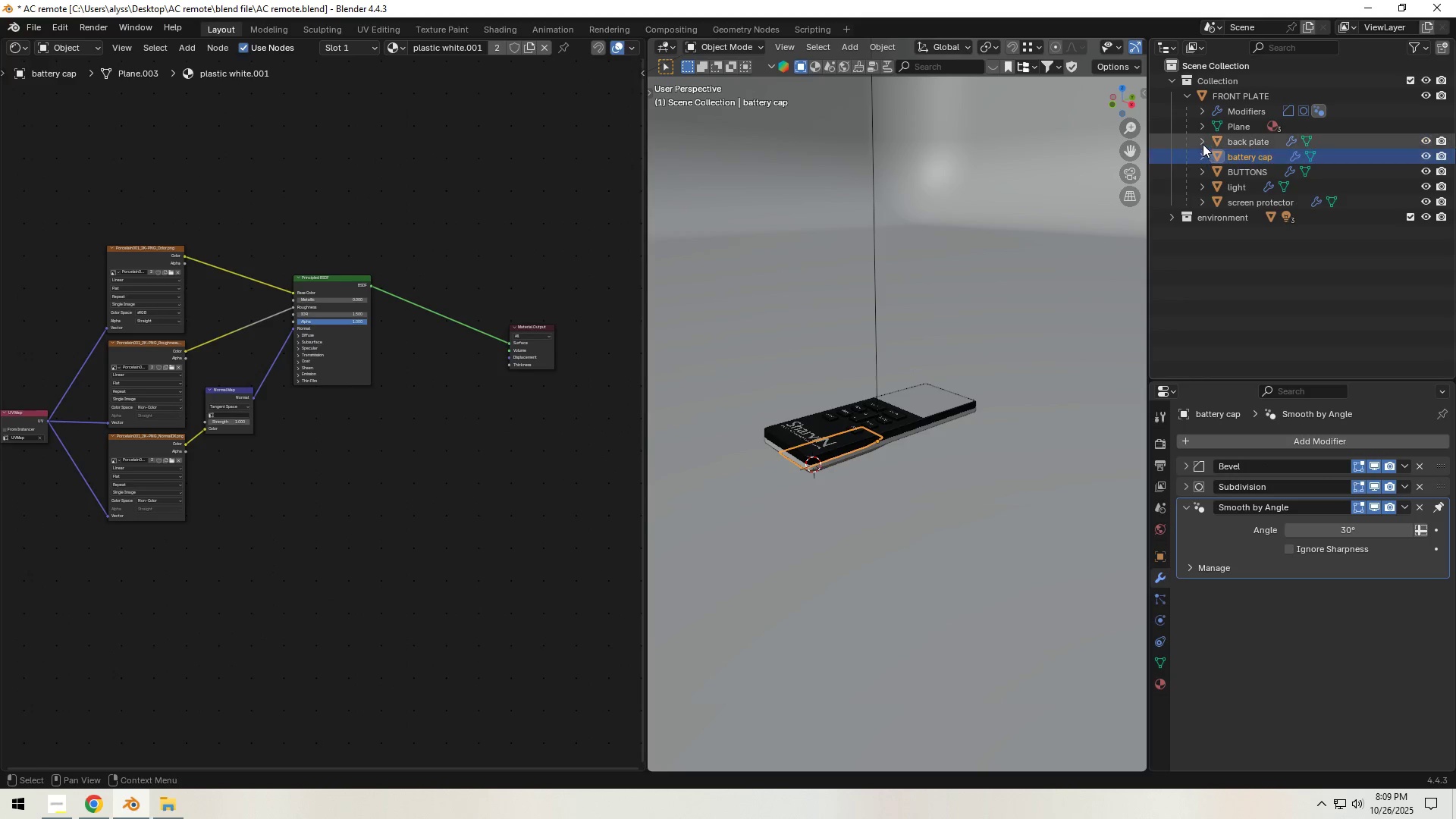 
left_click([1203, 144])
 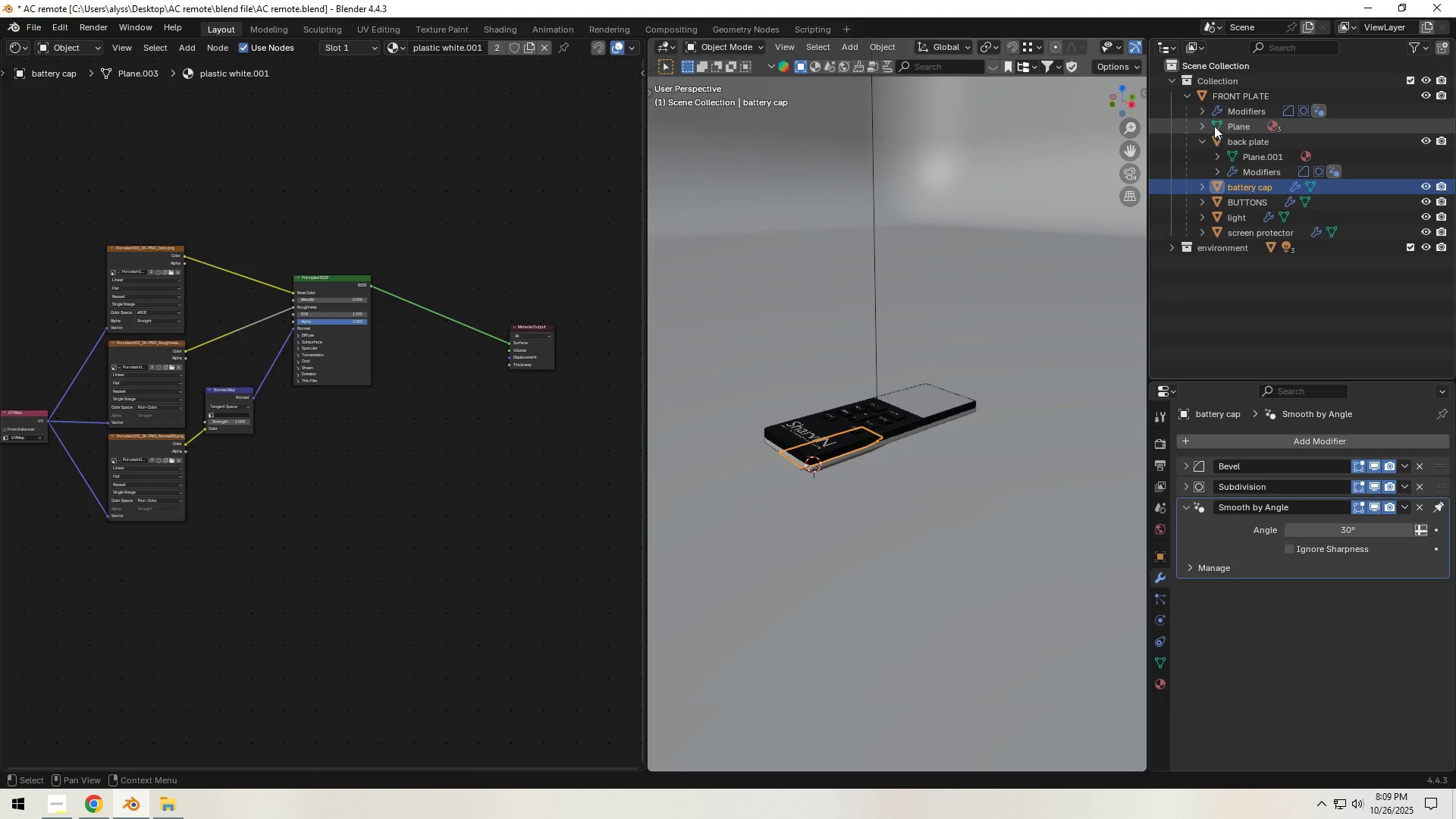 
left_click([1205, 143])
 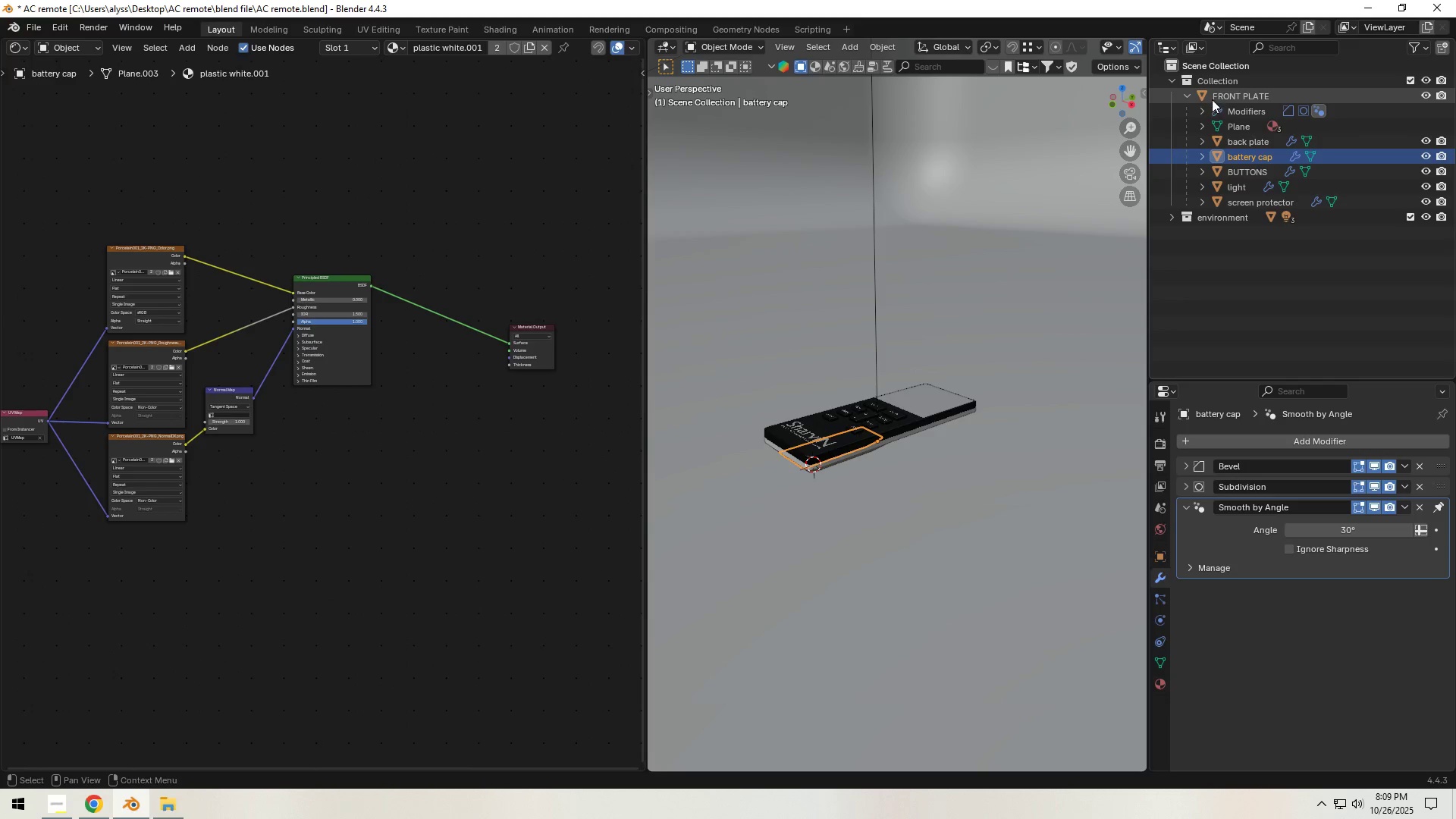 
left_click([1219, 96])
 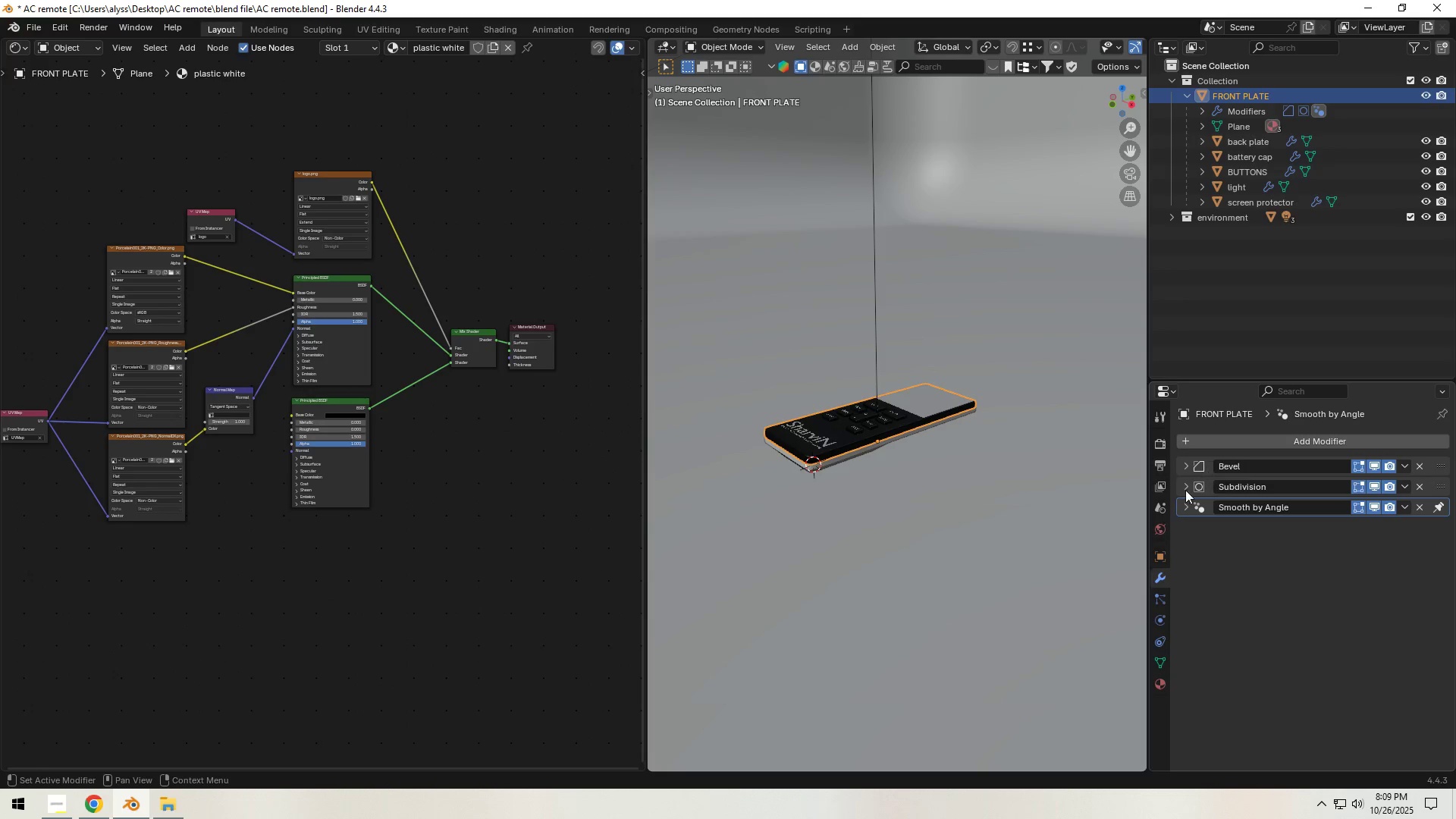 
left_click([1184, 490])
 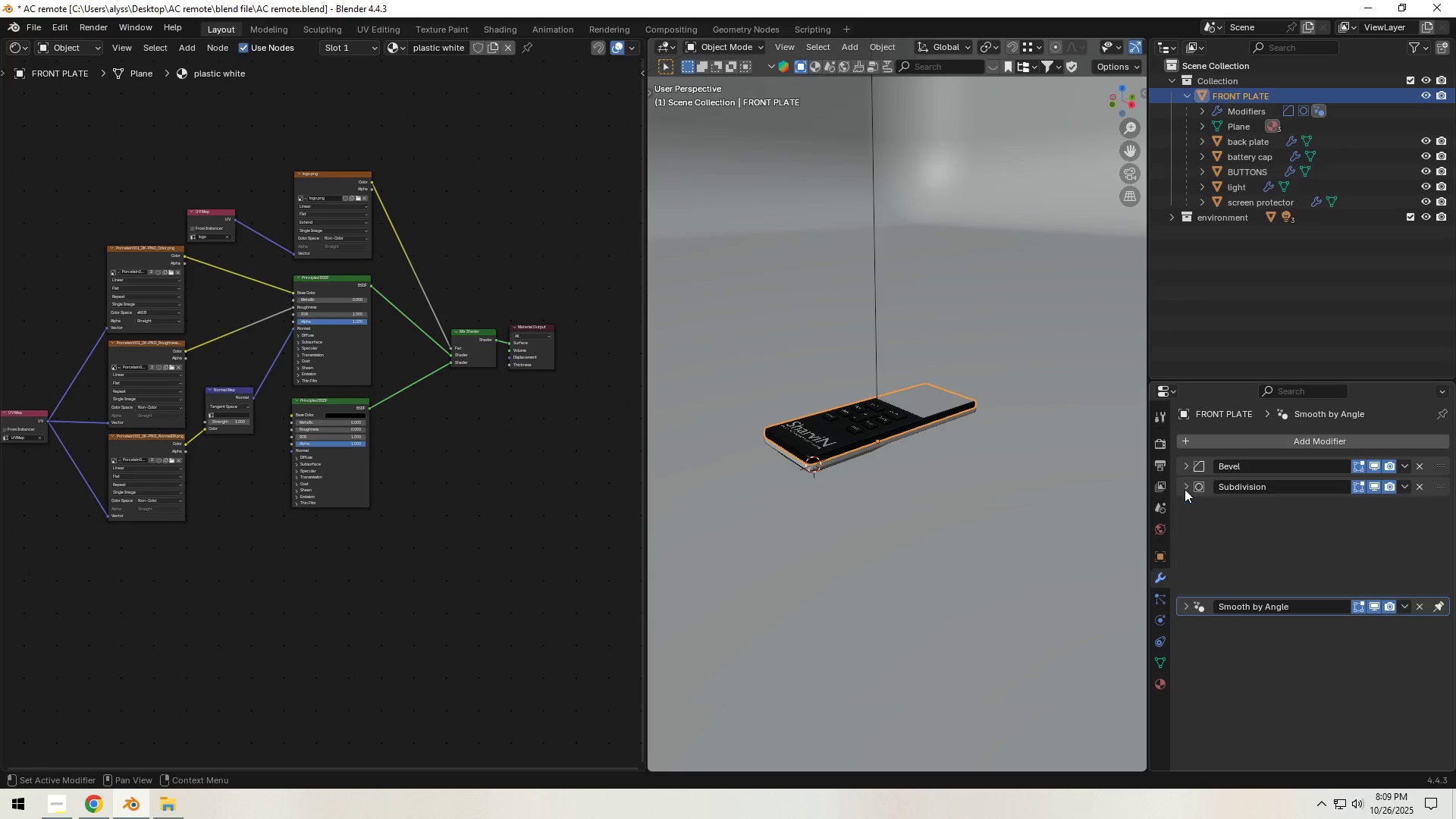 
left_click([1185, 489])
 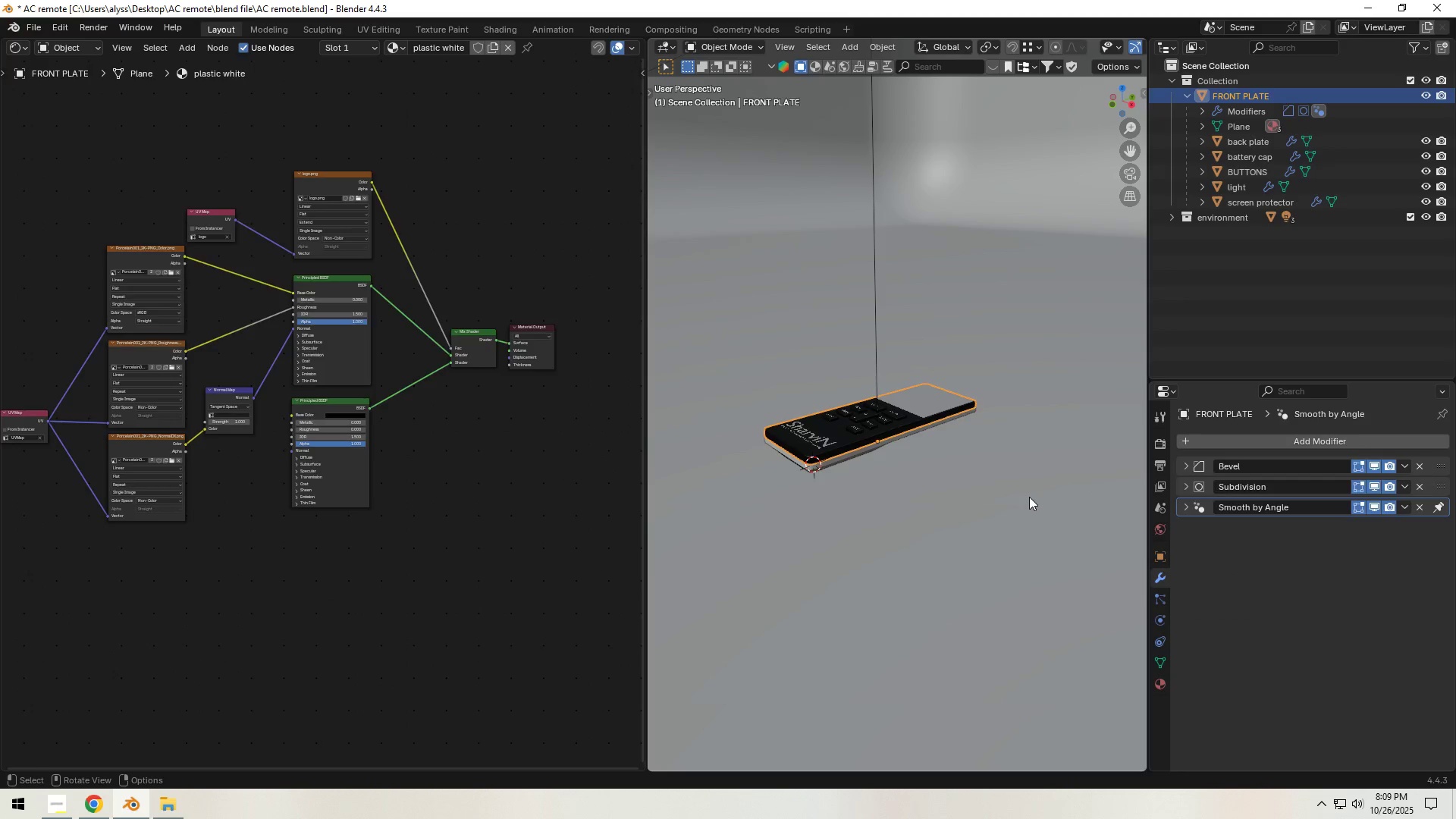 
left_click([1029, 497])
 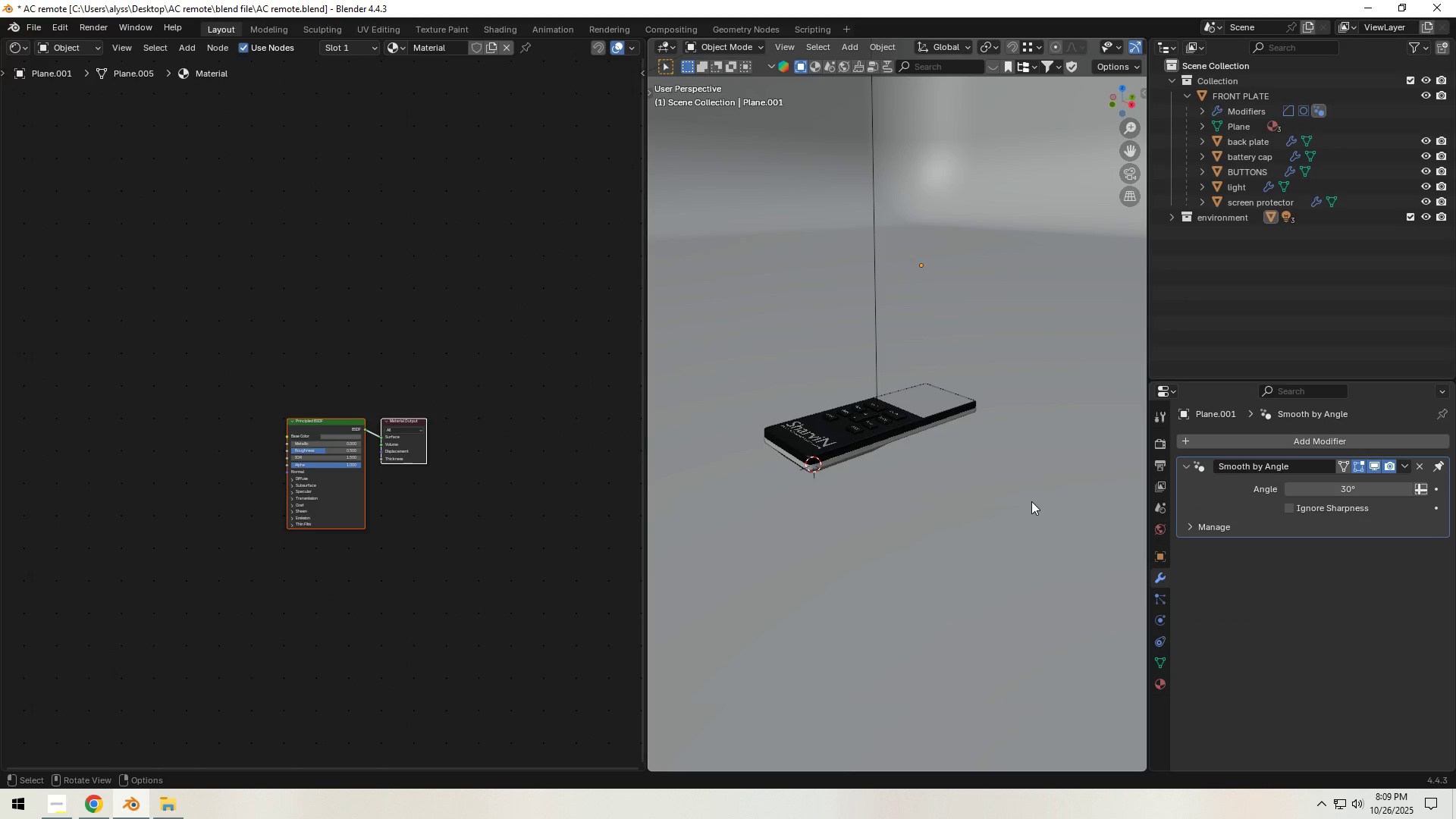 
key(Control+S)
 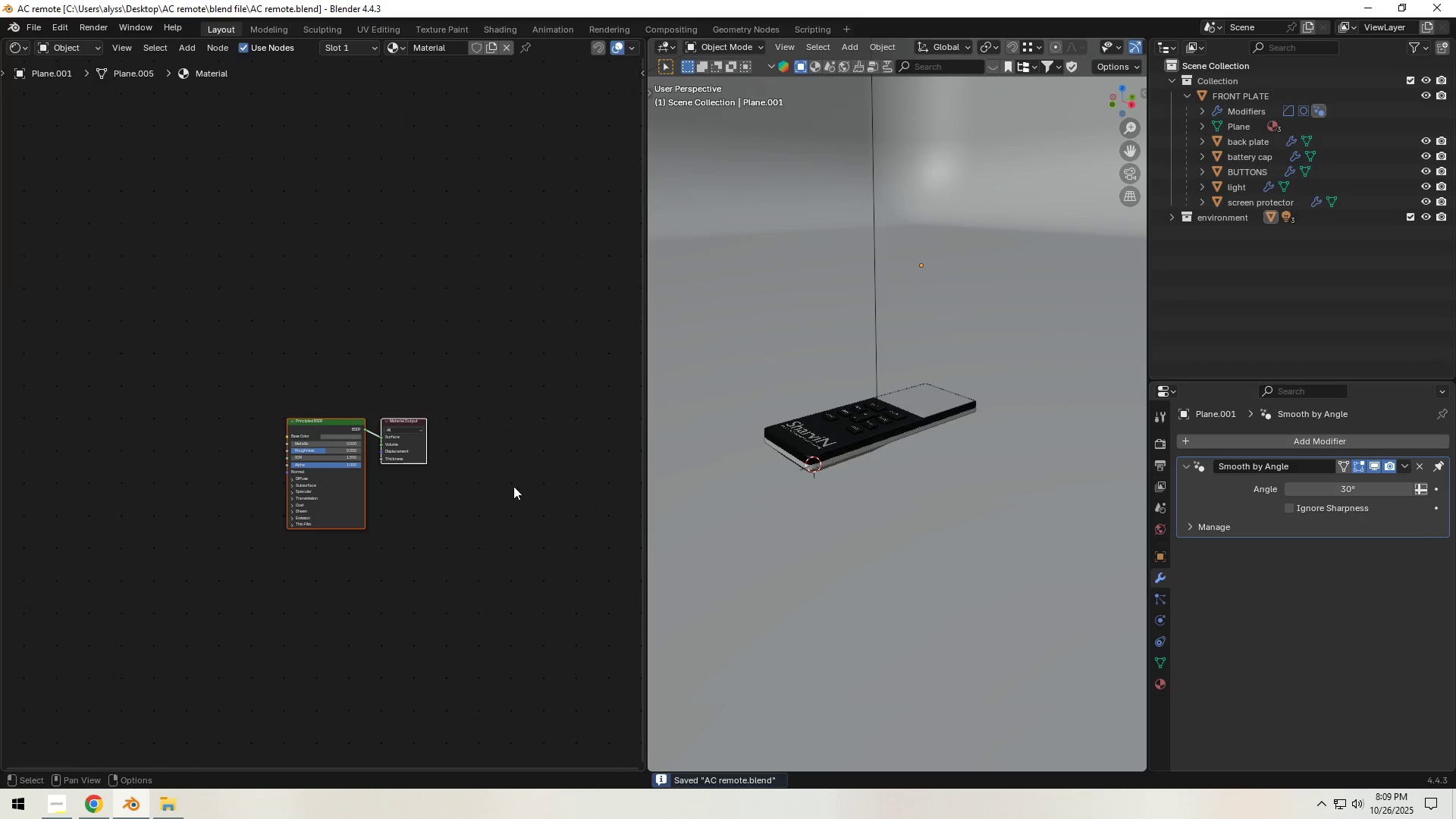 
scroll: coordinate [438, 488], scroll_direction: up, amount: 4.0
 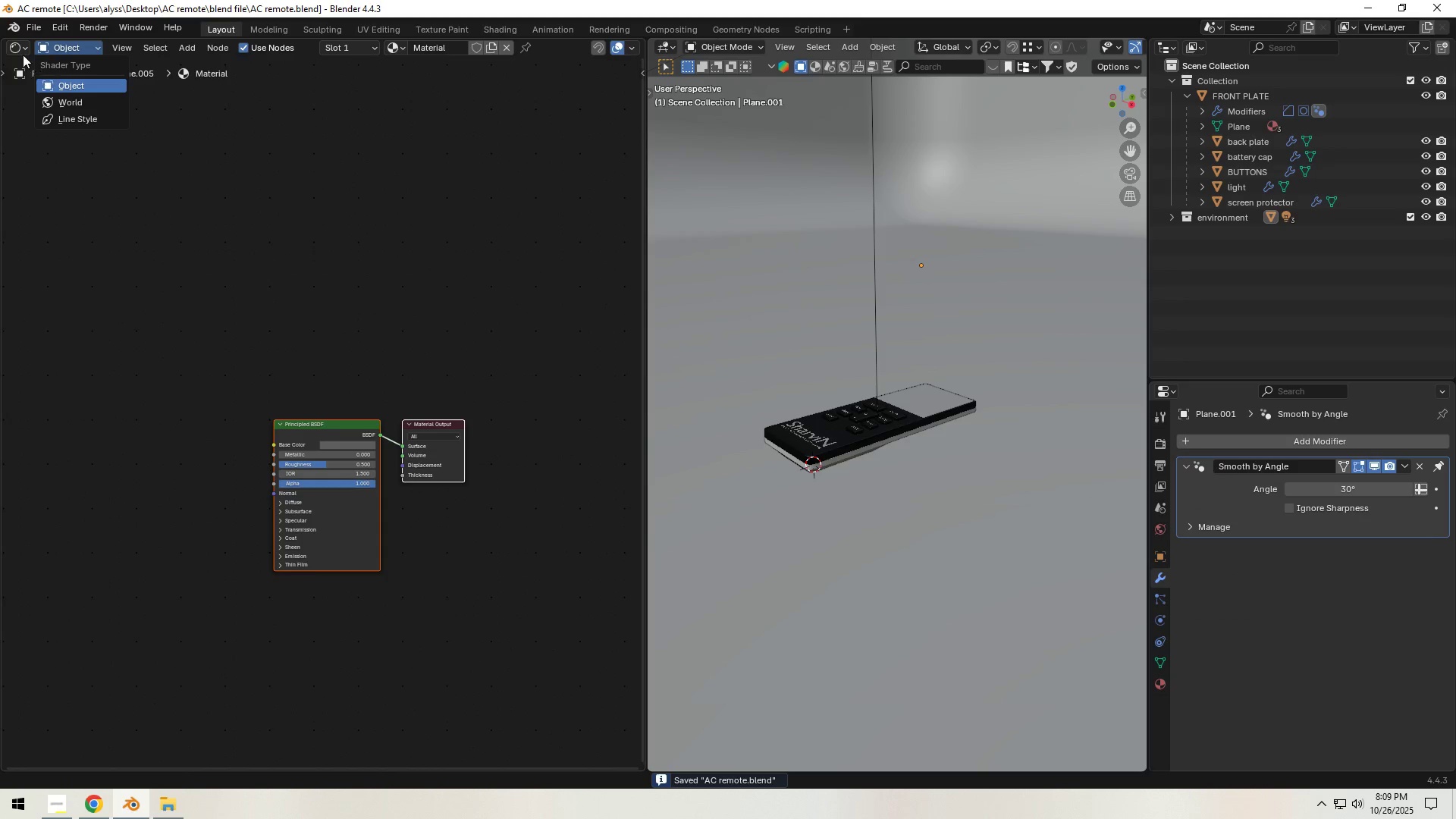 
double_click([20, 52])
 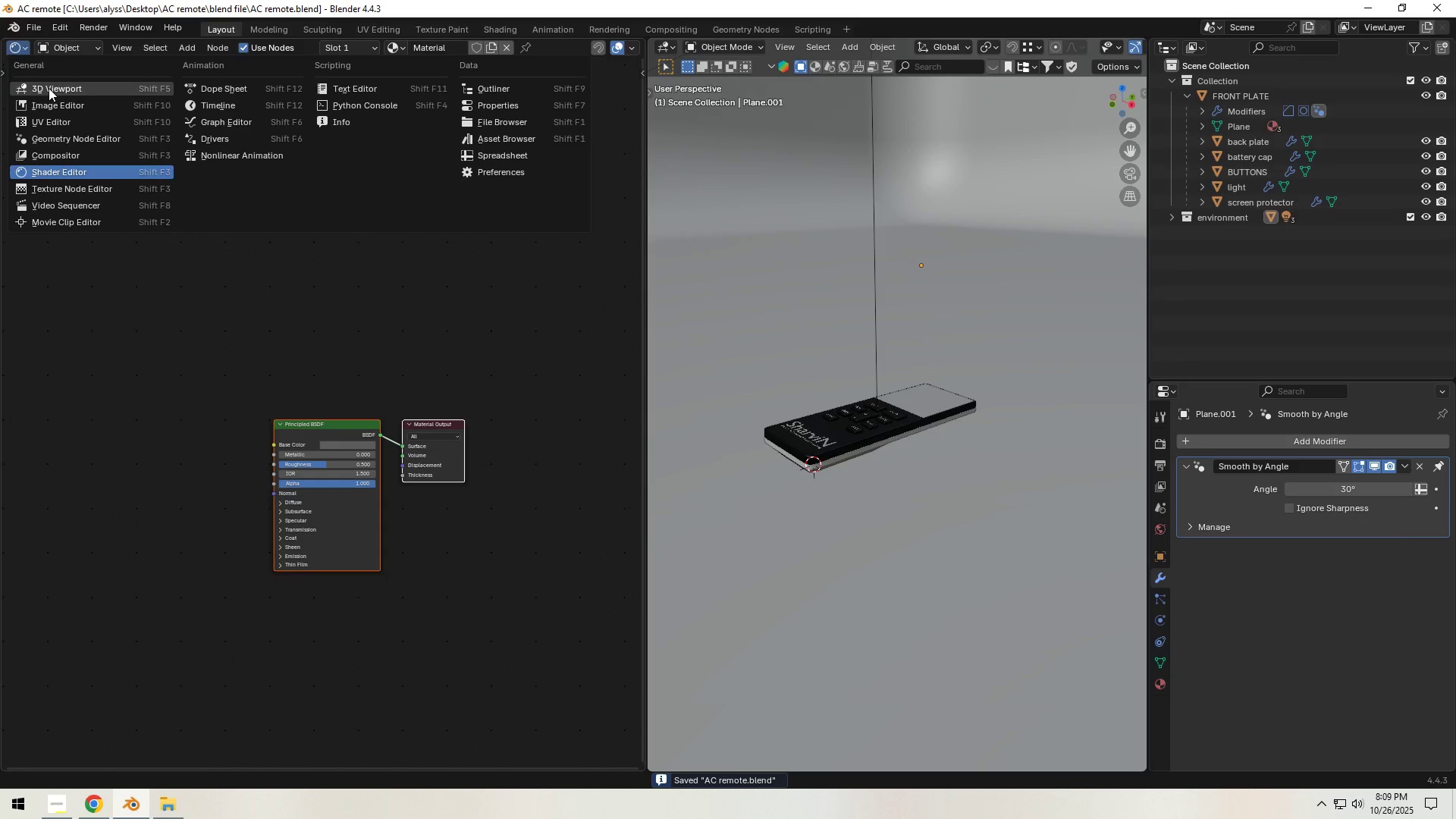 
left_click([49, 88])
 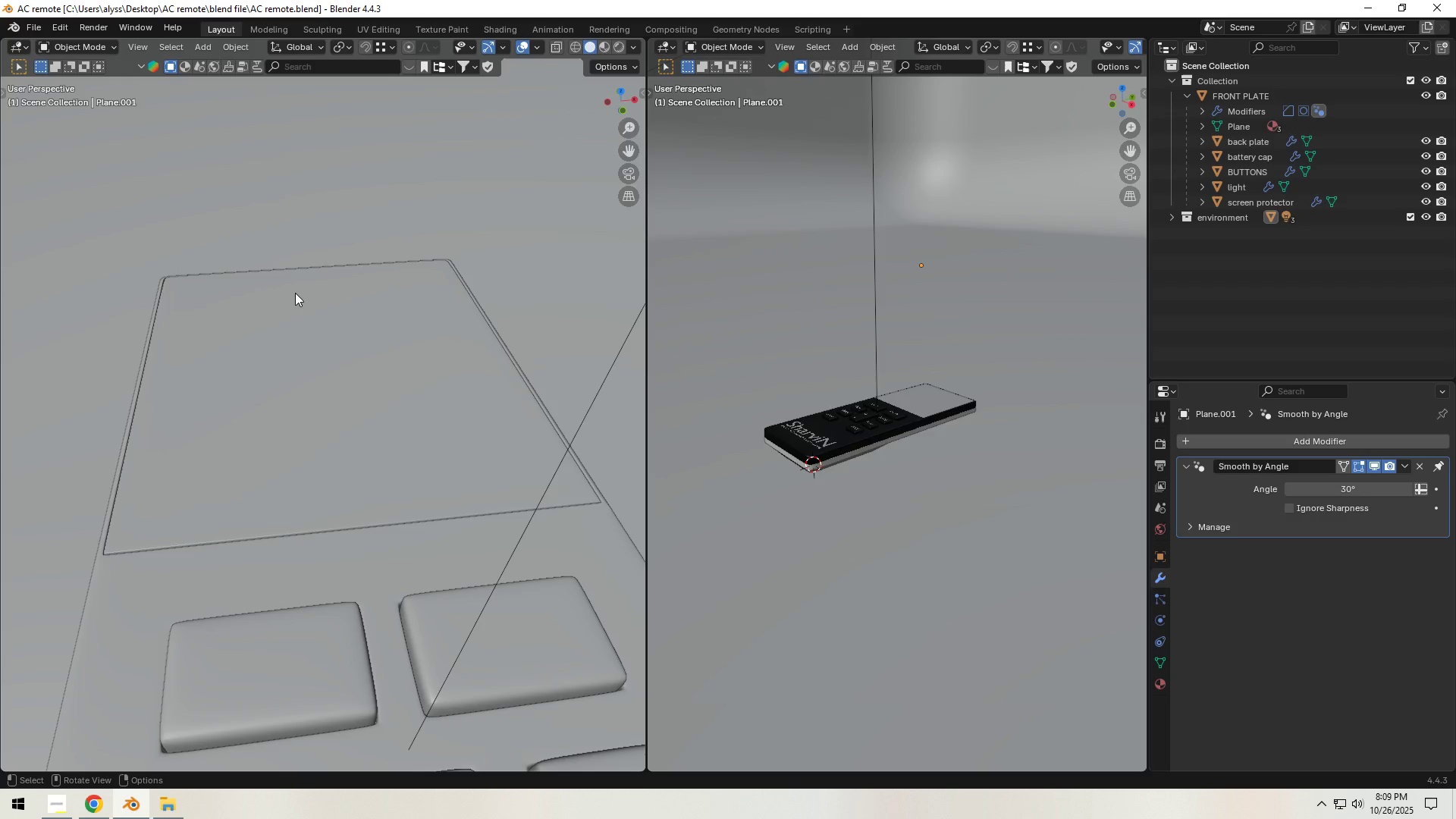 
scroll: coordinate [296, 303], scroll_direction: down, amount: 9.0
 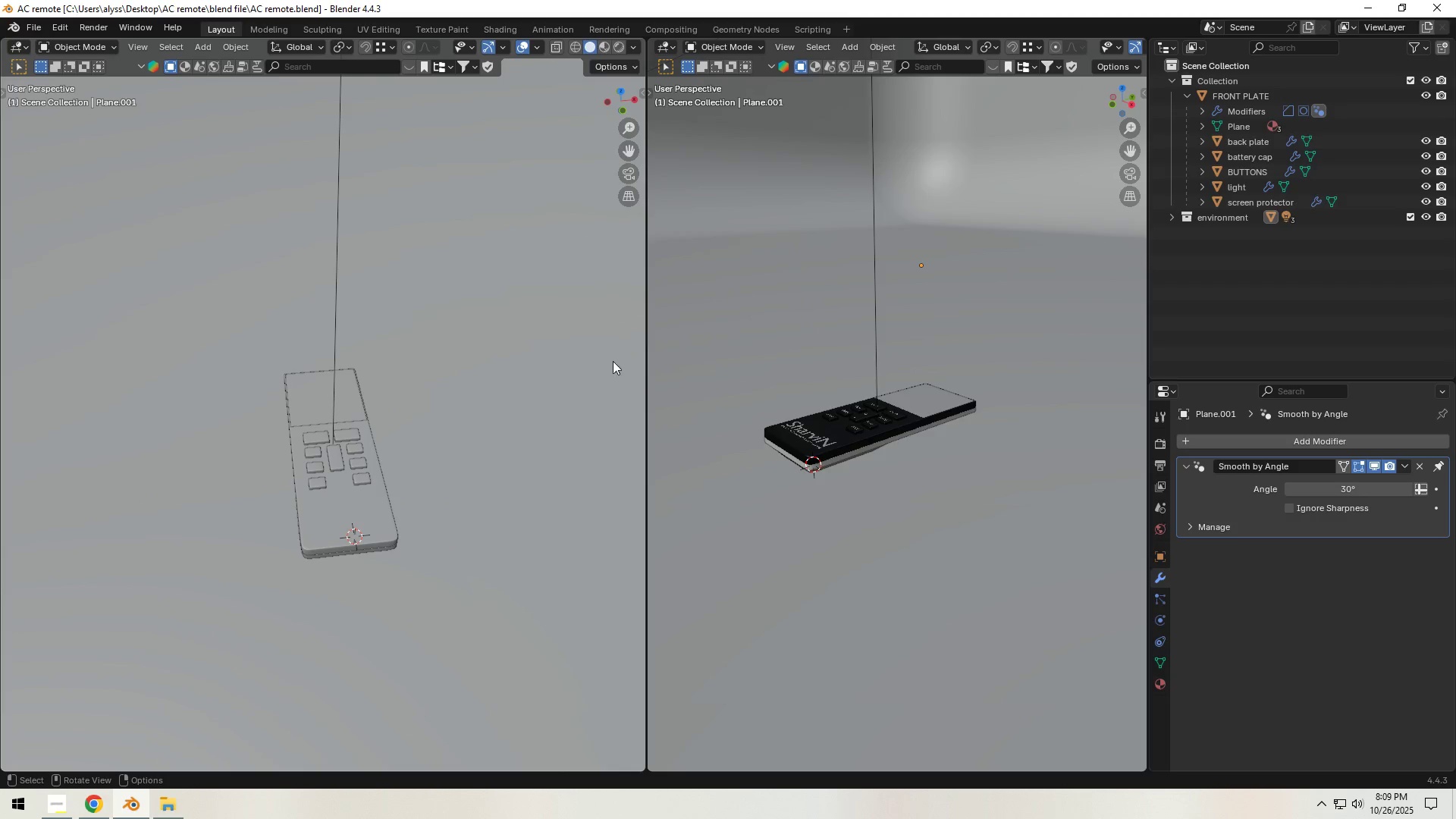 
hold_key(key=ShiftLeft, duration=0.54)
 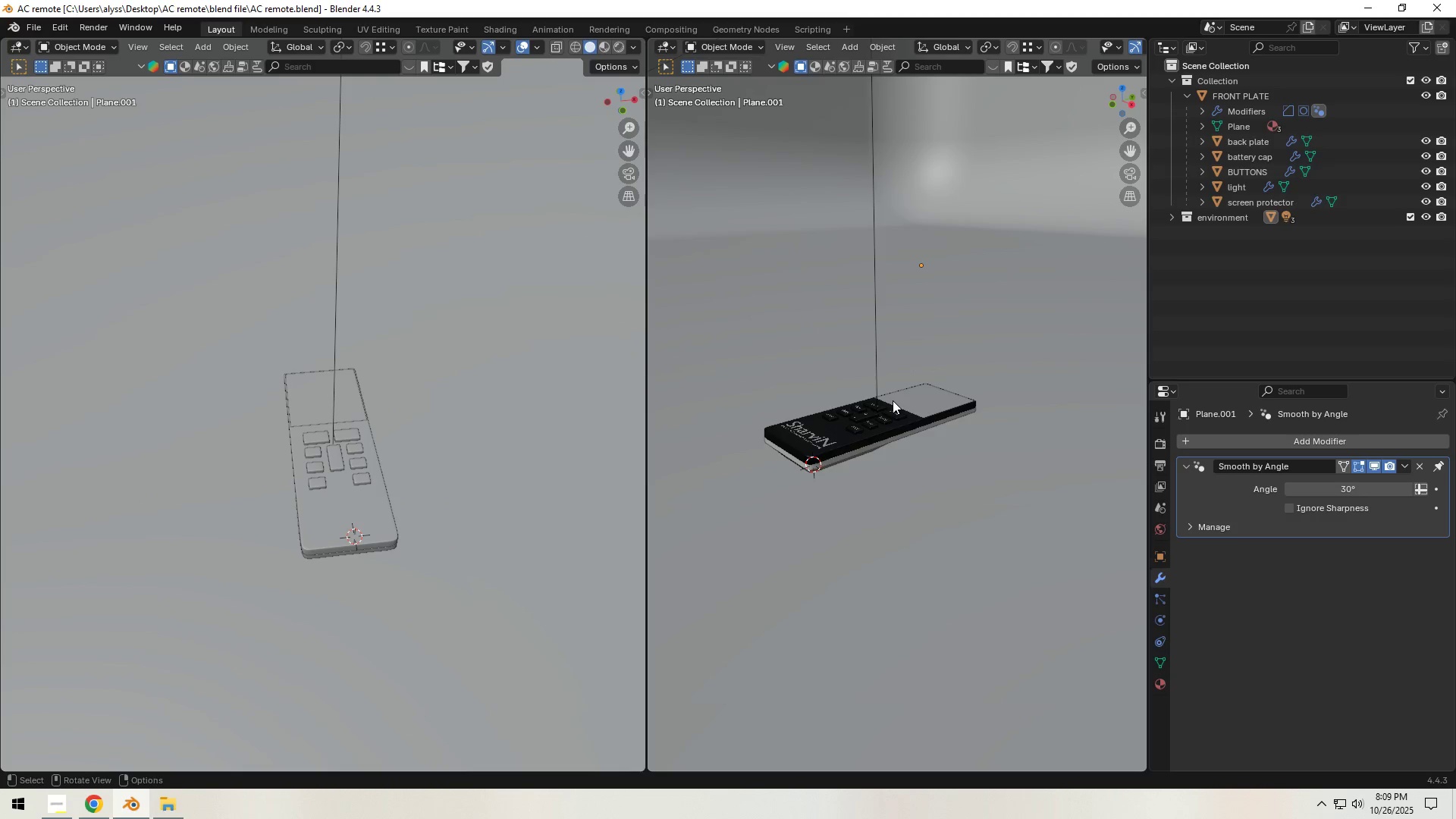 
key(Shift+A)
 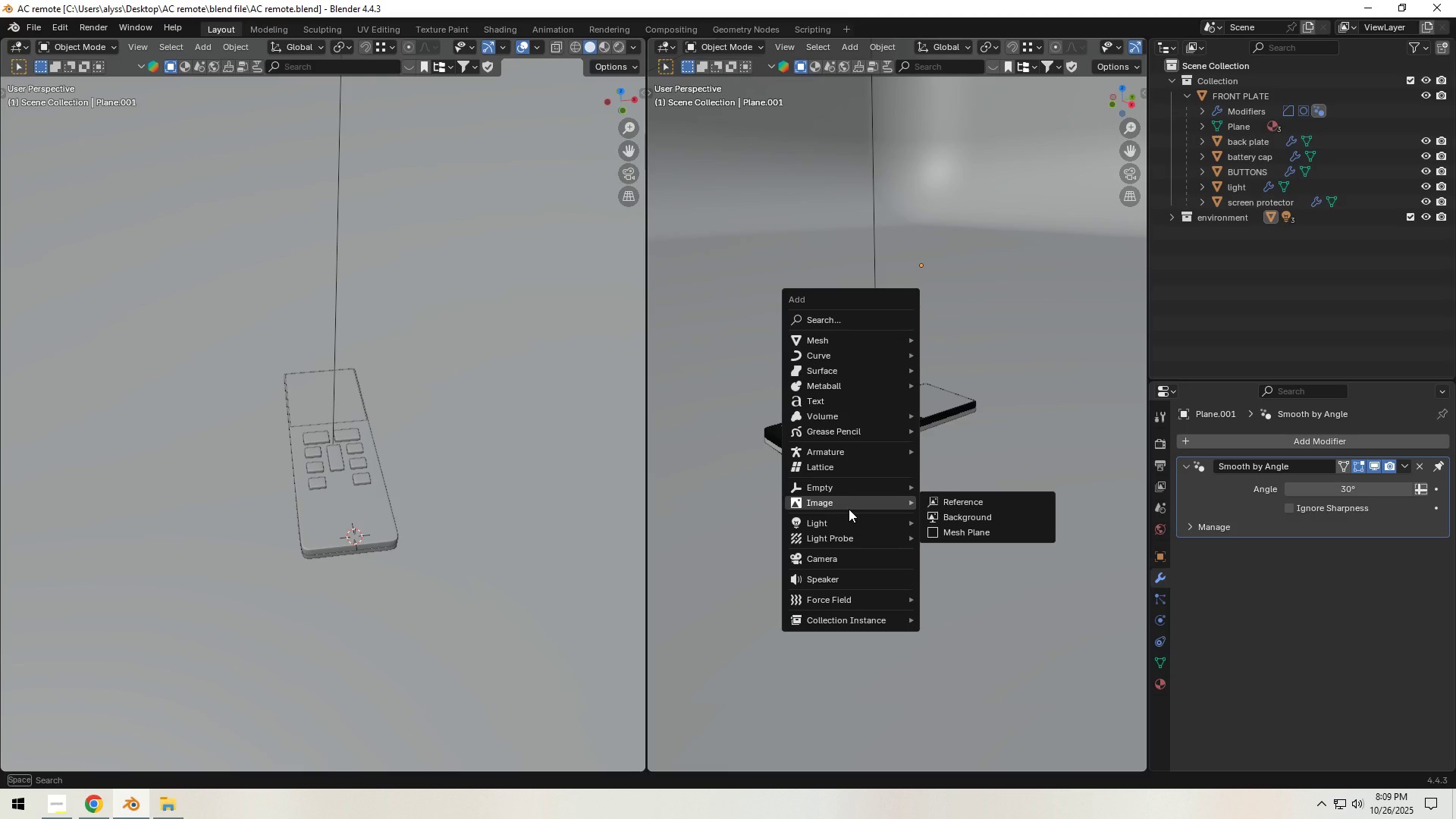 
left_click([848, 563])
 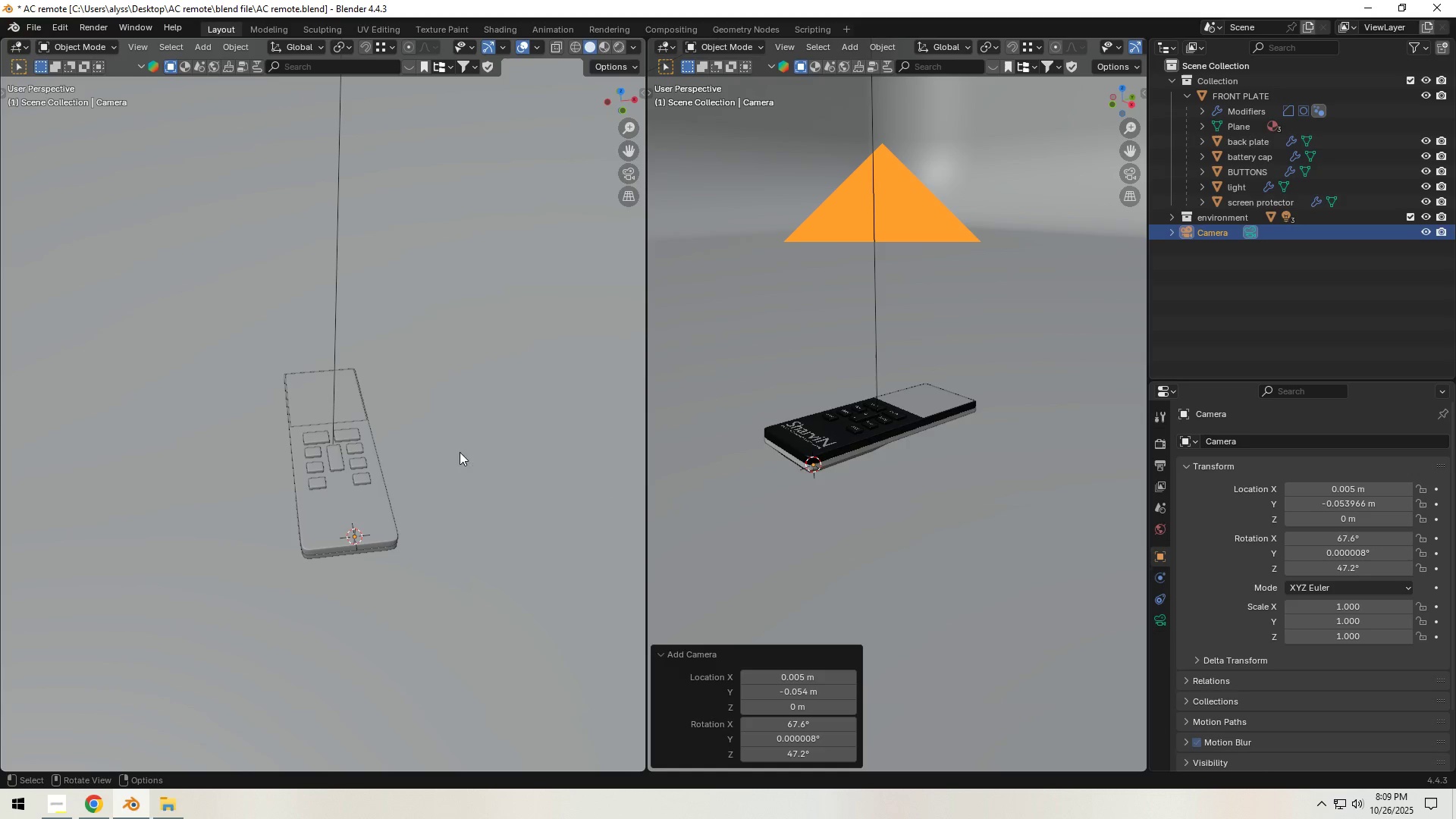 
key(Backquote)
 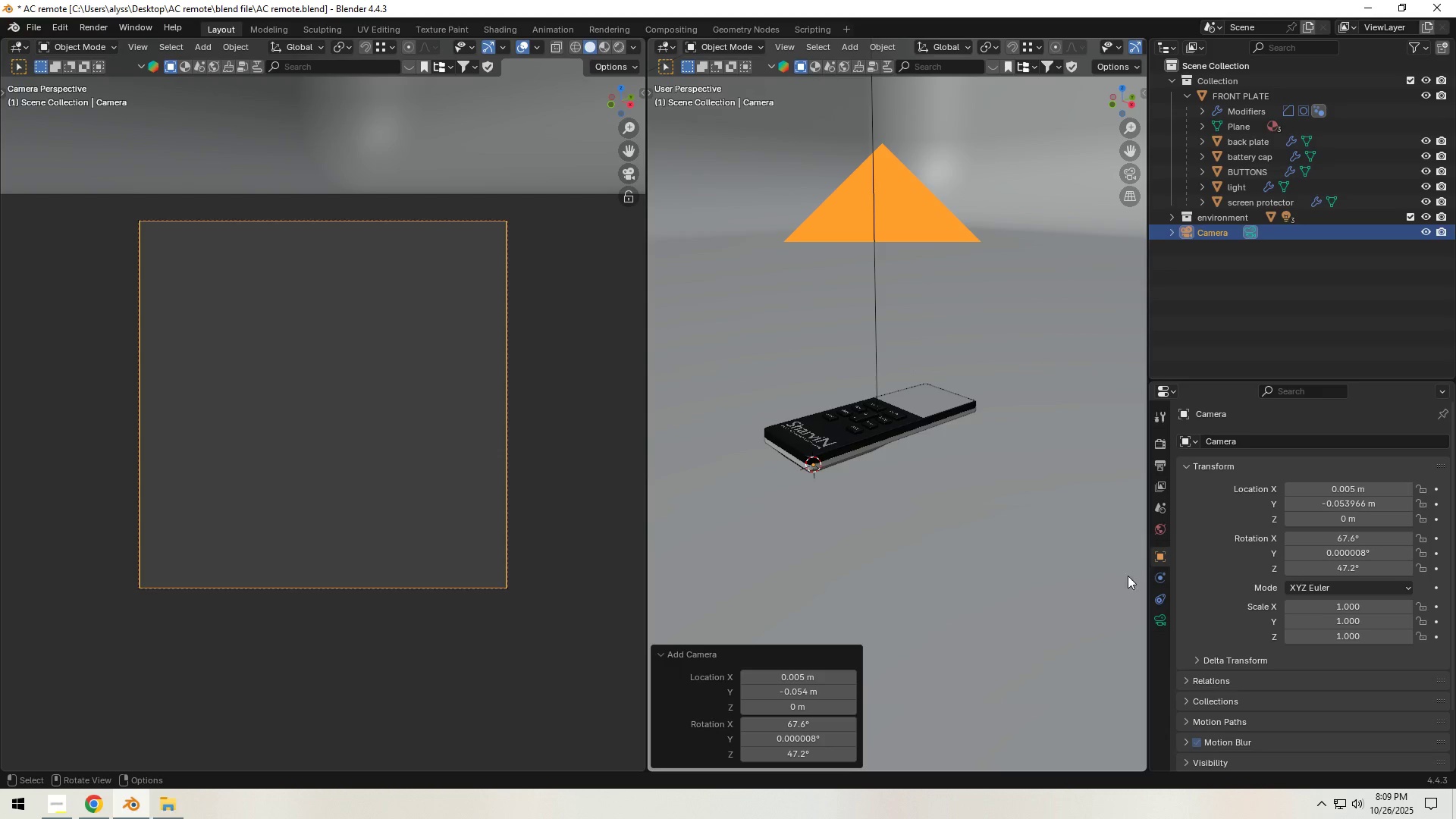 
left_click([1156, 626])
 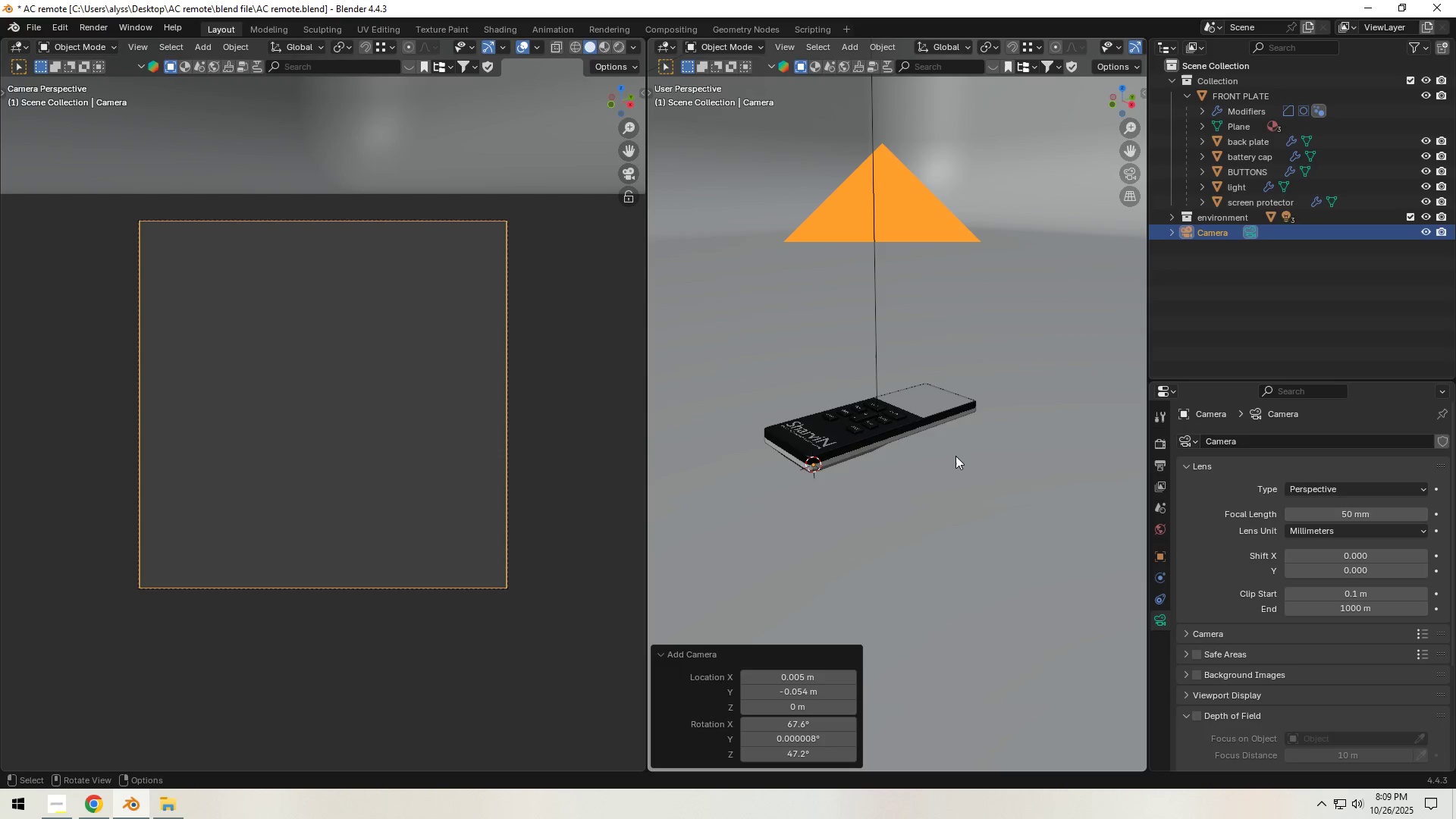 
key(Backquote)
 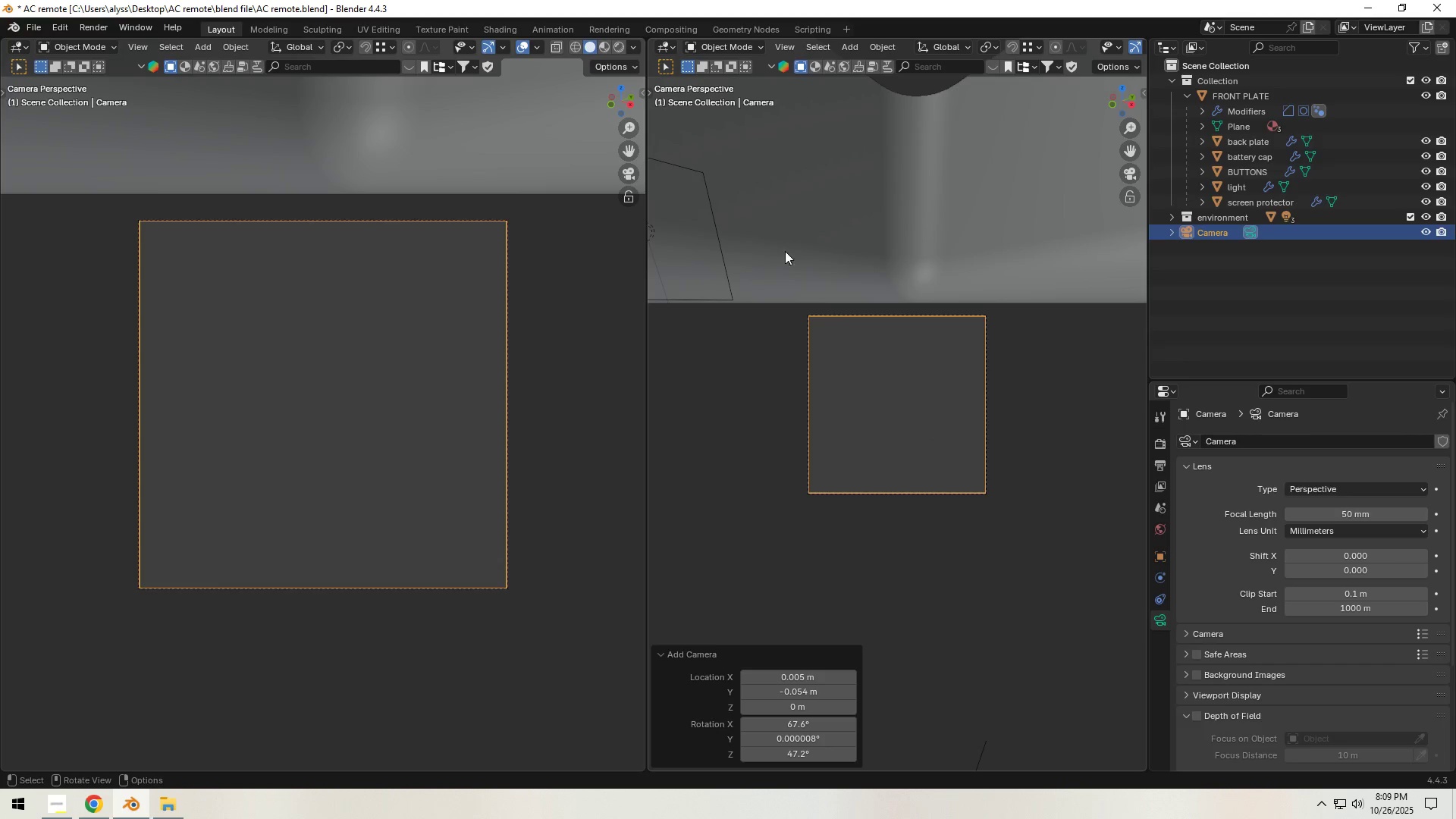 
key(S)
 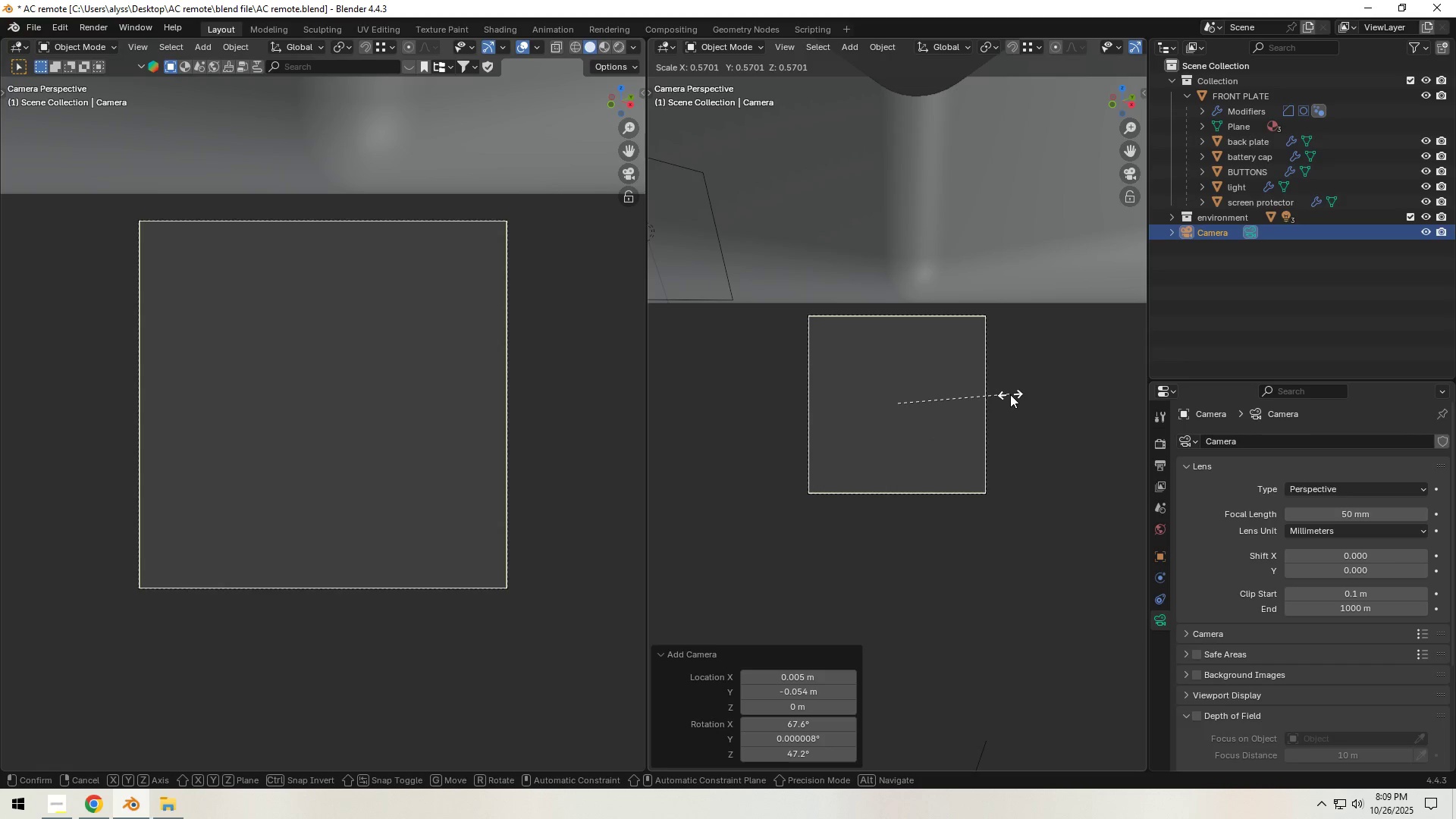 
left_click([1010, 394])
 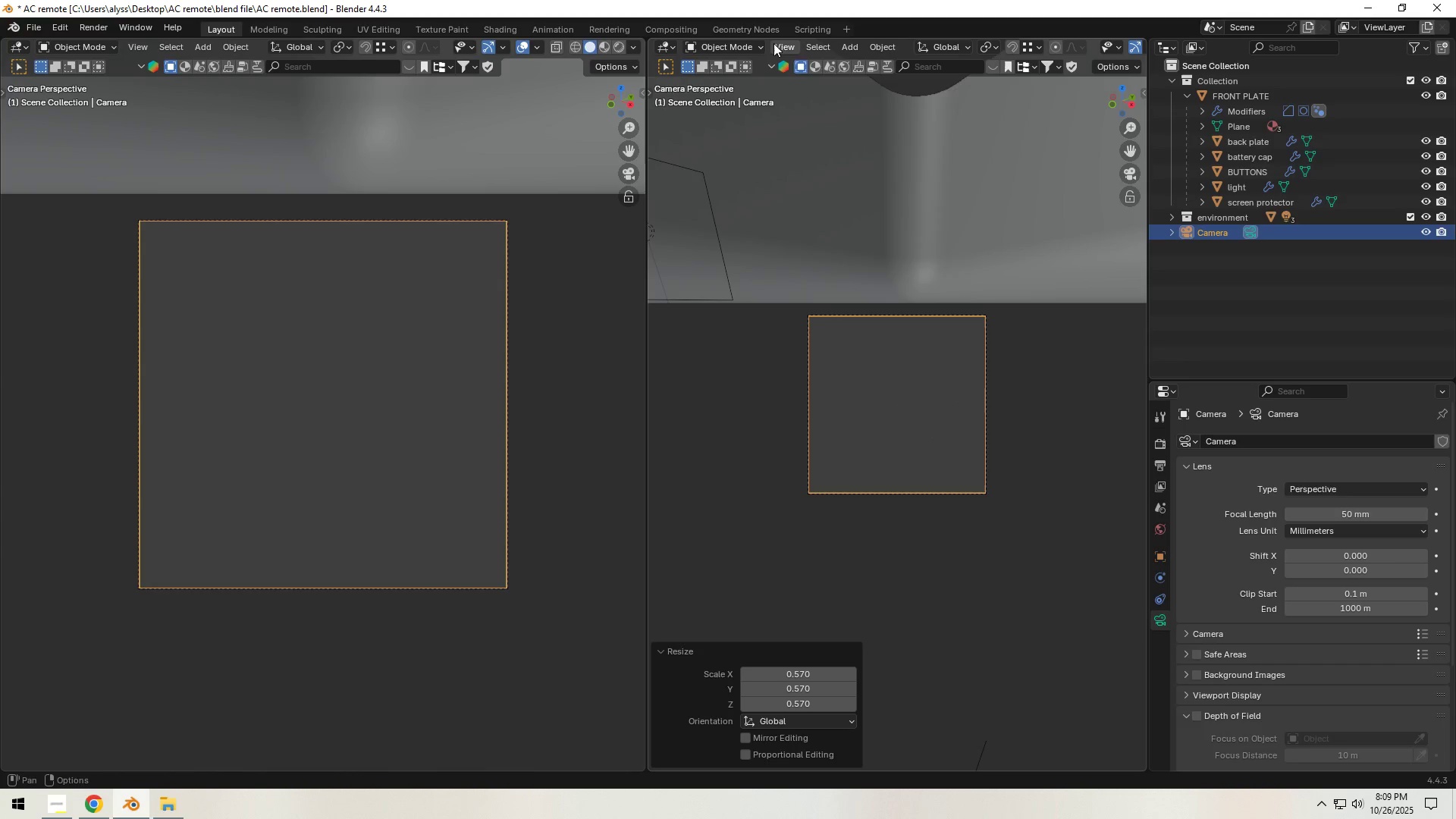 
left_click([774, 43])
 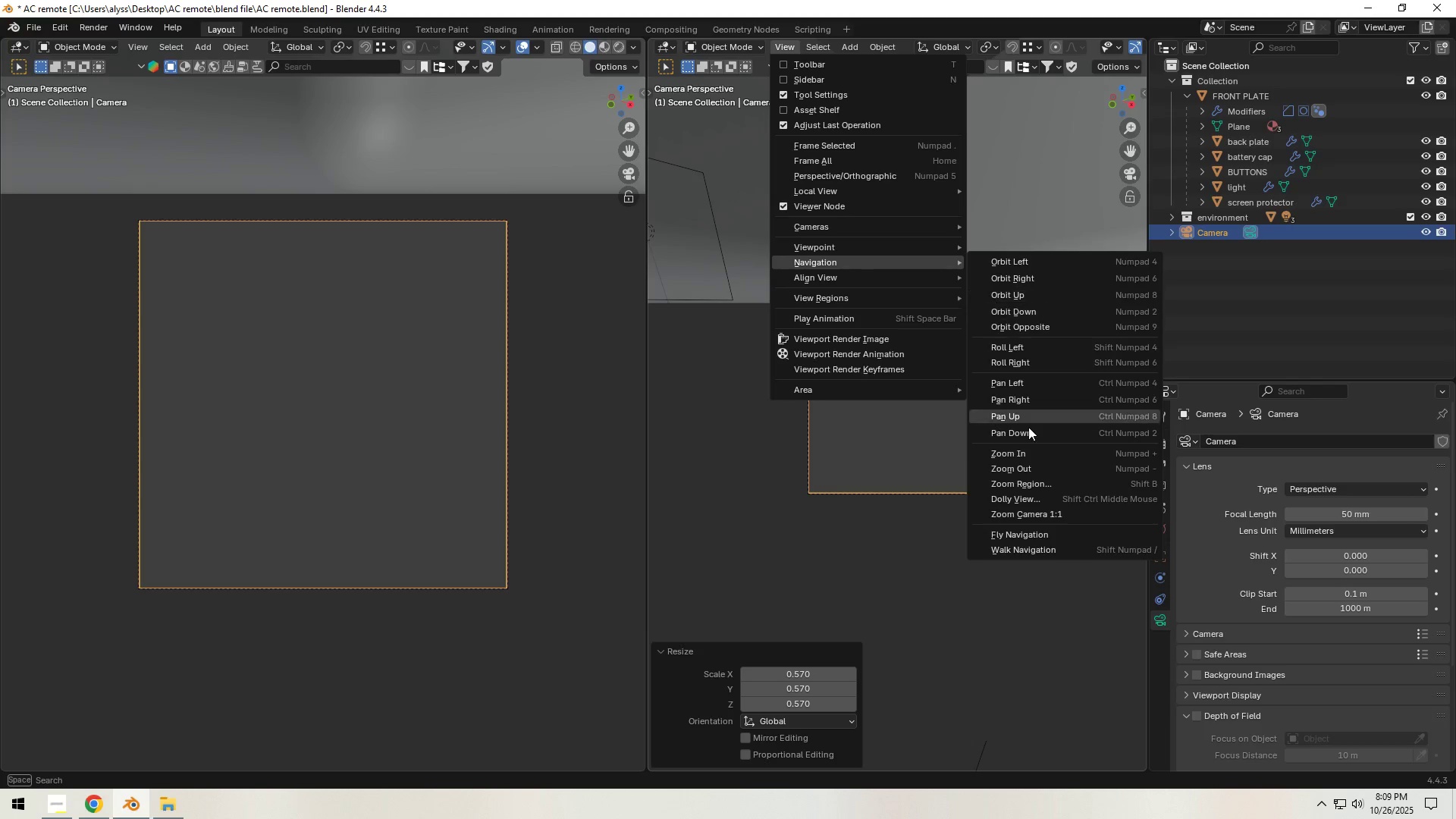 
left_click([1026, 549])
 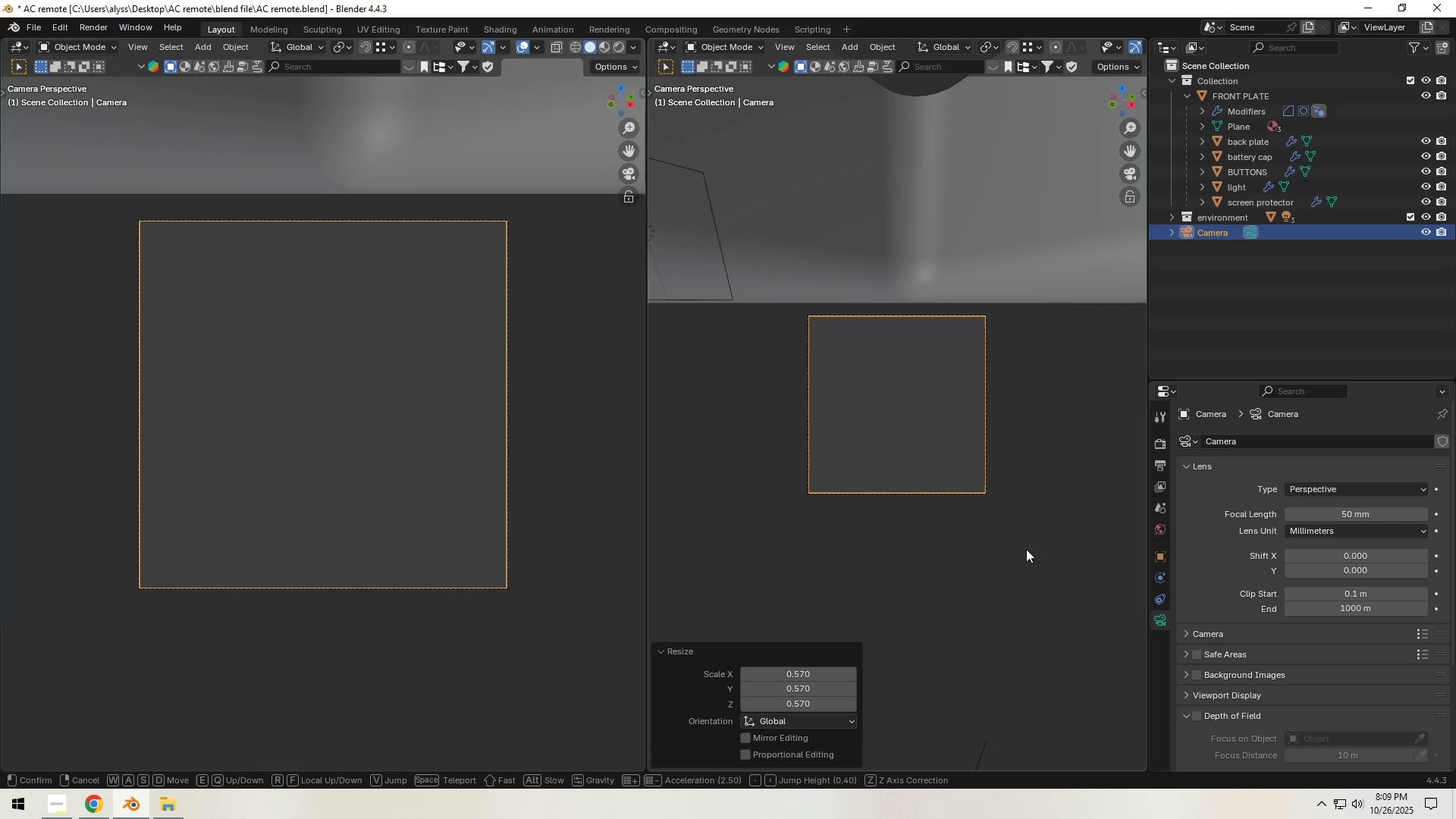 
hold_key(key=S, duration=0.47)
 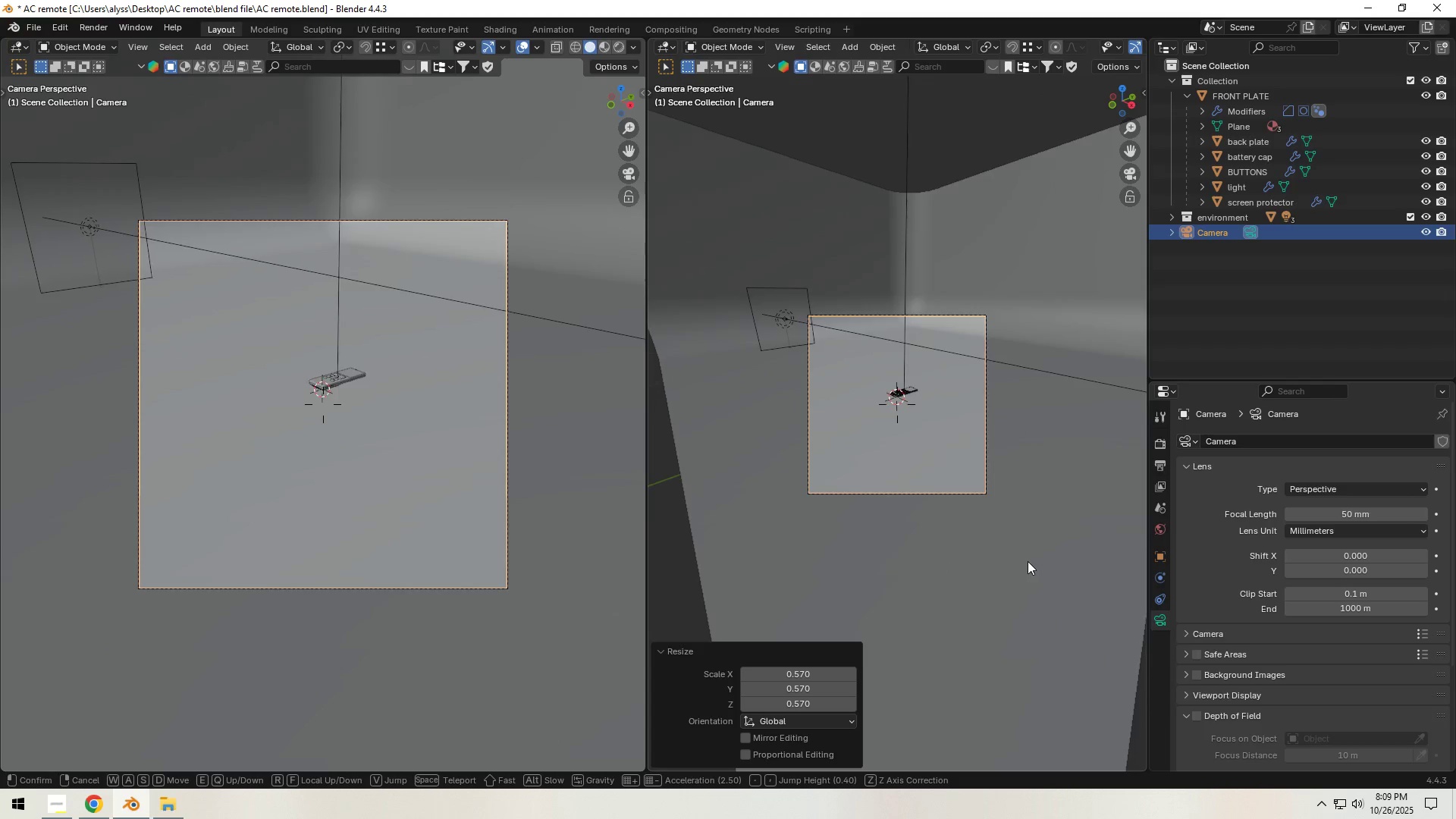 
type(ewsw)
 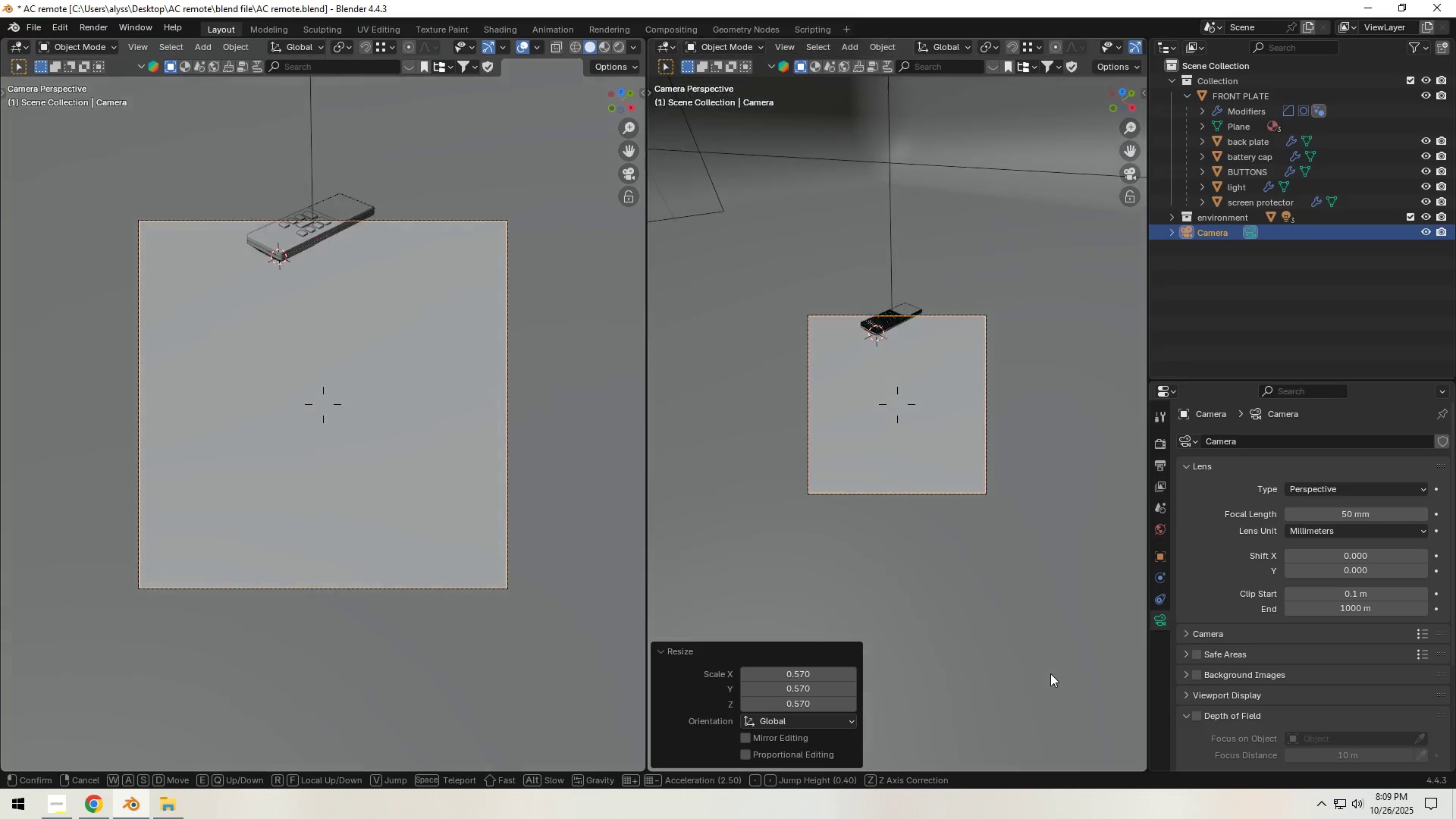 
wait(5.66)
 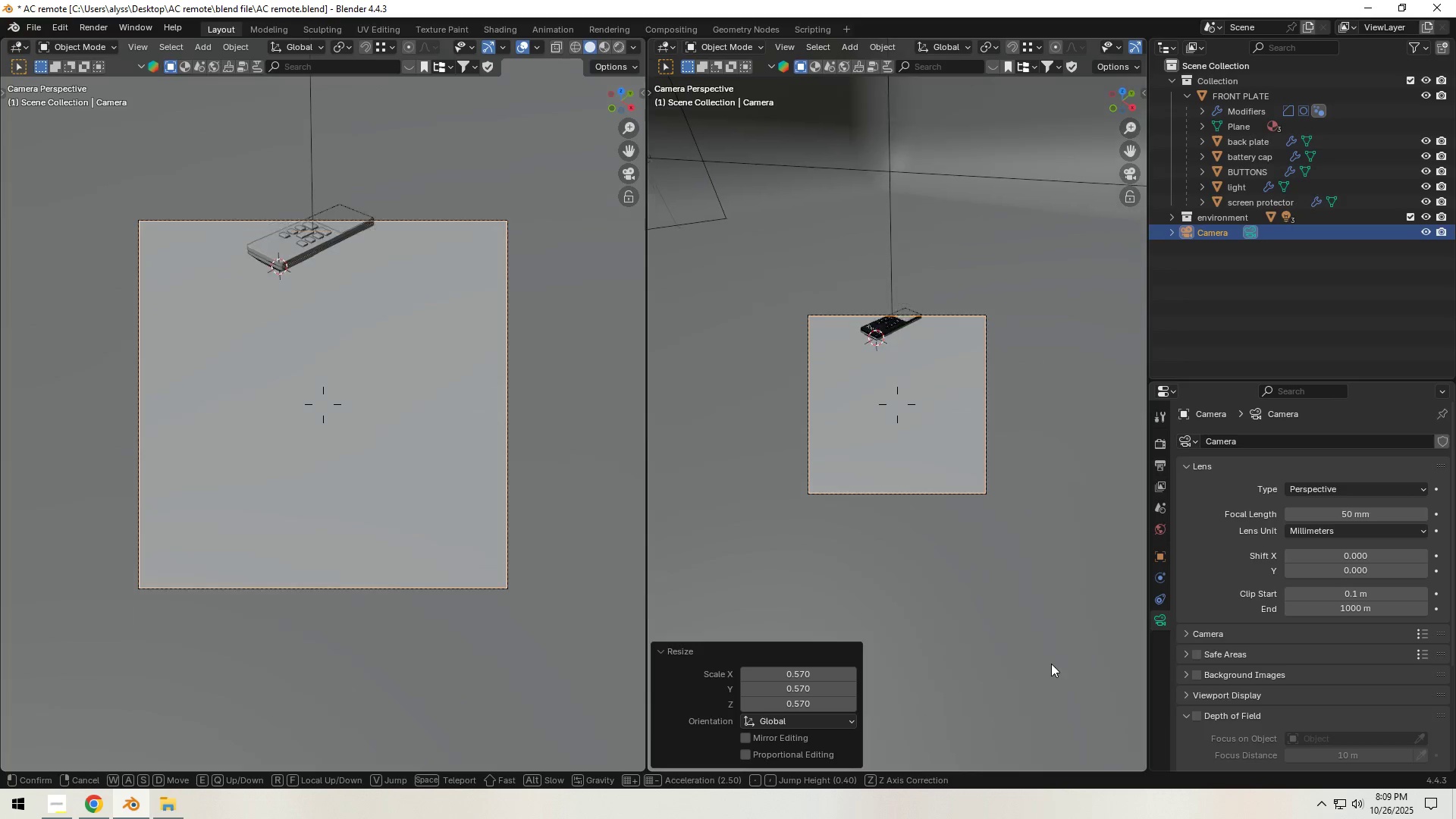 
scroll: coordinate [1030, 553], scroll_direction: down, amount: 14.0
 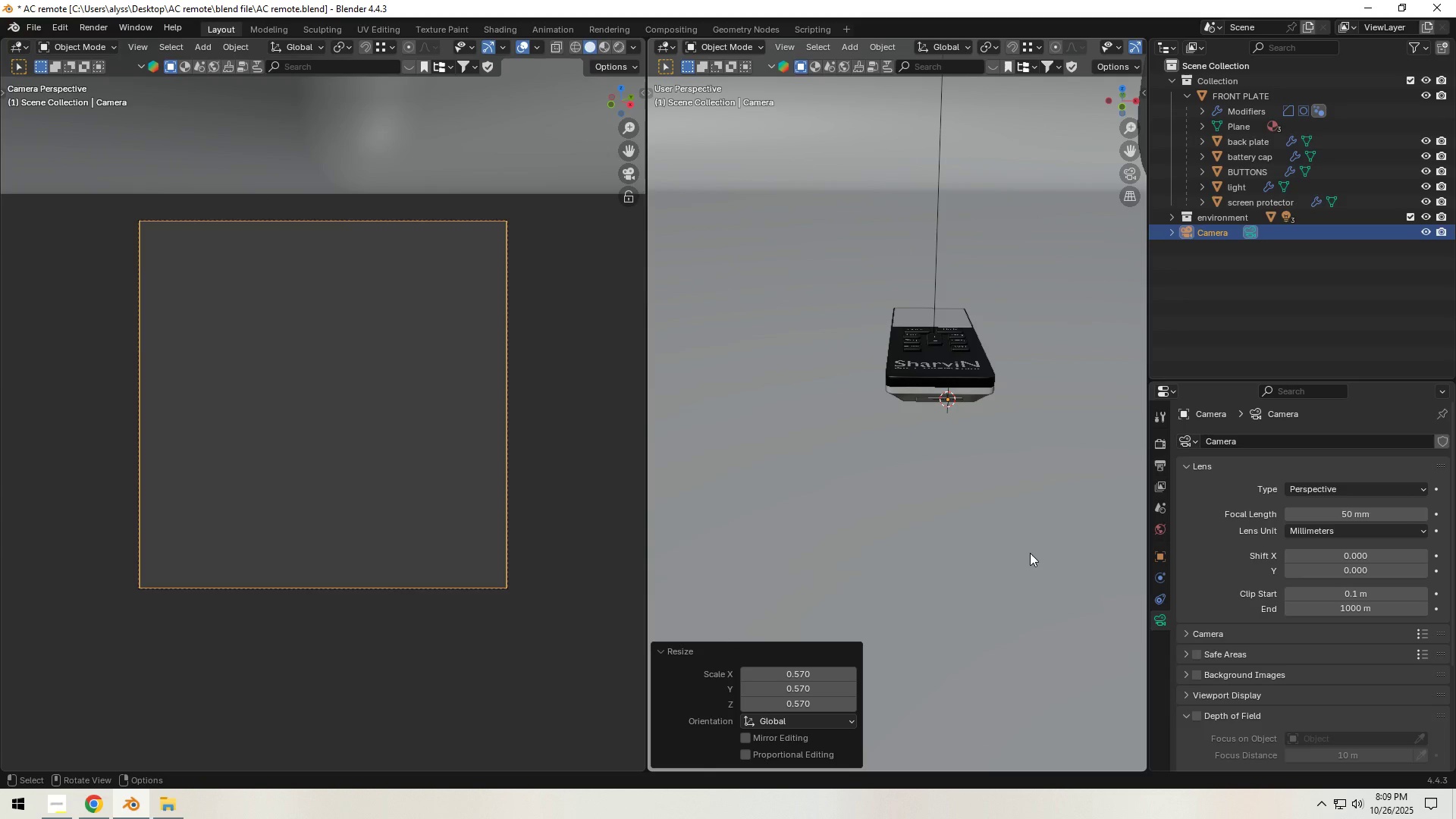 
hold_key(key=AltLeft, duration=0.38)
 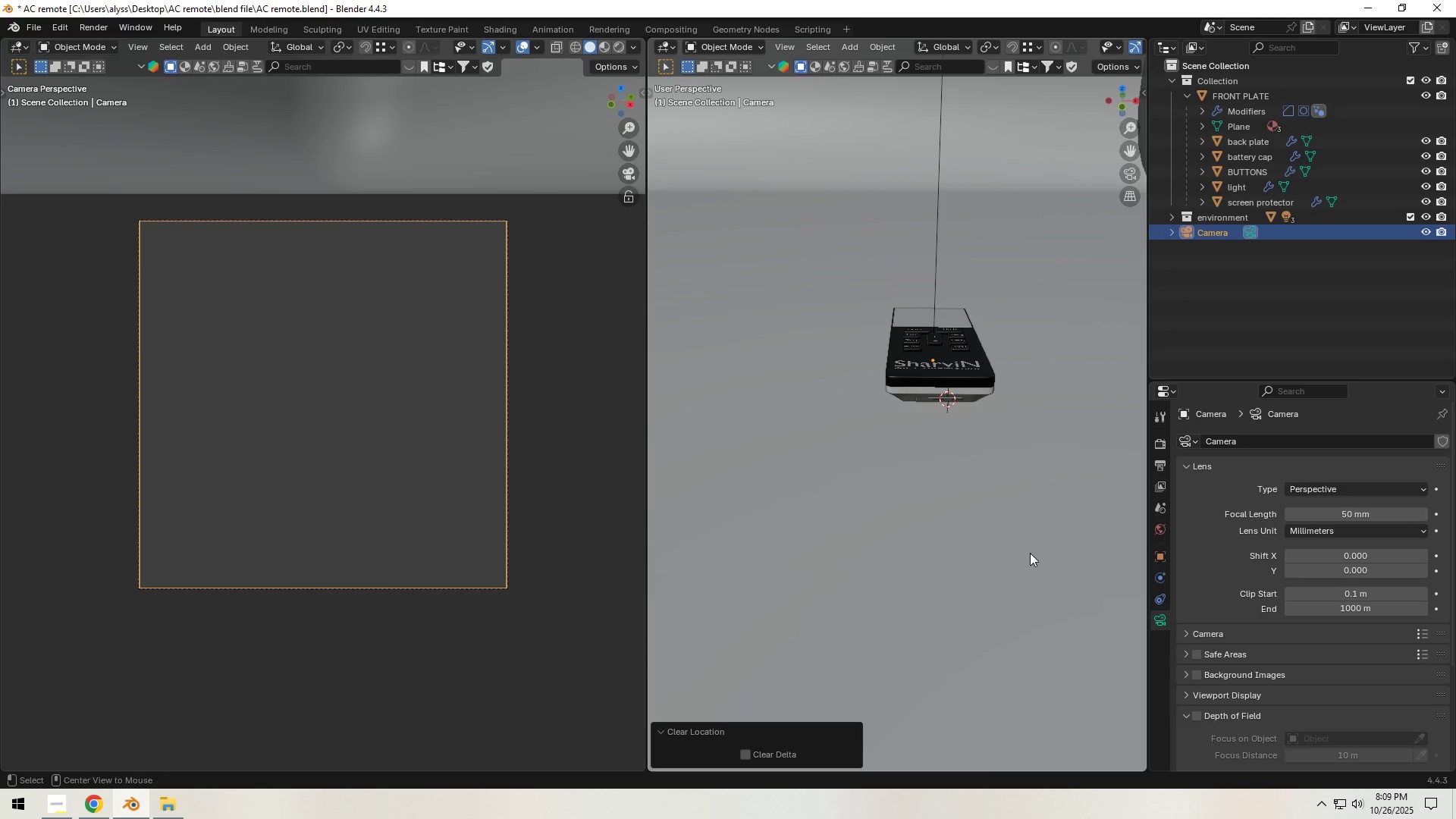 
type(grgz)
 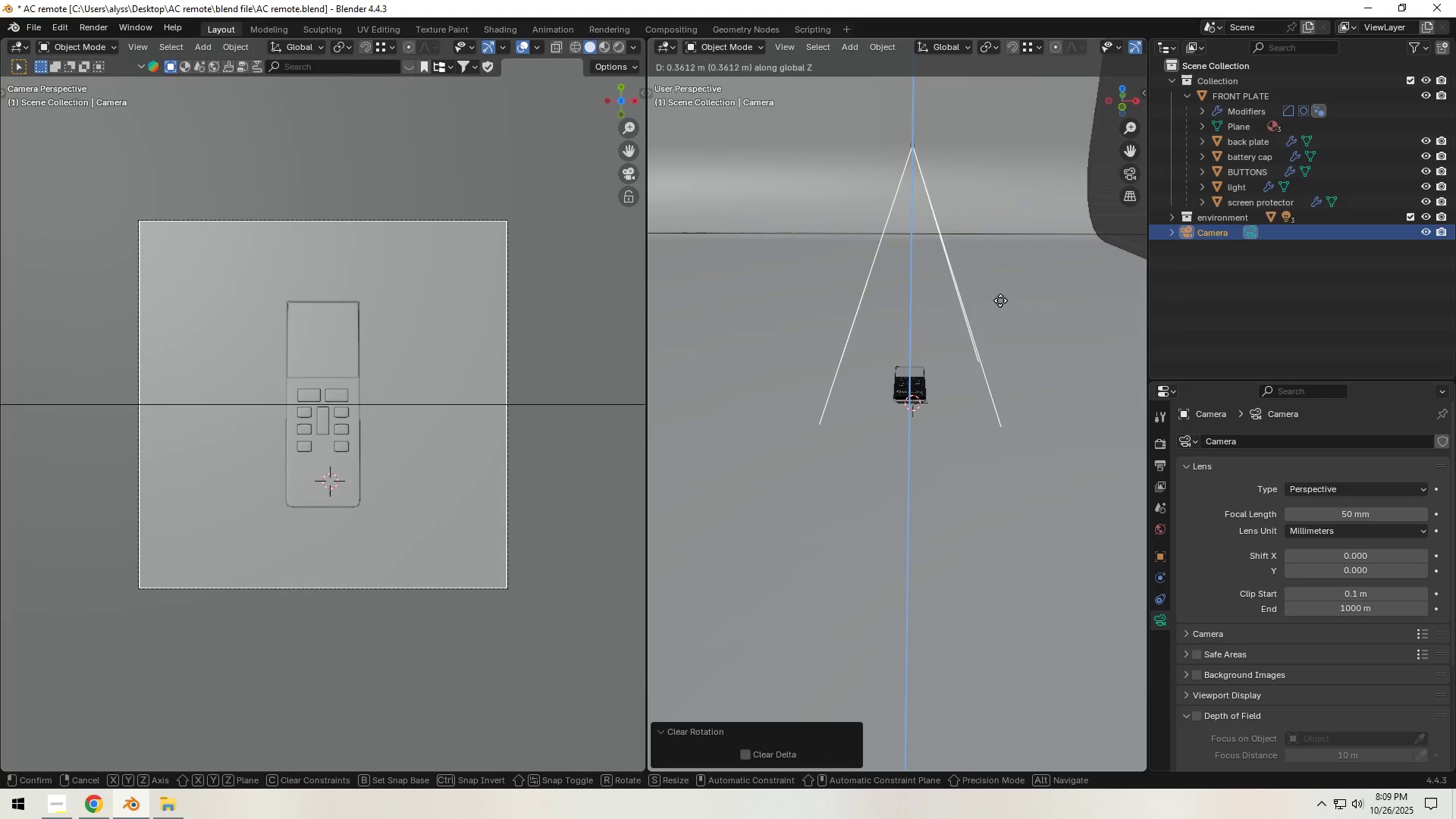 
hold_key(key=AltLeft, duration=0.71)
 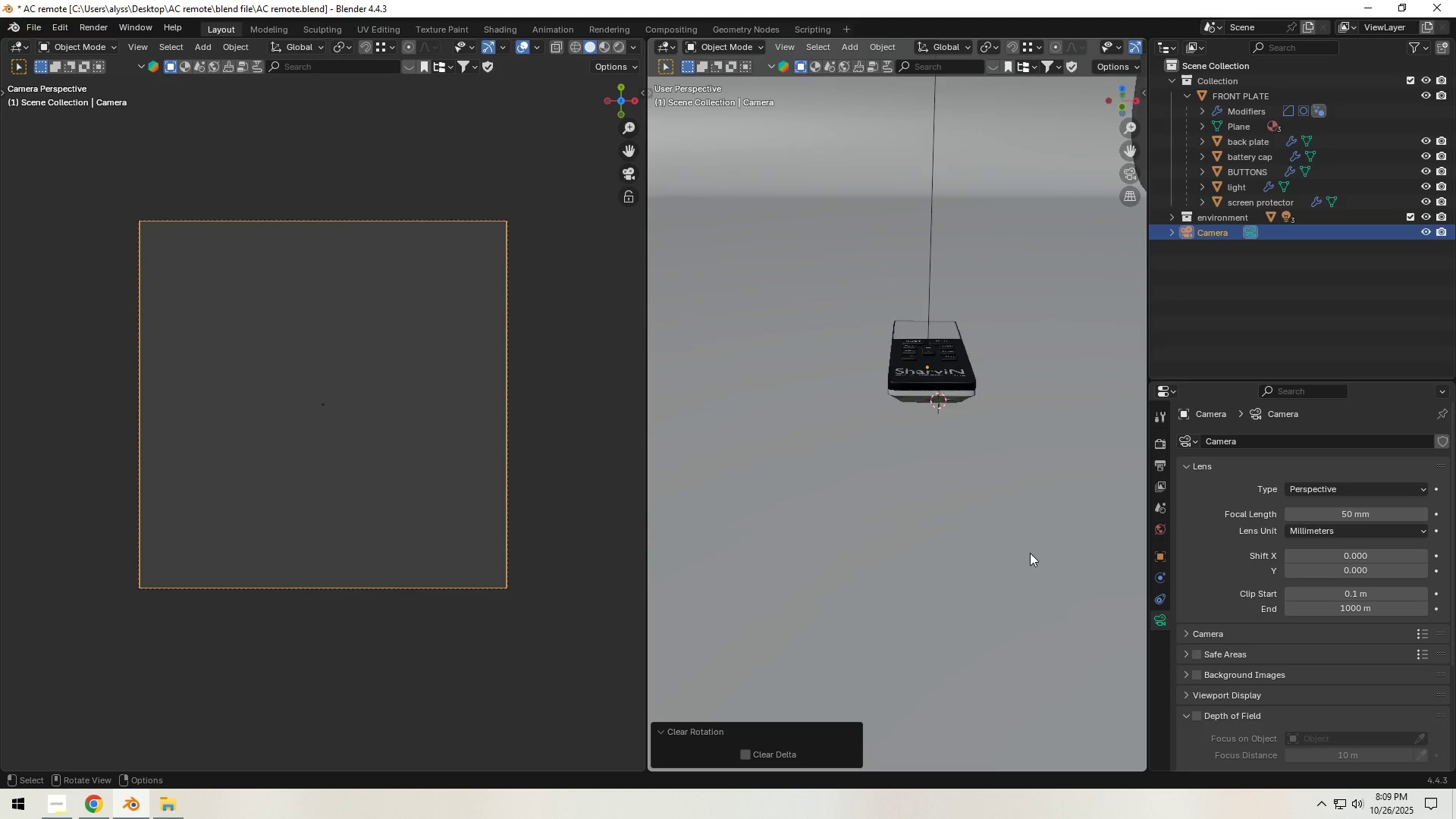 
scroll: coordinate [1030, 553], scroll_direction: down, amount: 6.0
 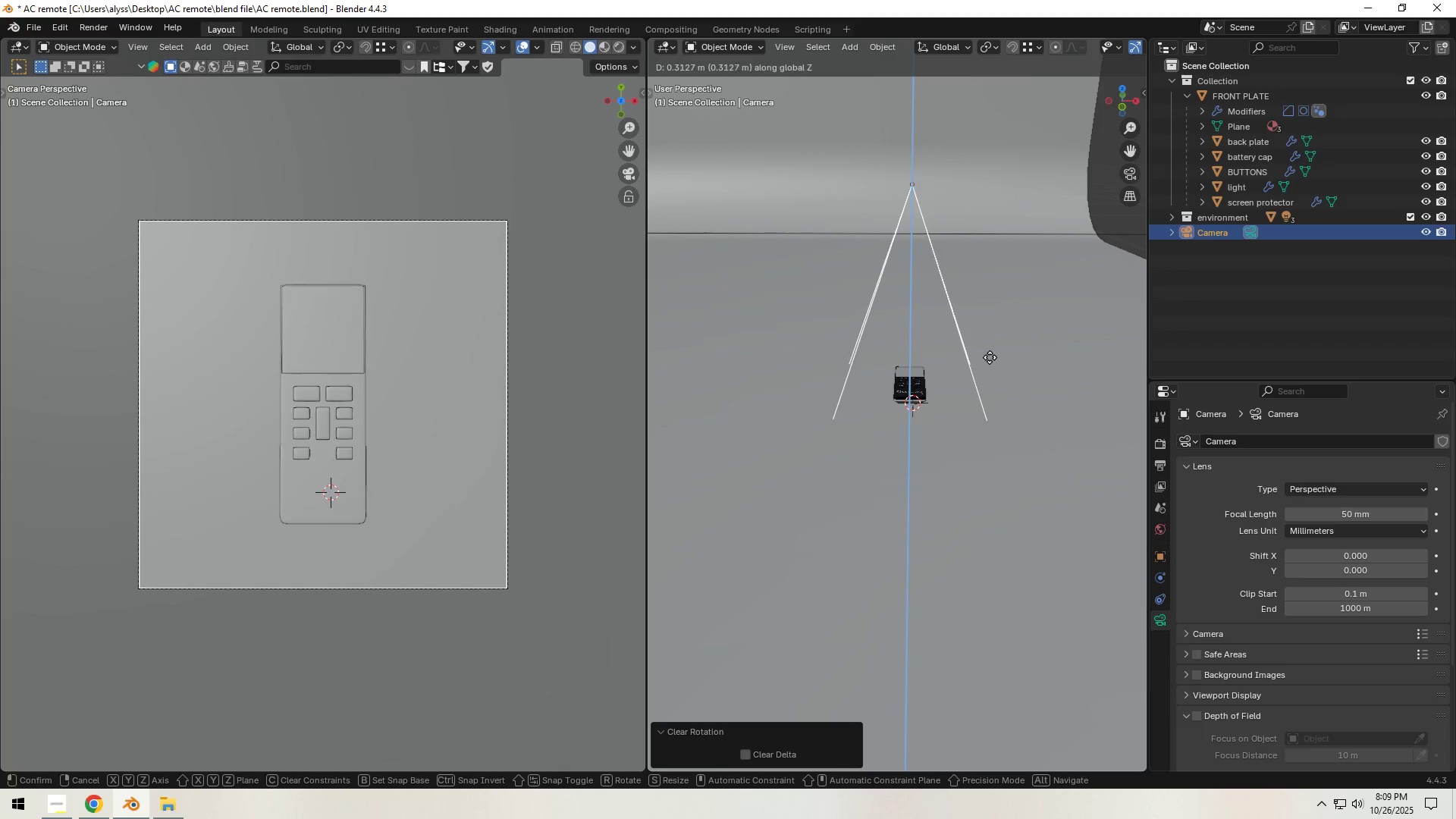 
left_click([991, 356])
 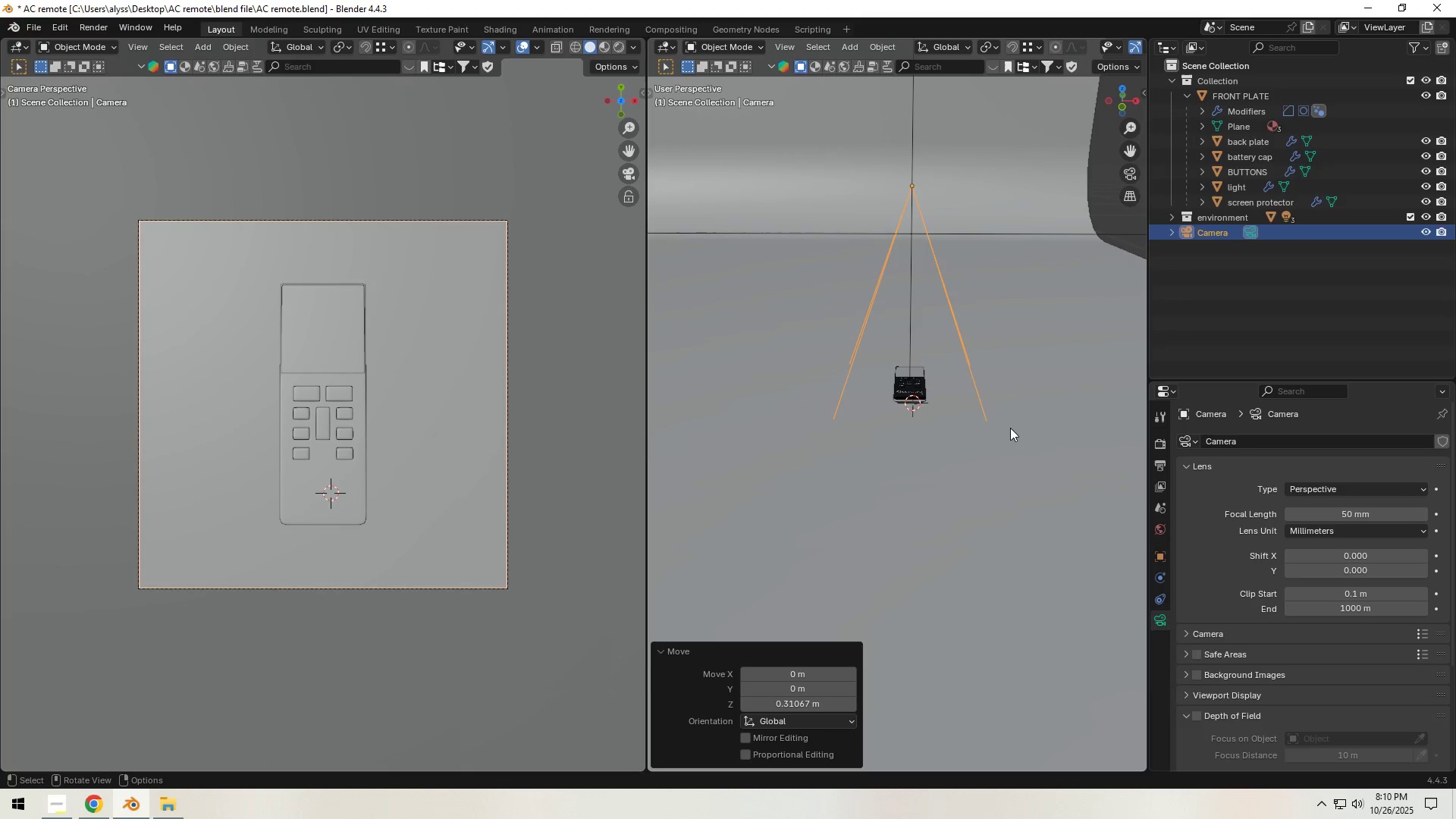 
key(Control+S)
 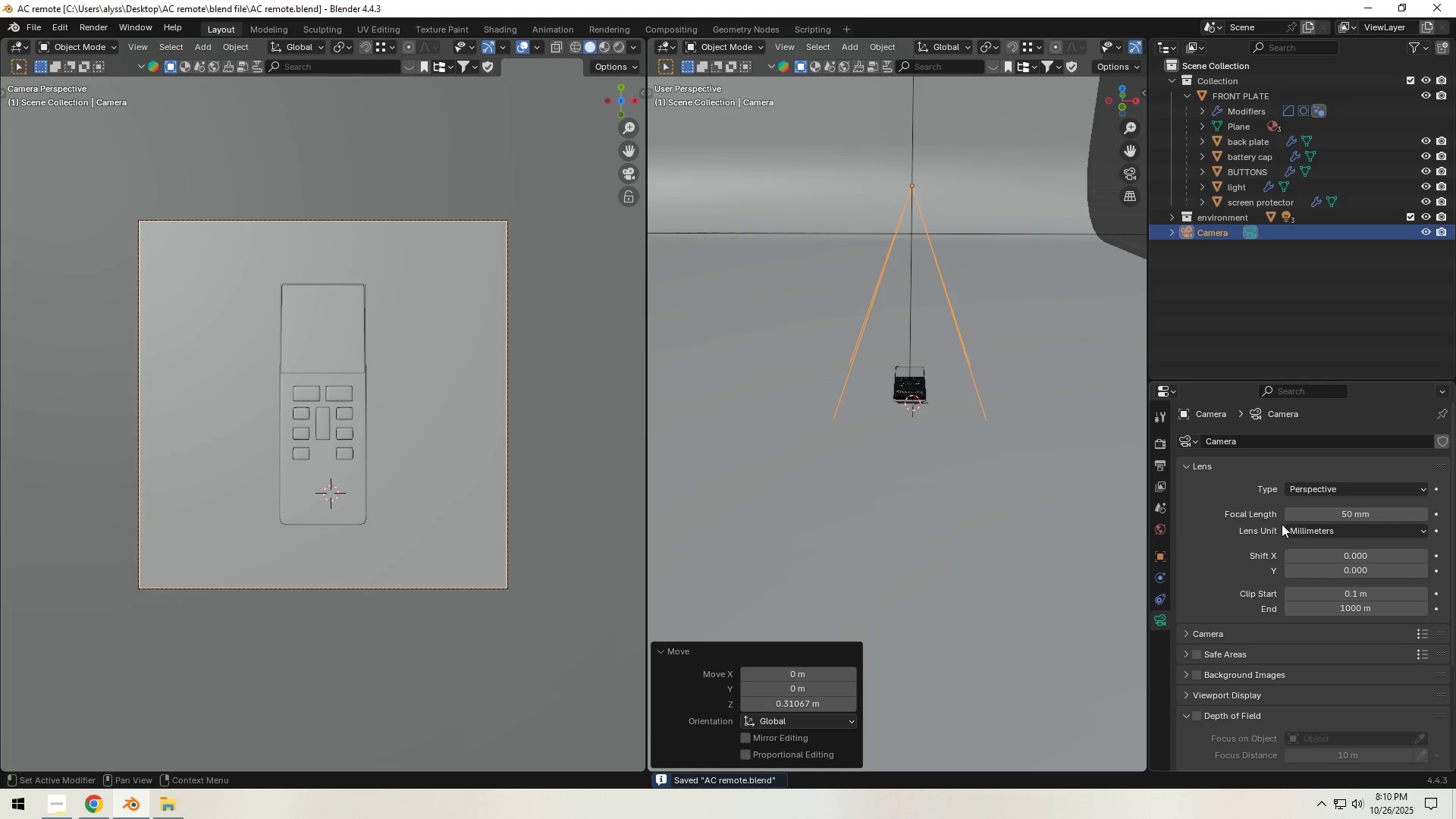 
left_click([1159, 466])
 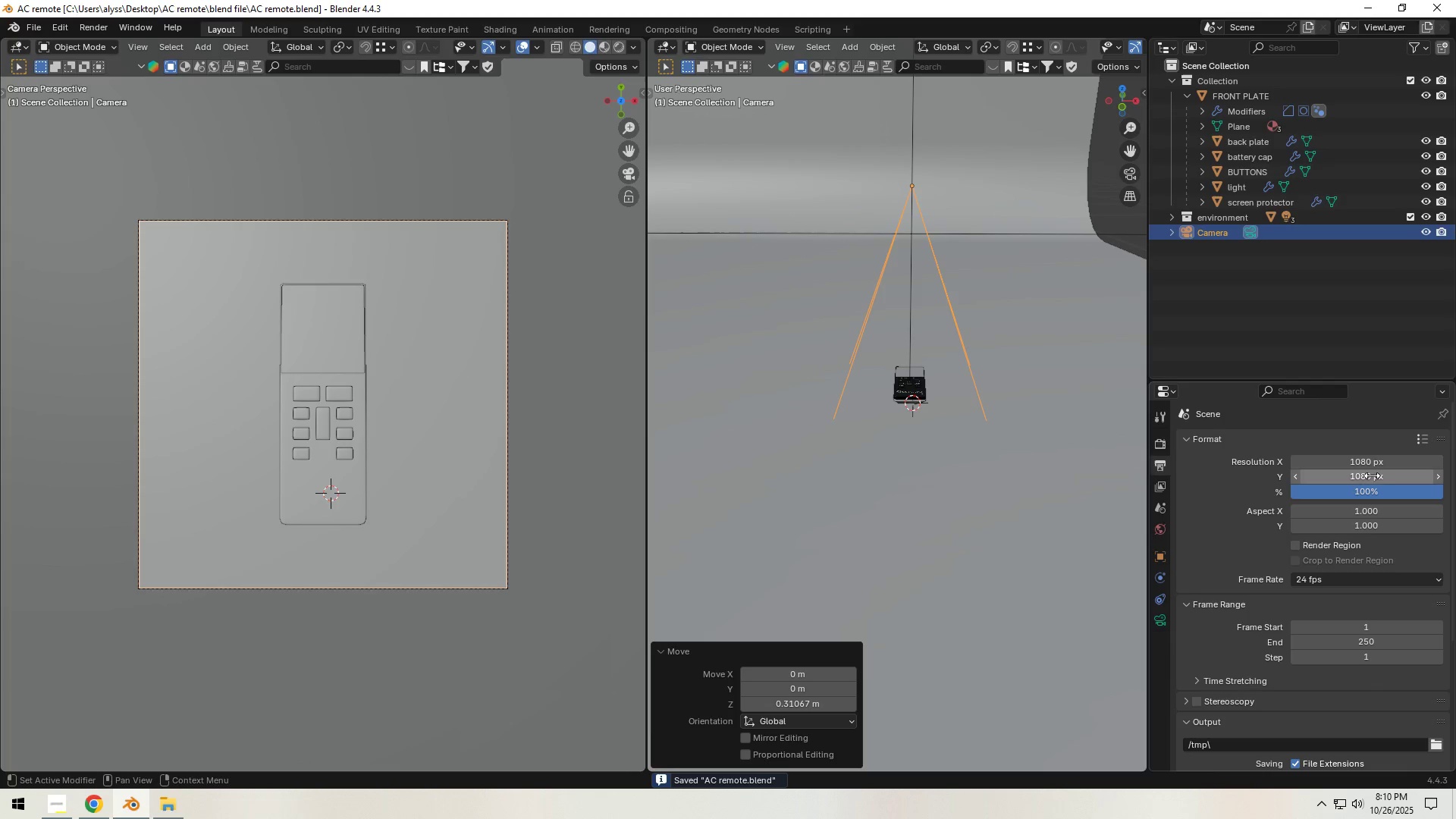 
mouse_move([1362, 475])
 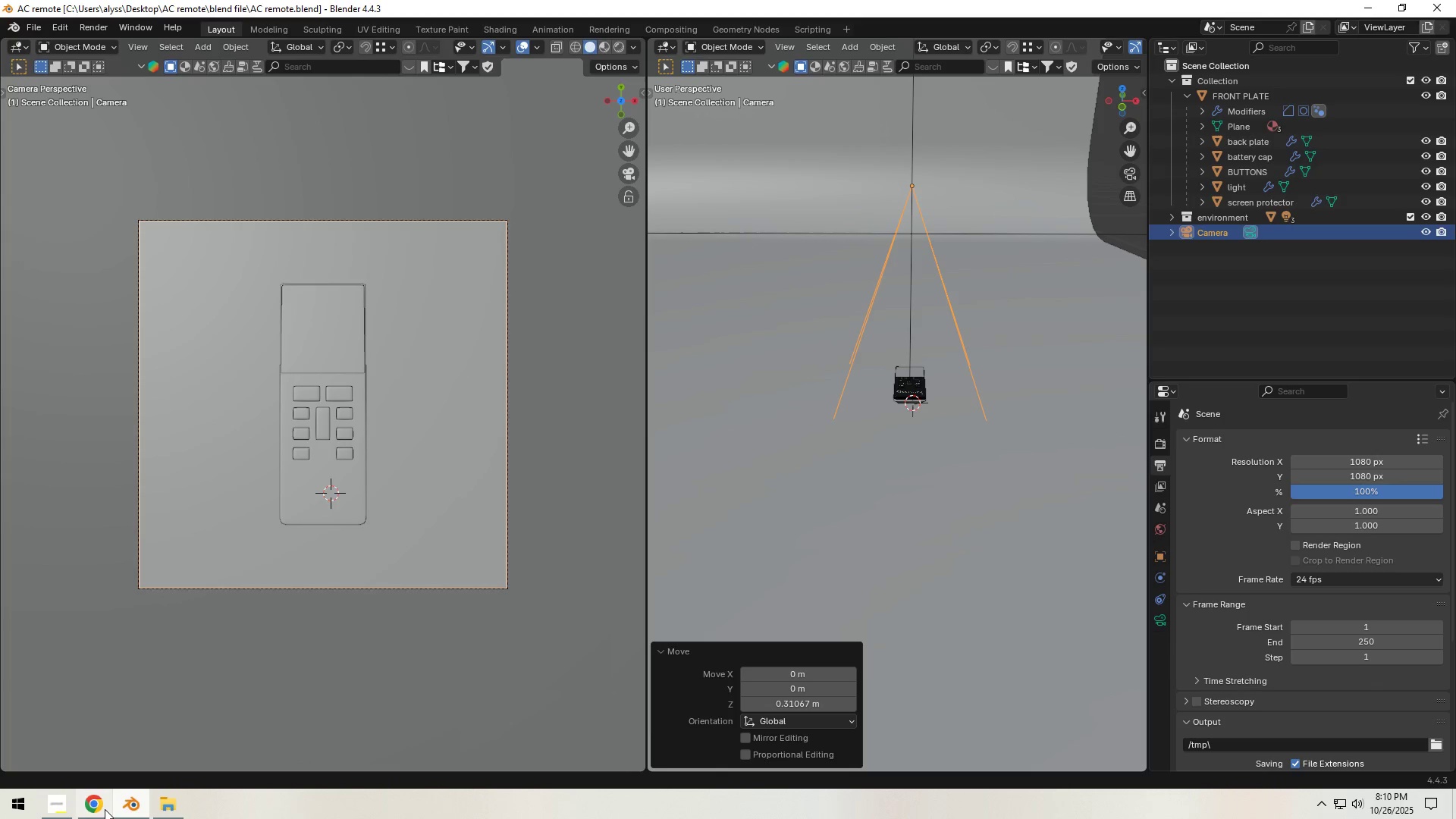 
left_click([102, 808])
 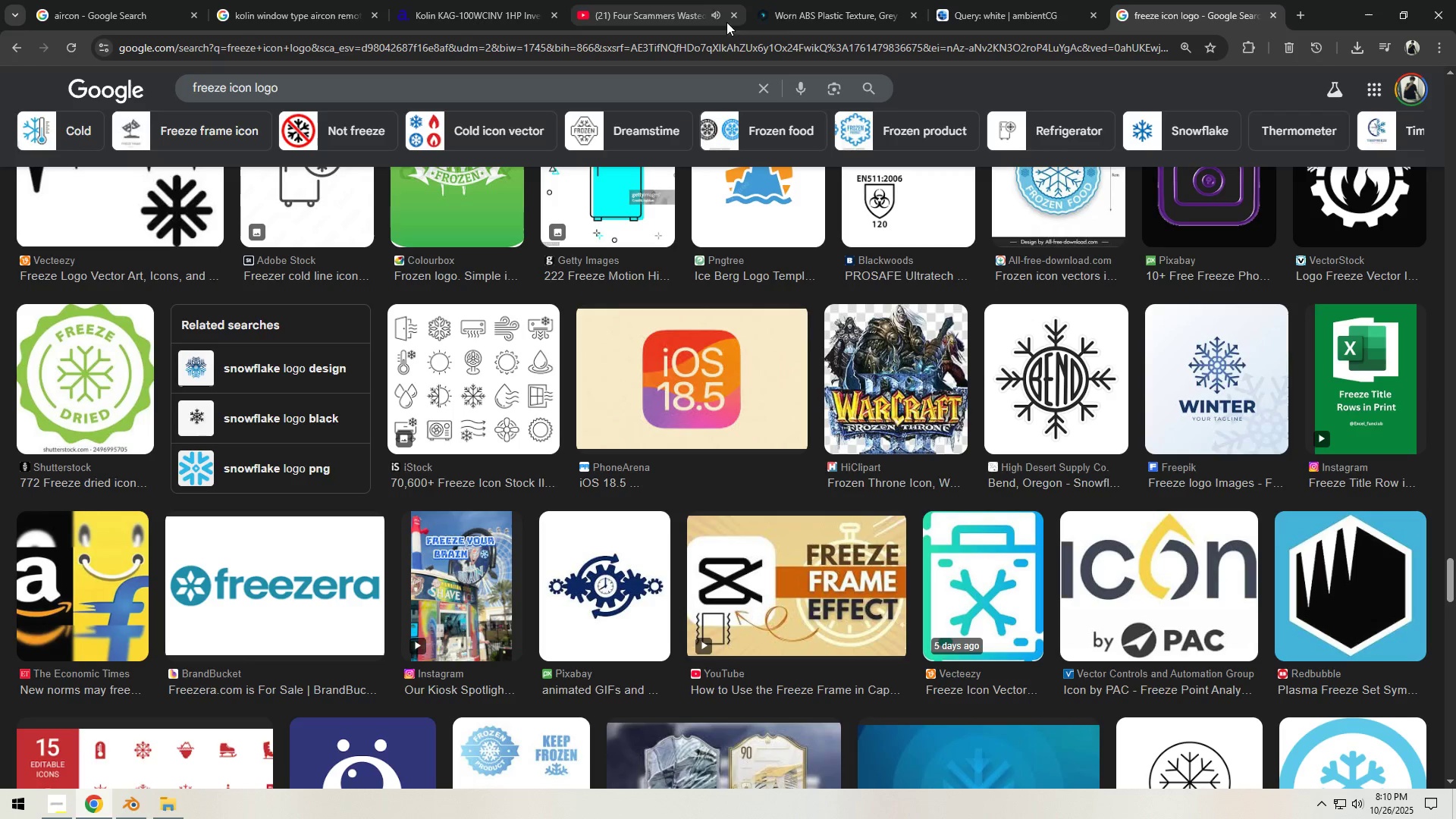 
left_click([842, 11])
 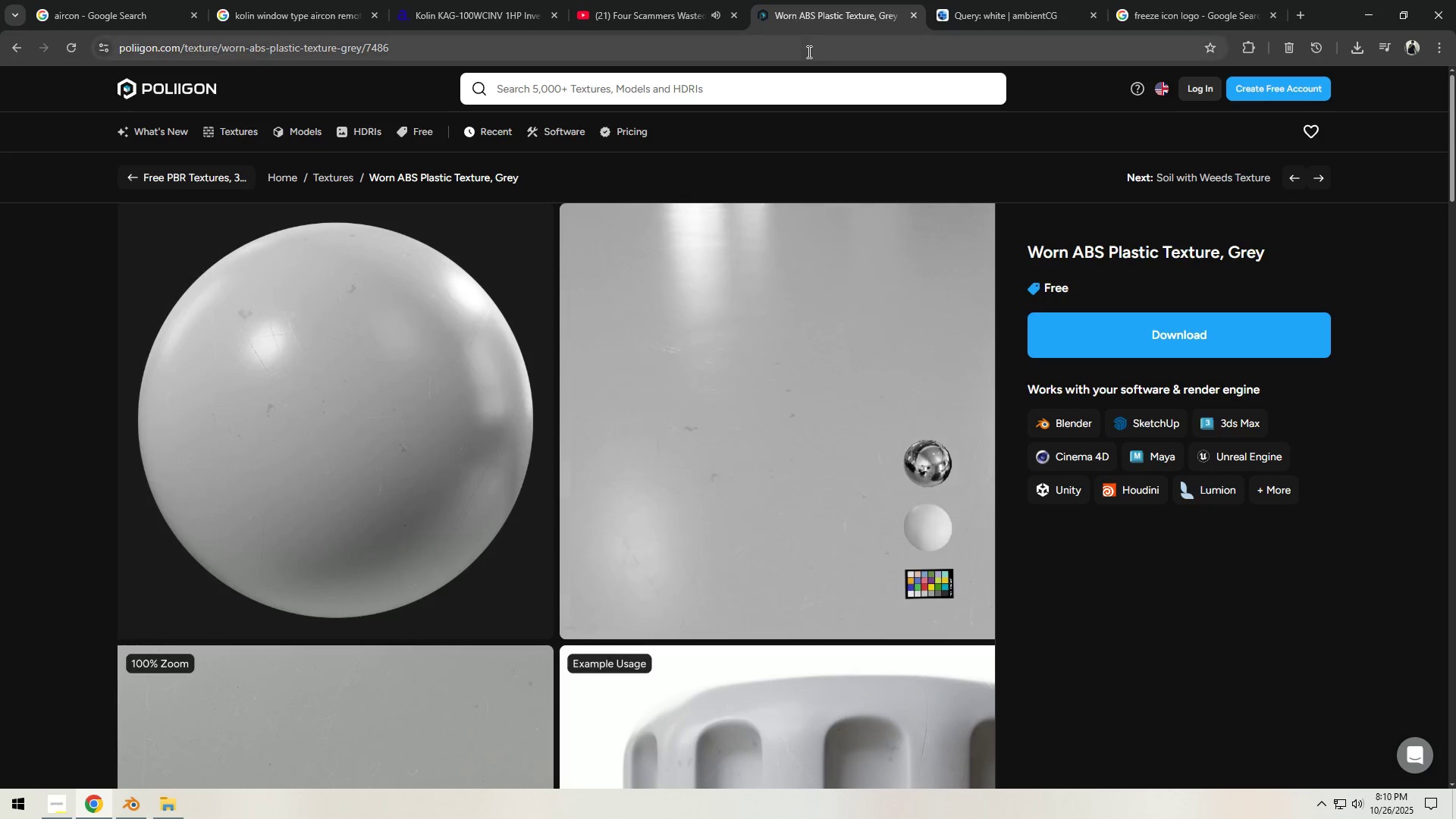 
left_click([807, 52])
 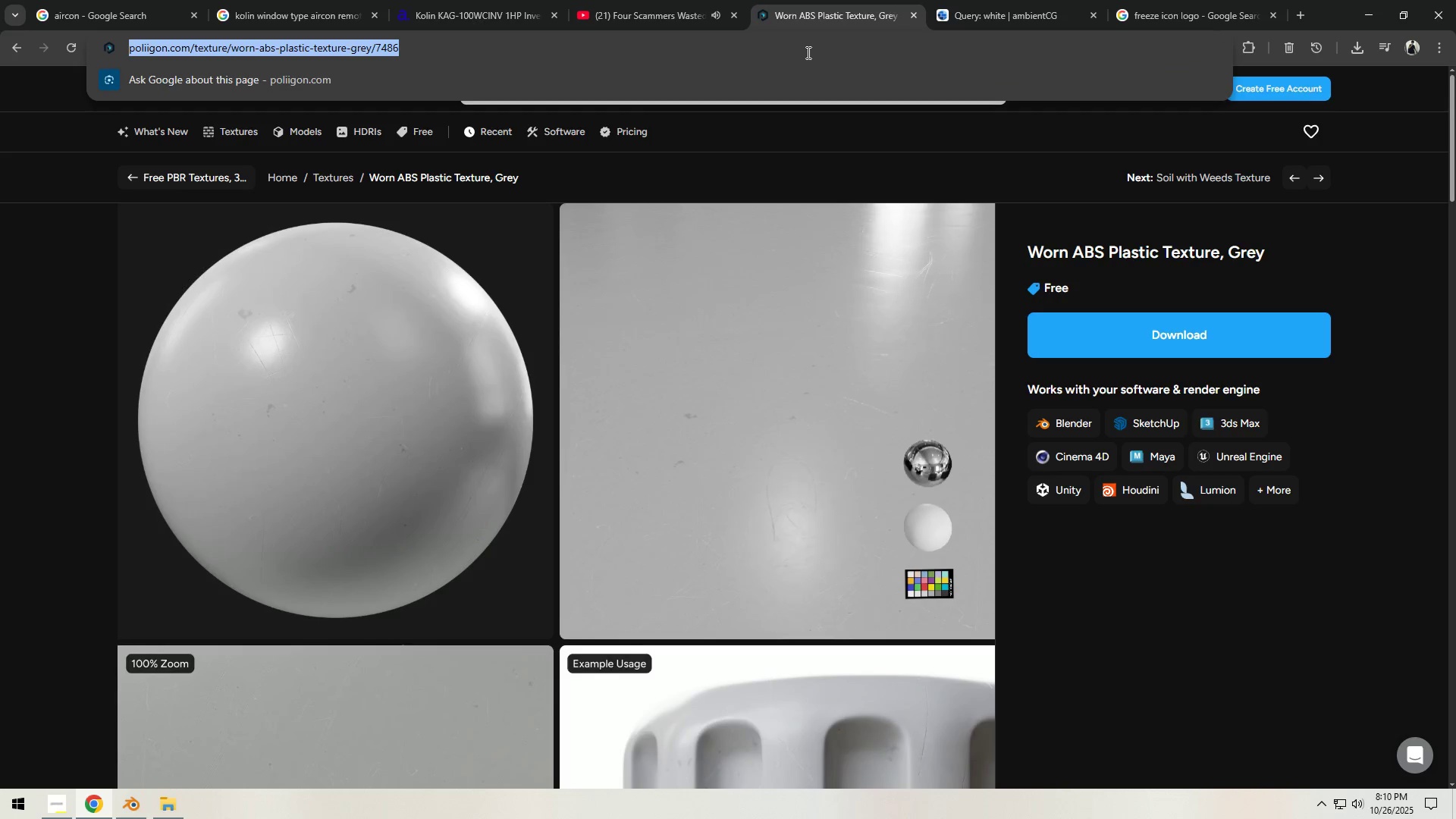 
type(4k)
 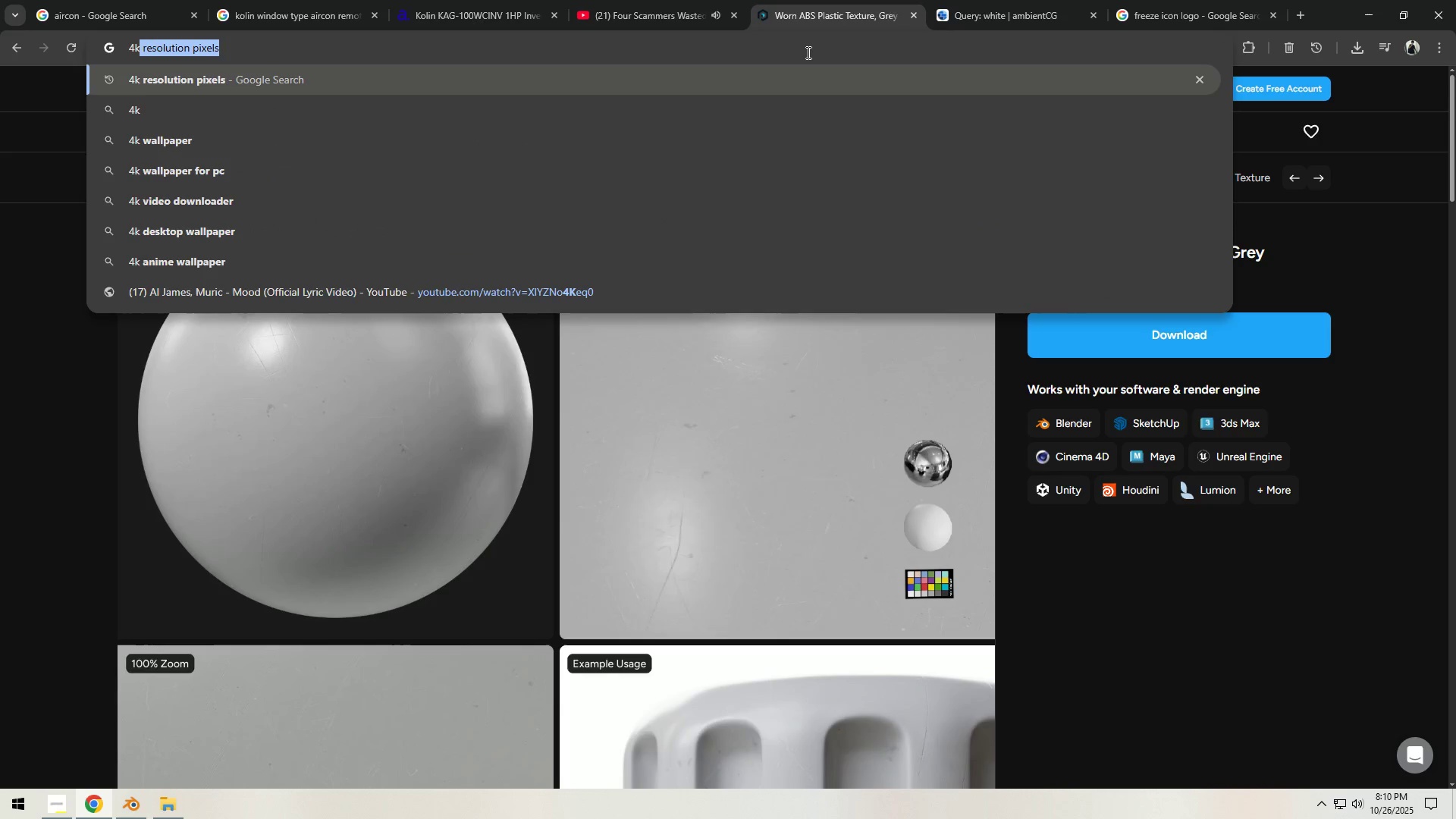 
key(Enter)
 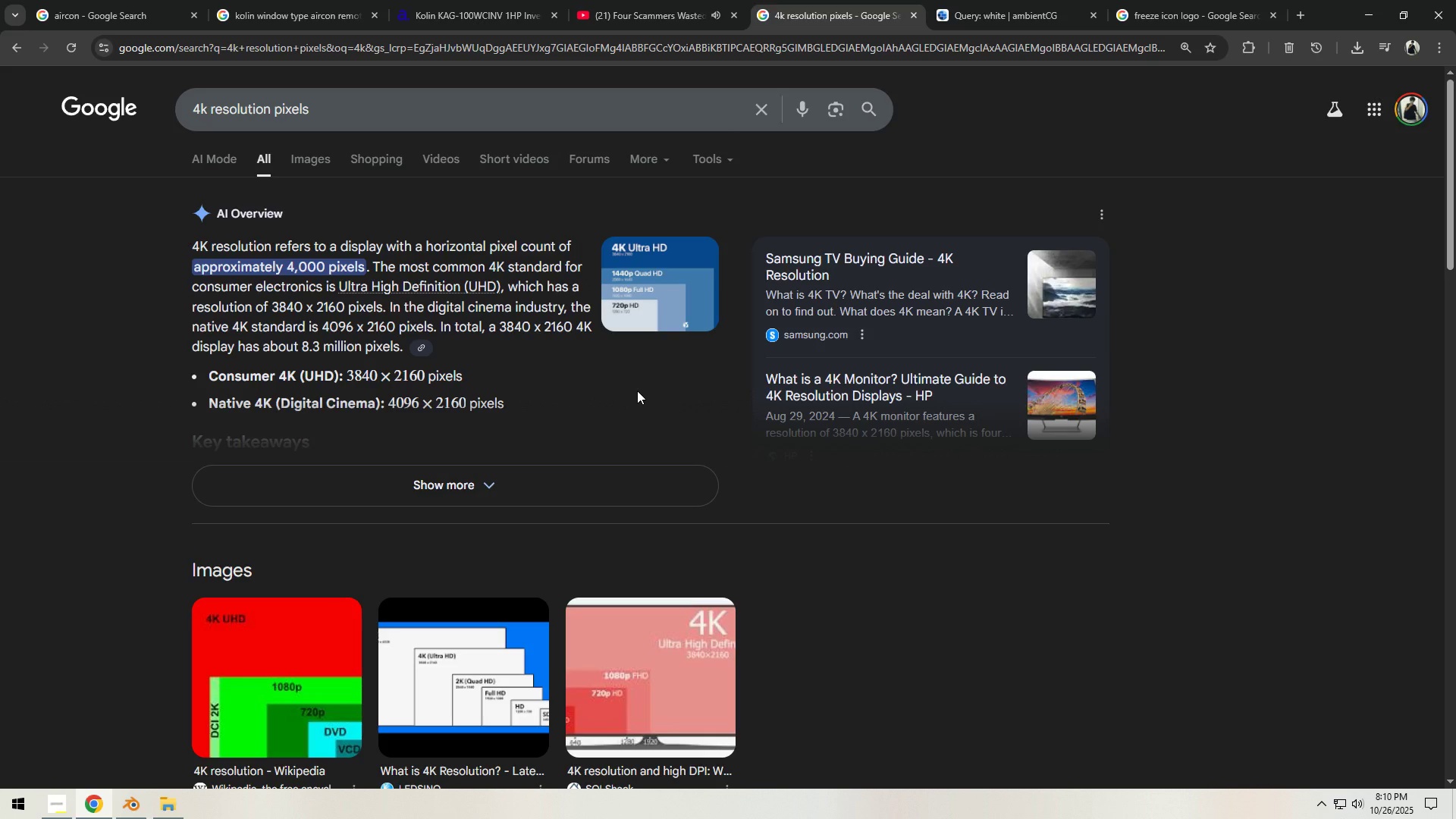 
key(Alt+AltLeft)
 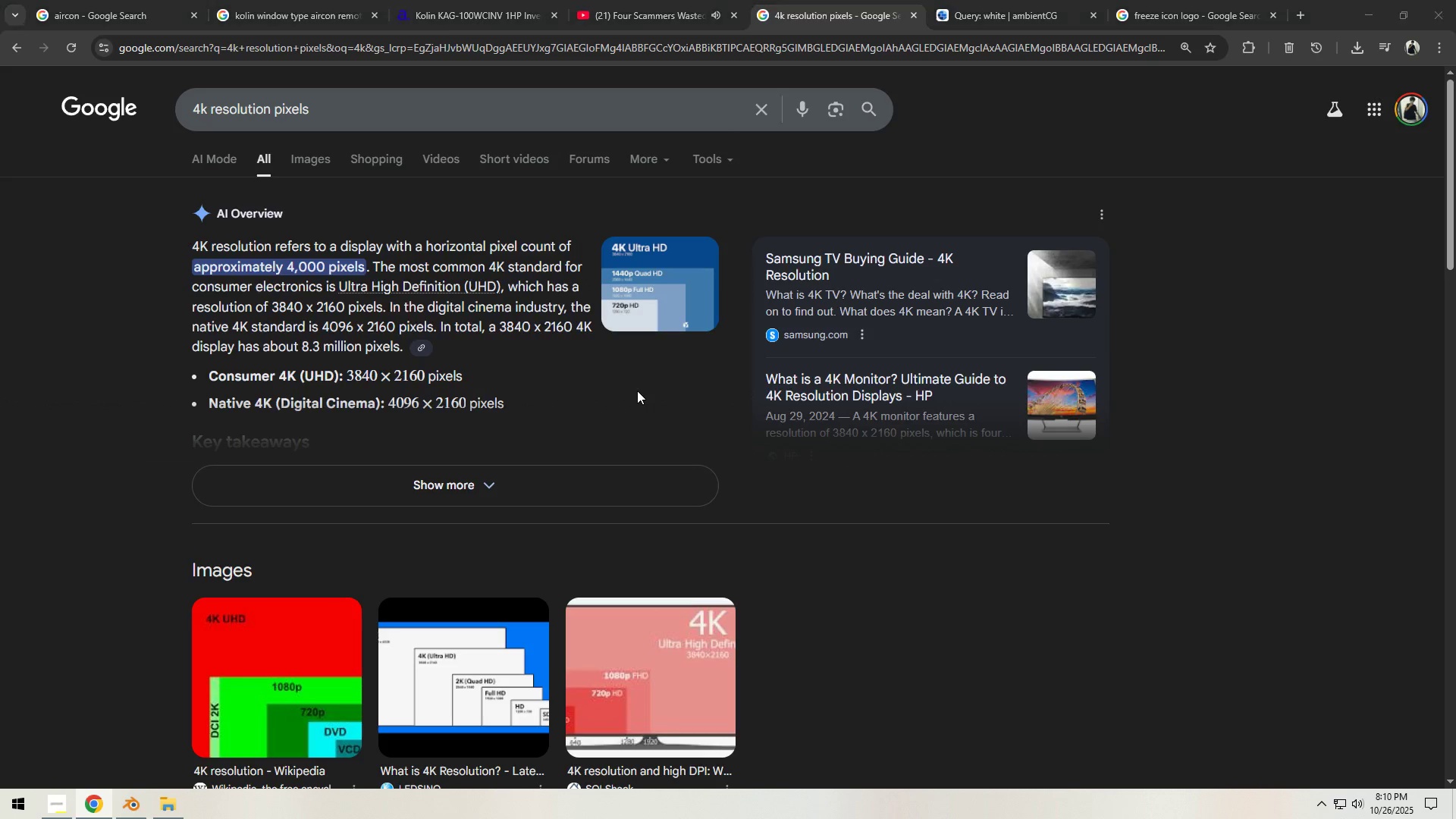 
key(Alt+Tab)
 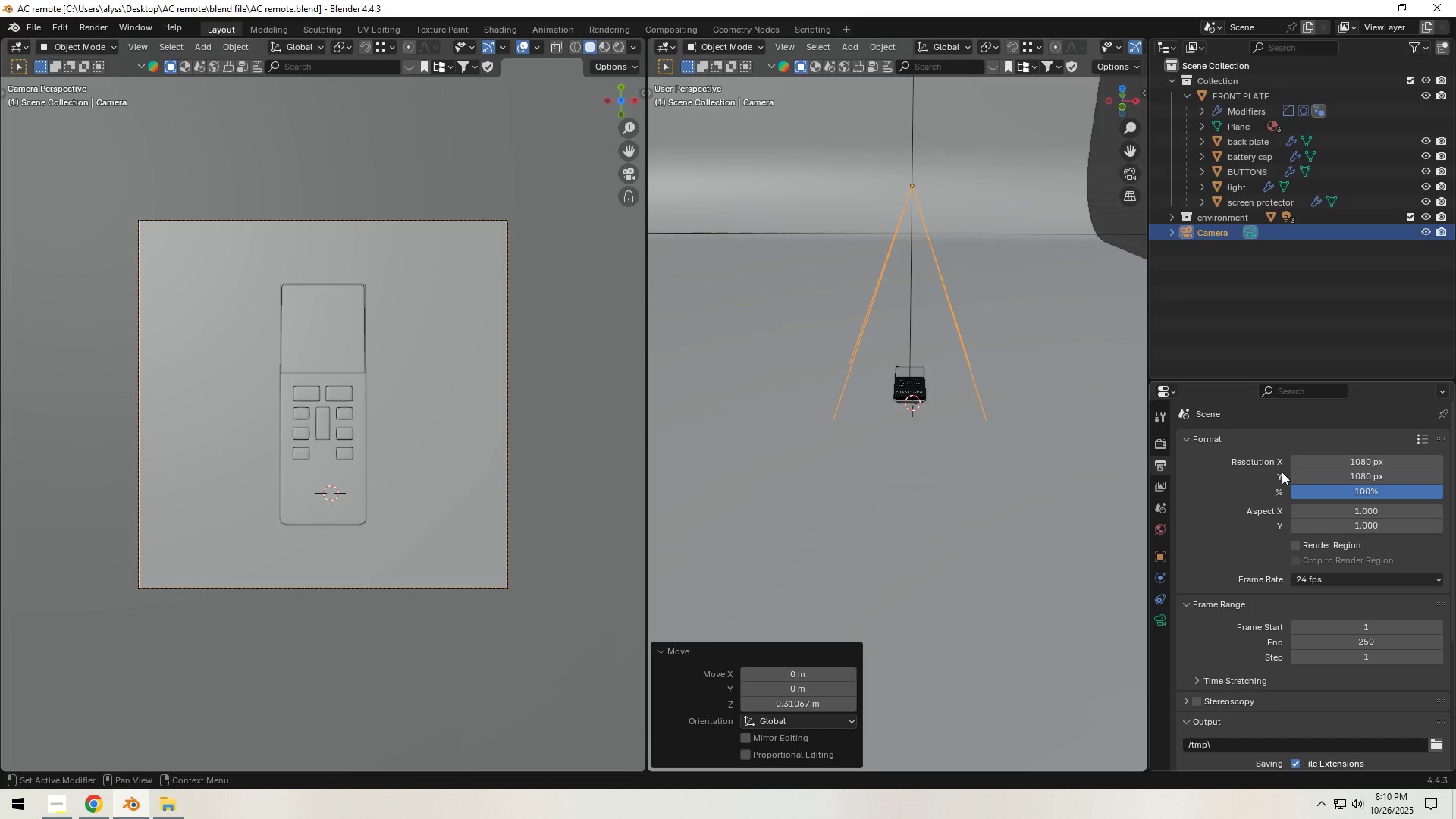 
left_click([1360, 463])
 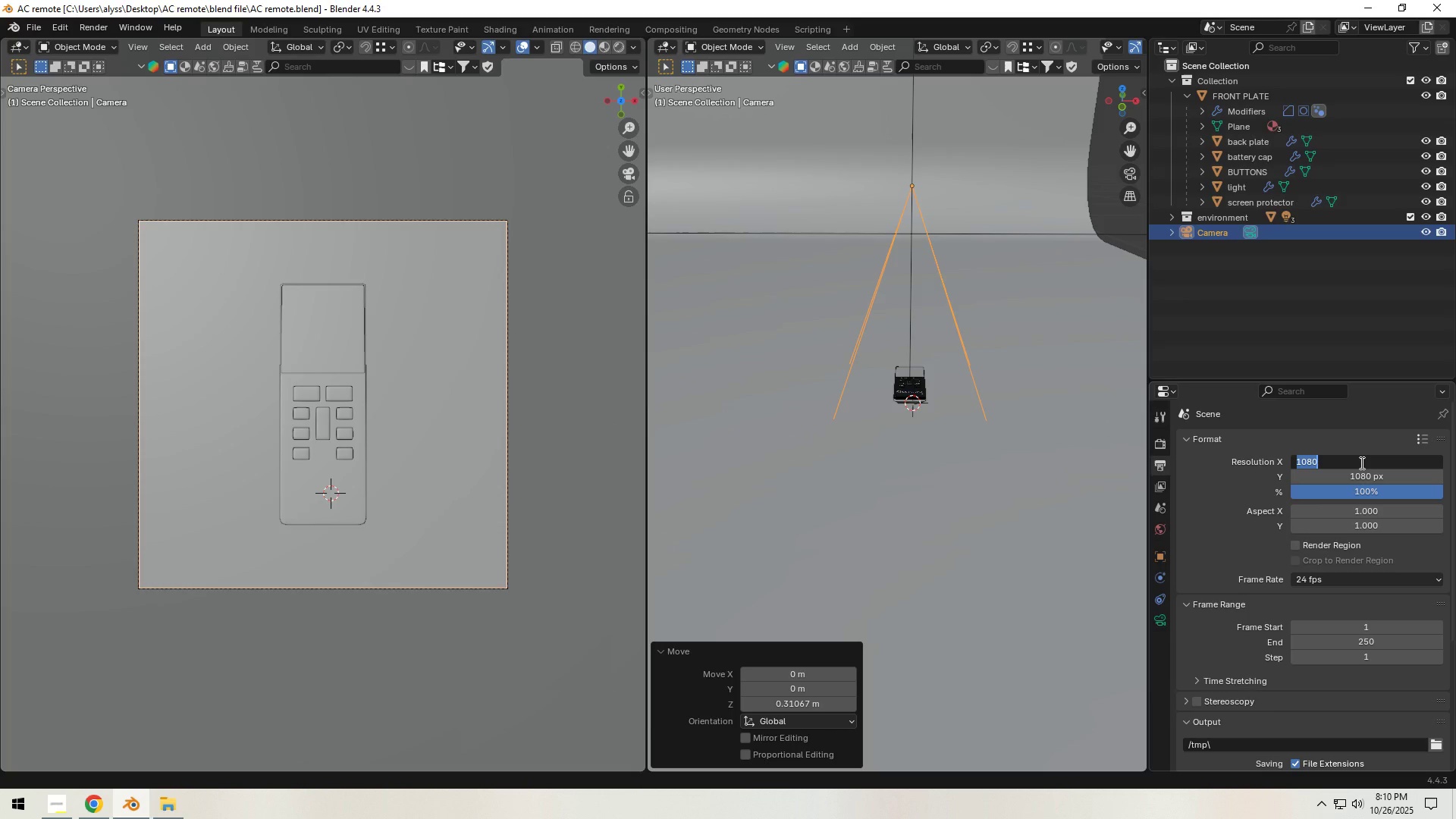 
key(Numpad3)
 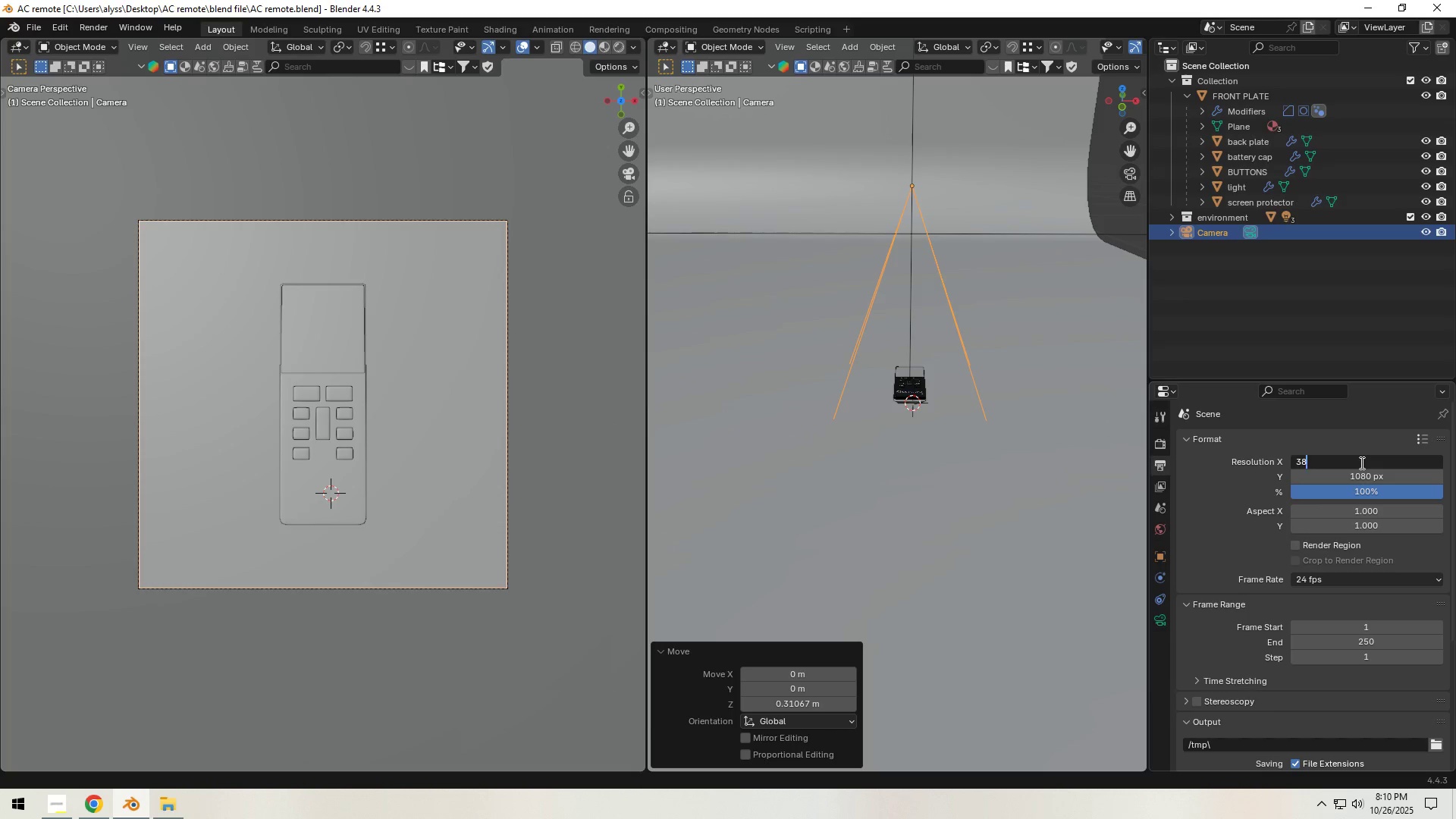 
key(Numpad8)
 